 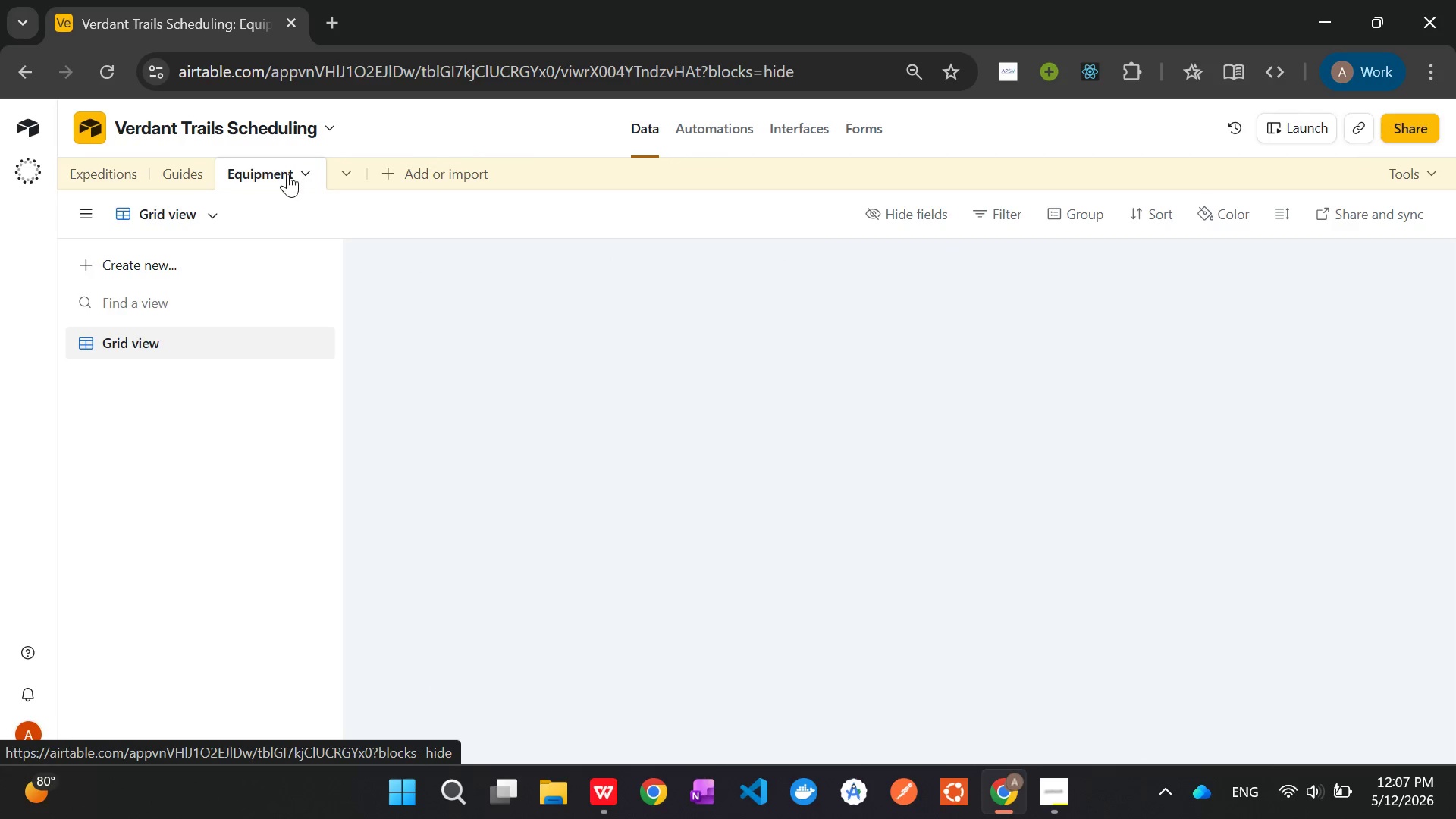 
left_click([1050, 263])
 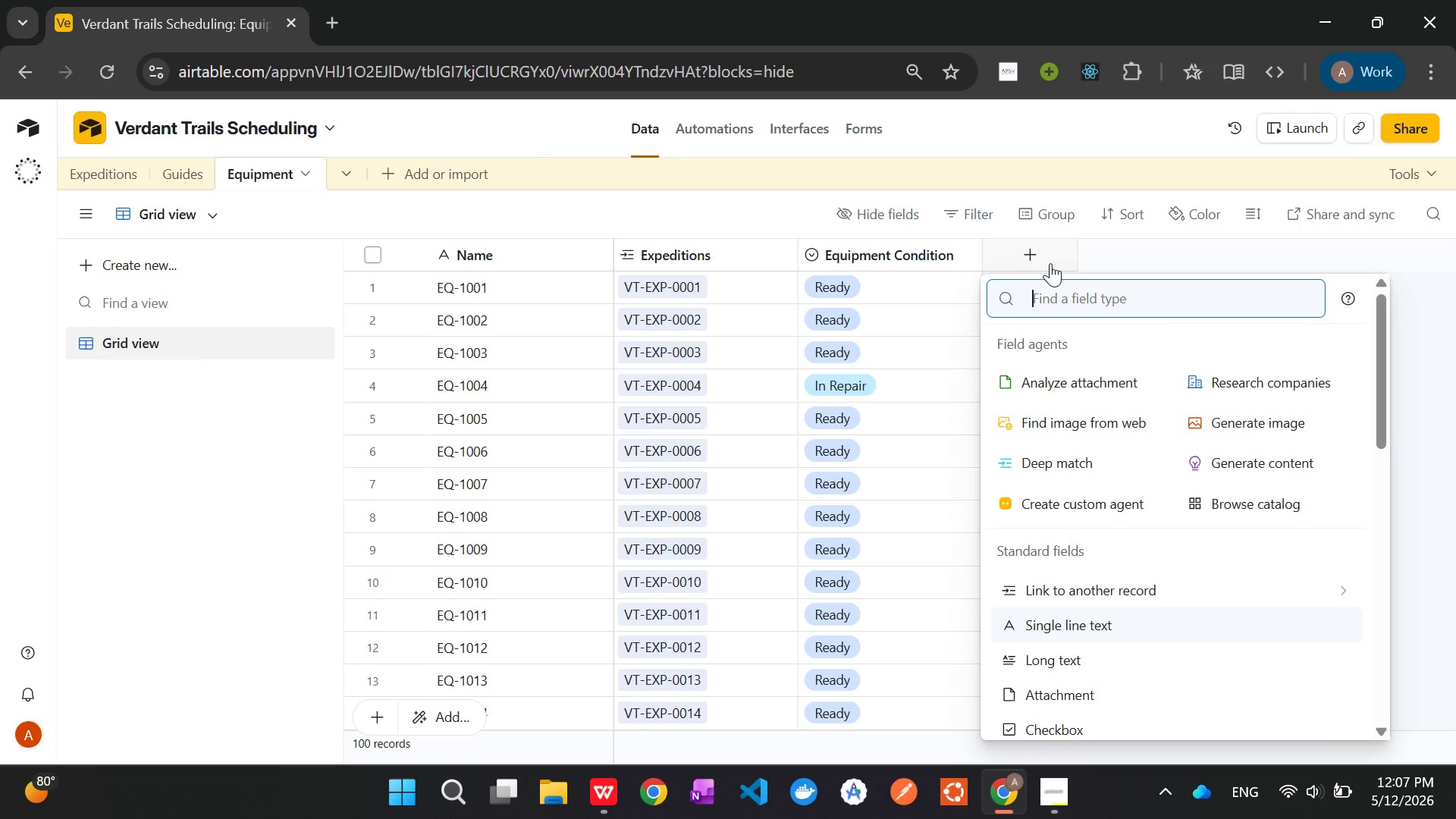 
type(Nu)
 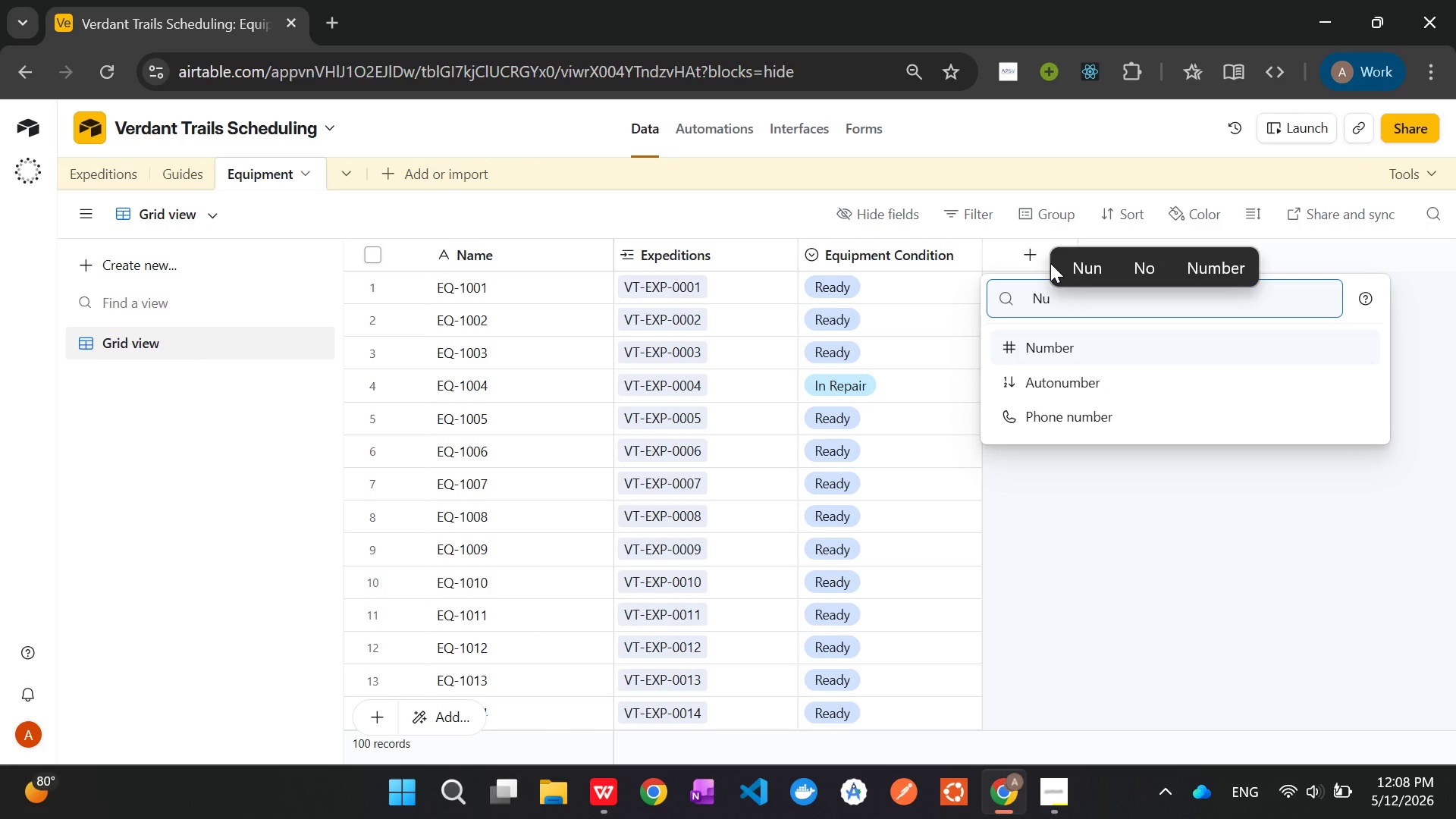 
key(Enter)
 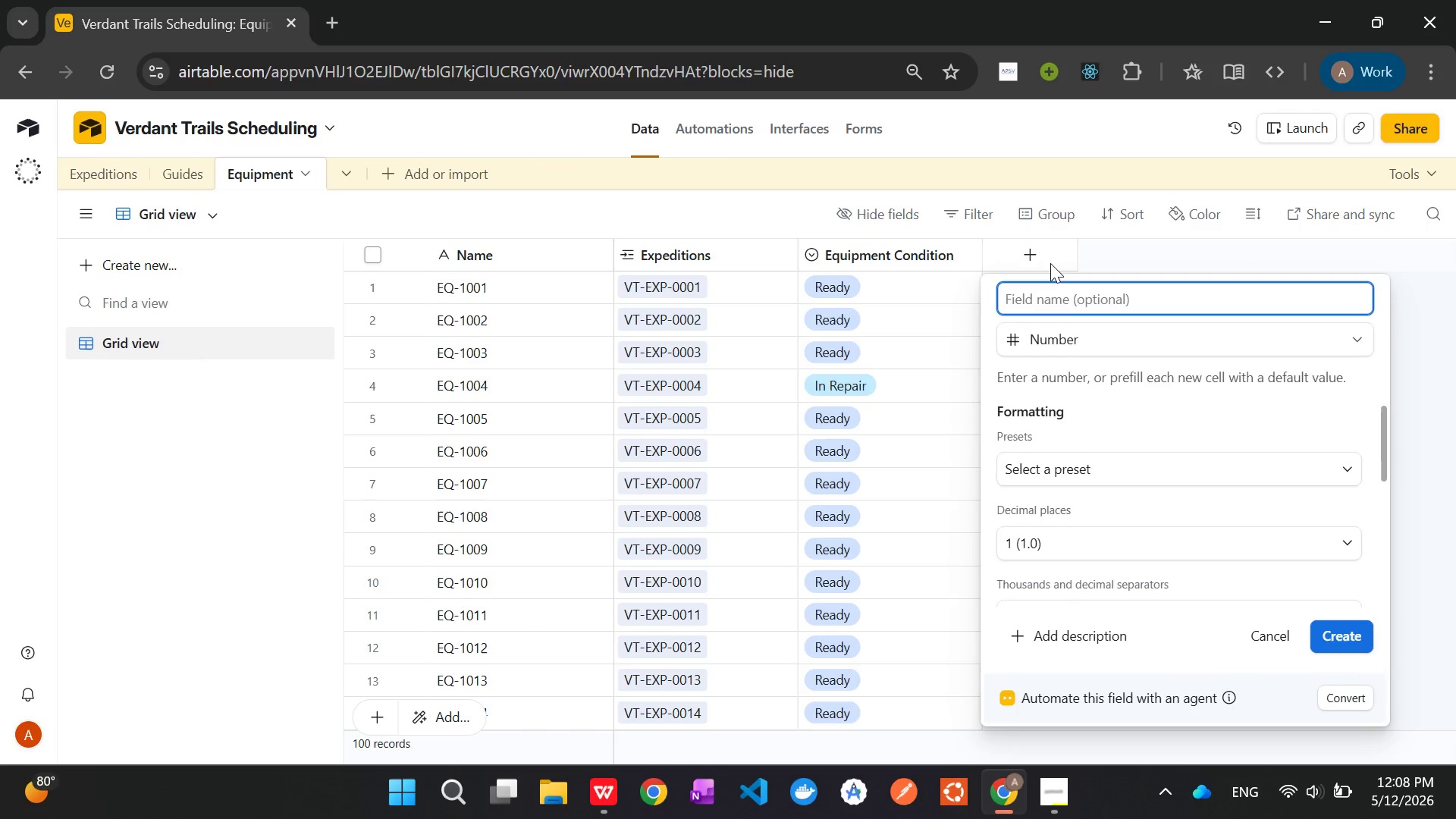 
type(EQUIPMENT Weight (Kg))
 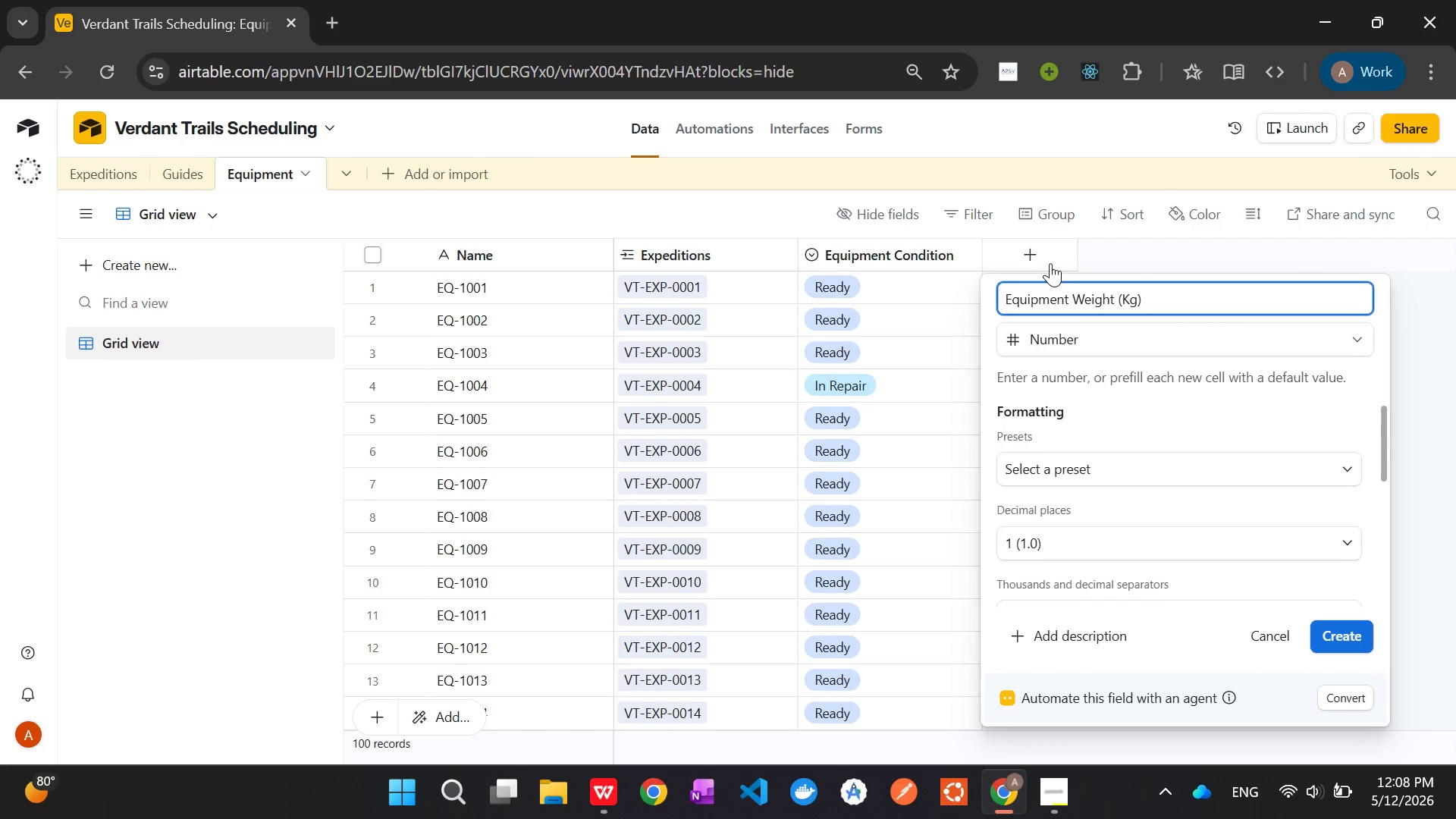 
wait(11.17)
 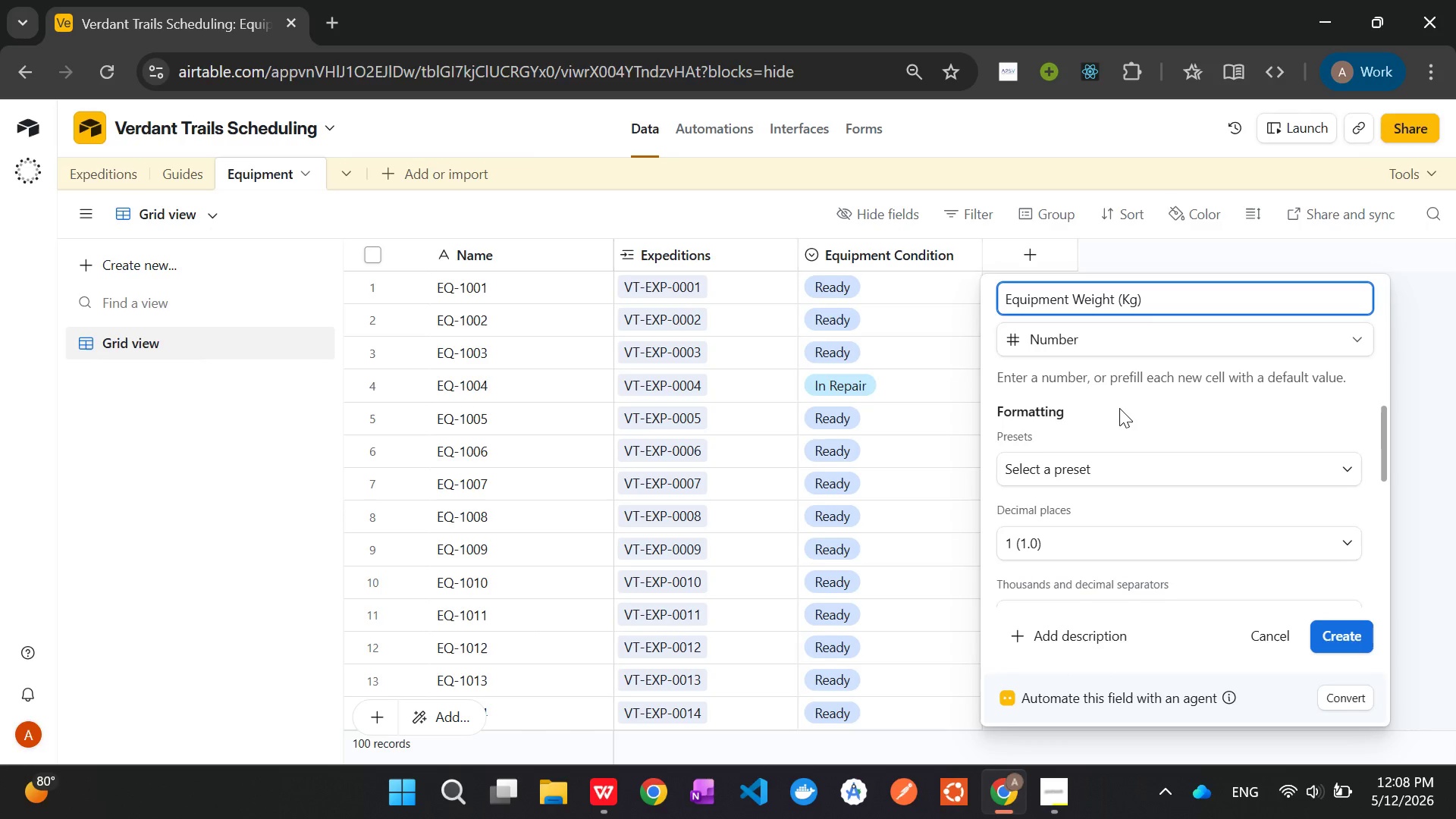 
scroll: coordinate [1119, 408], scroll_direction: down, amount: 1.0
 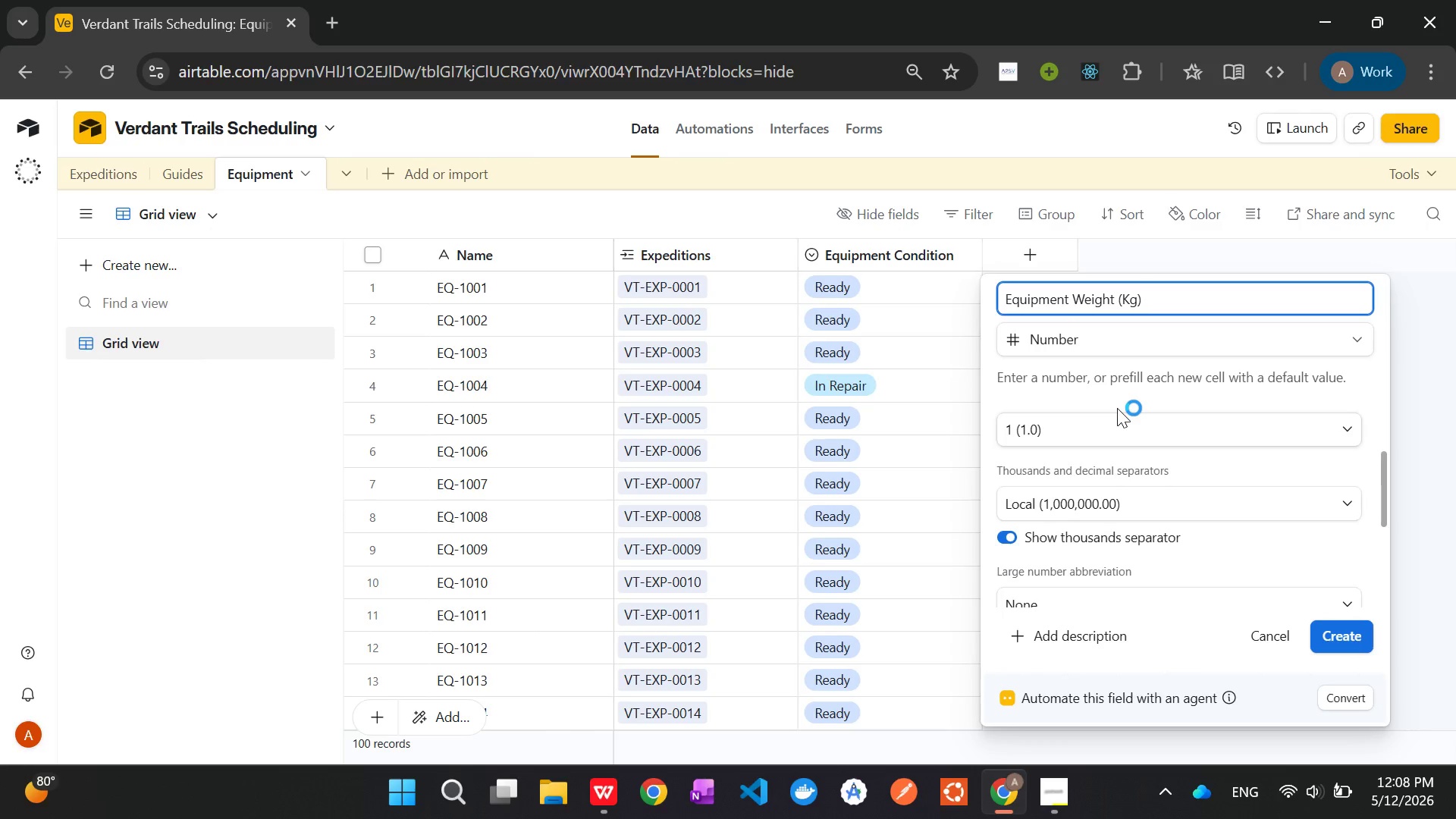 
wait(11.84)
 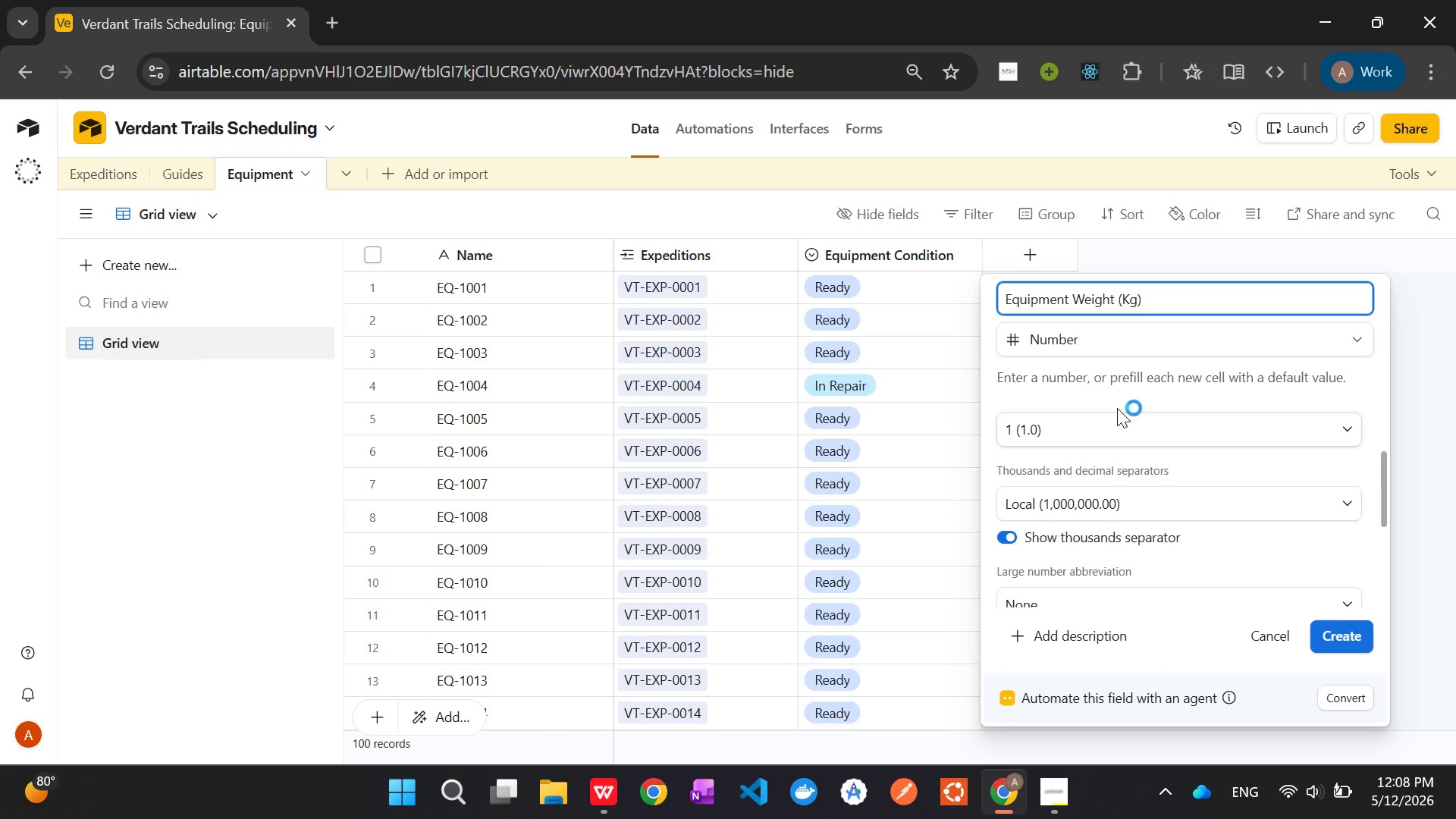 
scroll: coordinate [1117, 408], scroll_direction: down, amount: 1.0
 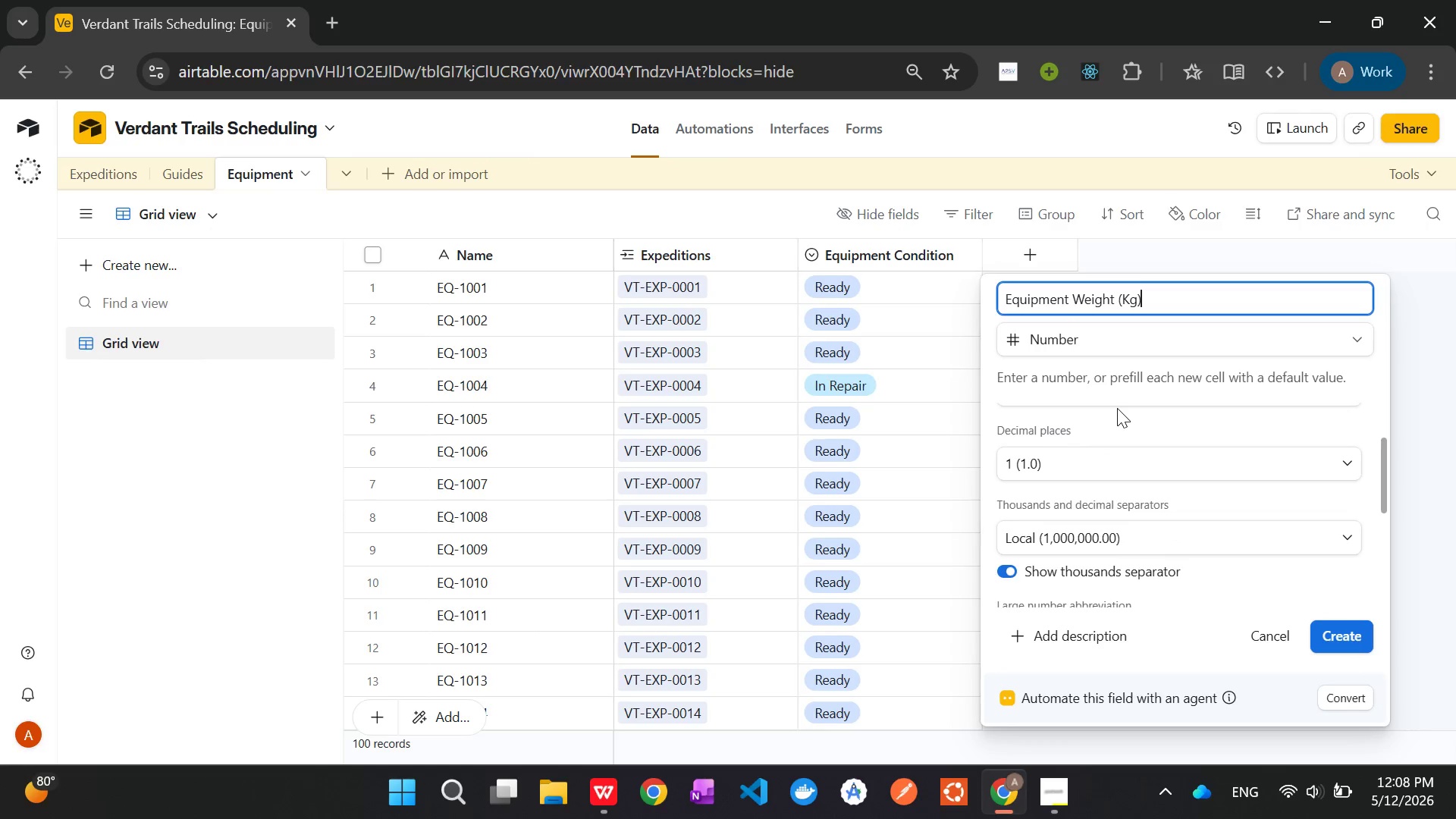 
scroll: coordinate [1117, 408], scroll_direction: up, amount: 2.0
 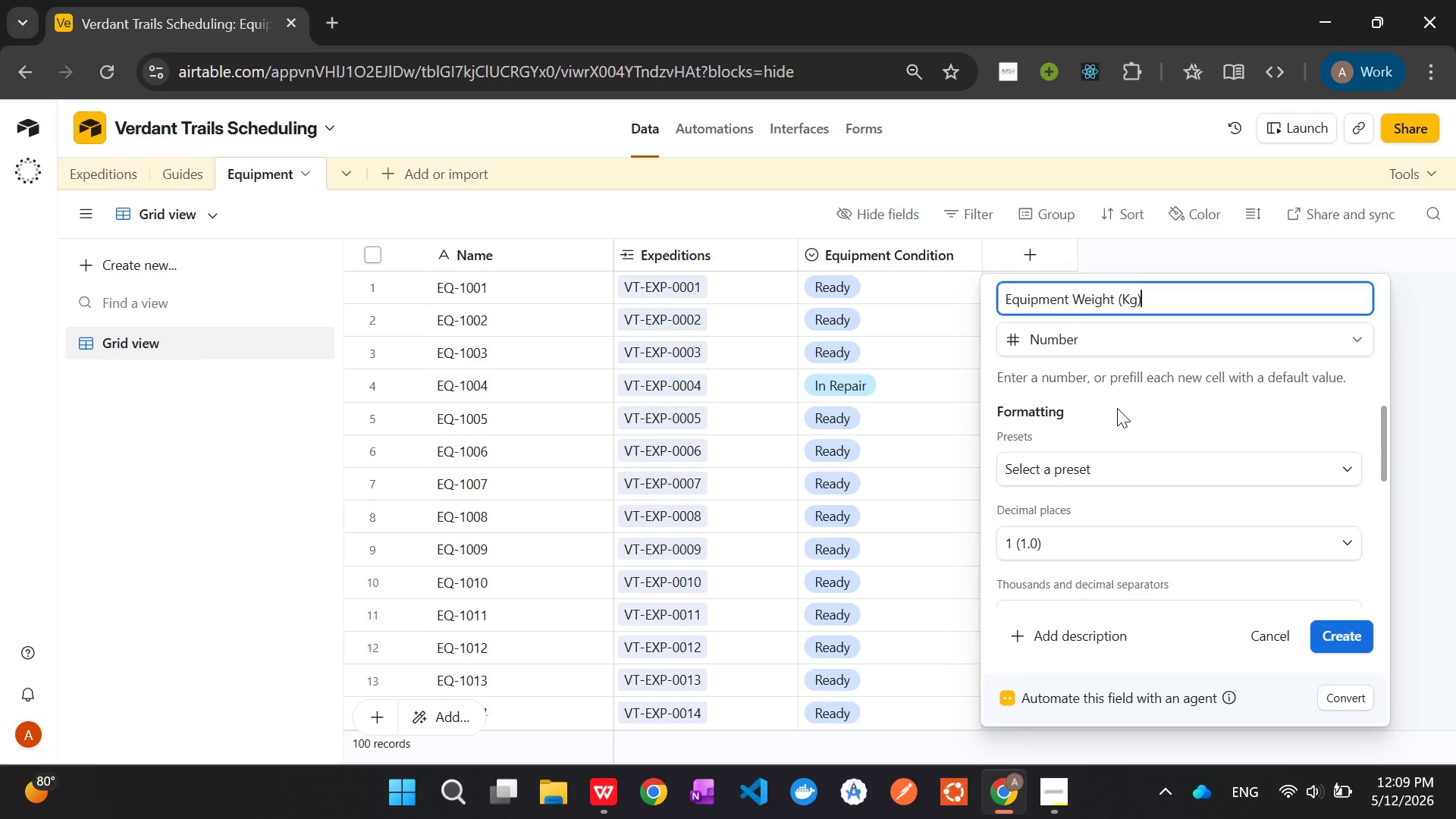 
wait(24.0)
 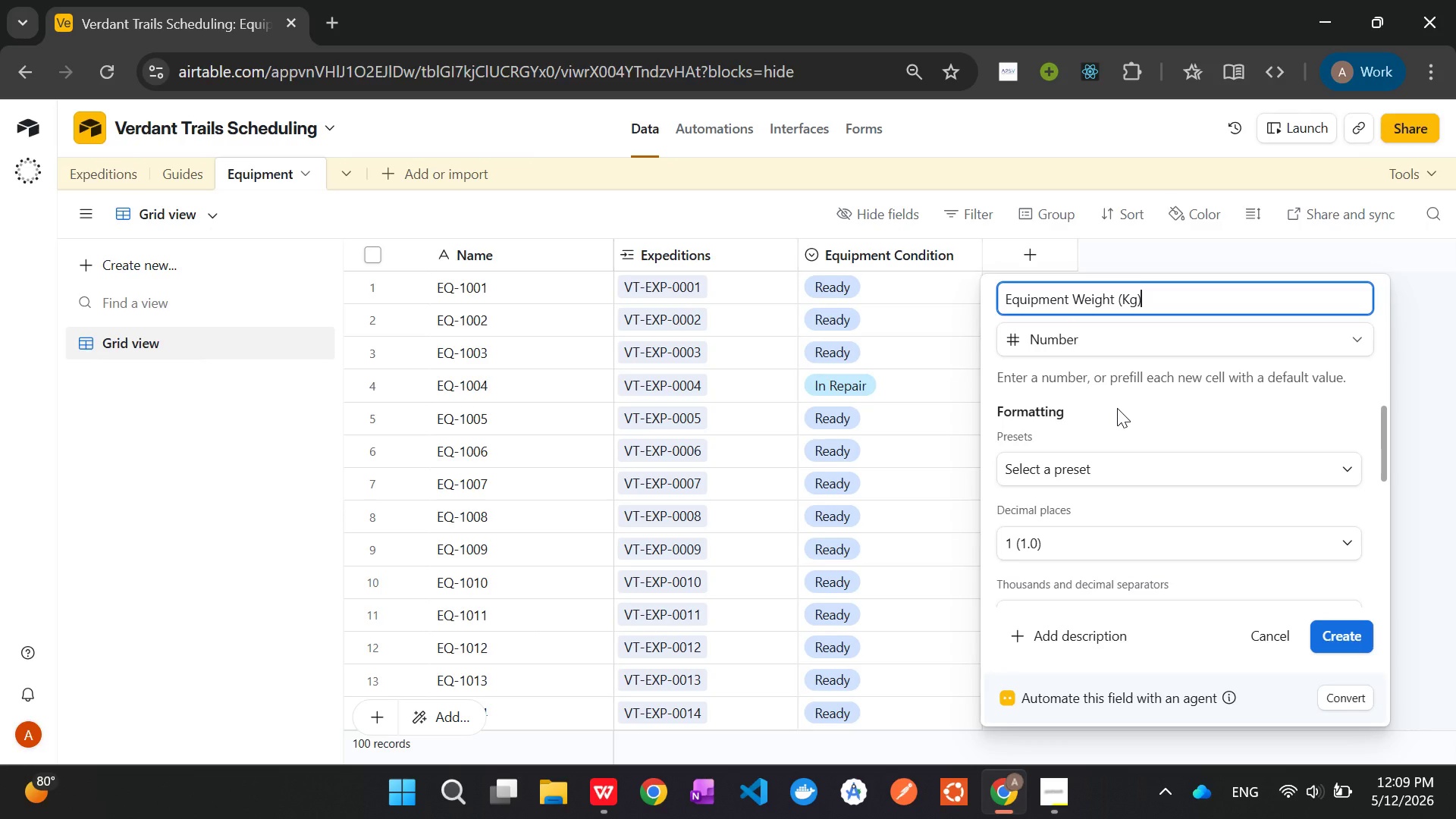 
left_click([1125, 350])
 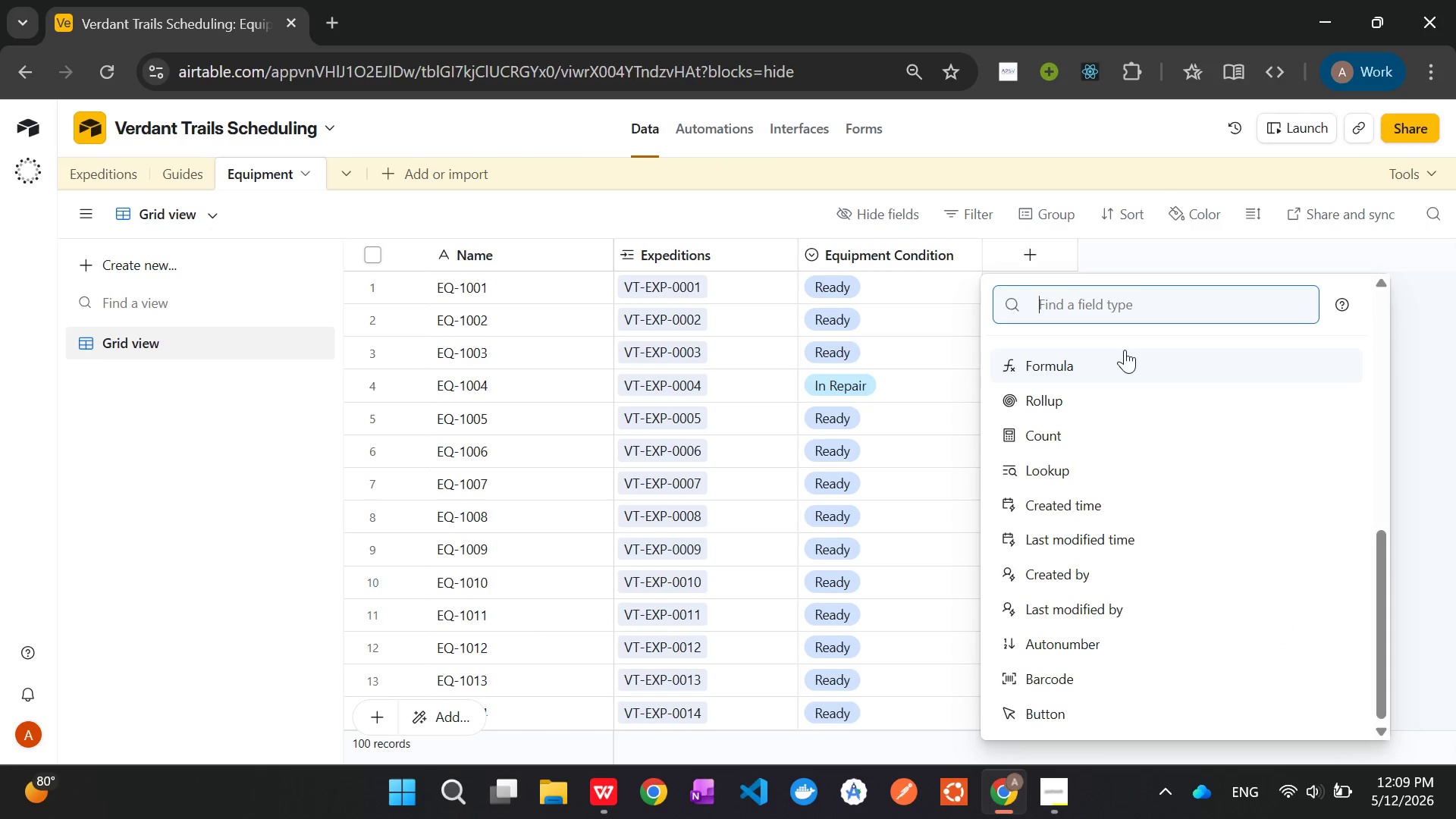 
type(link)
 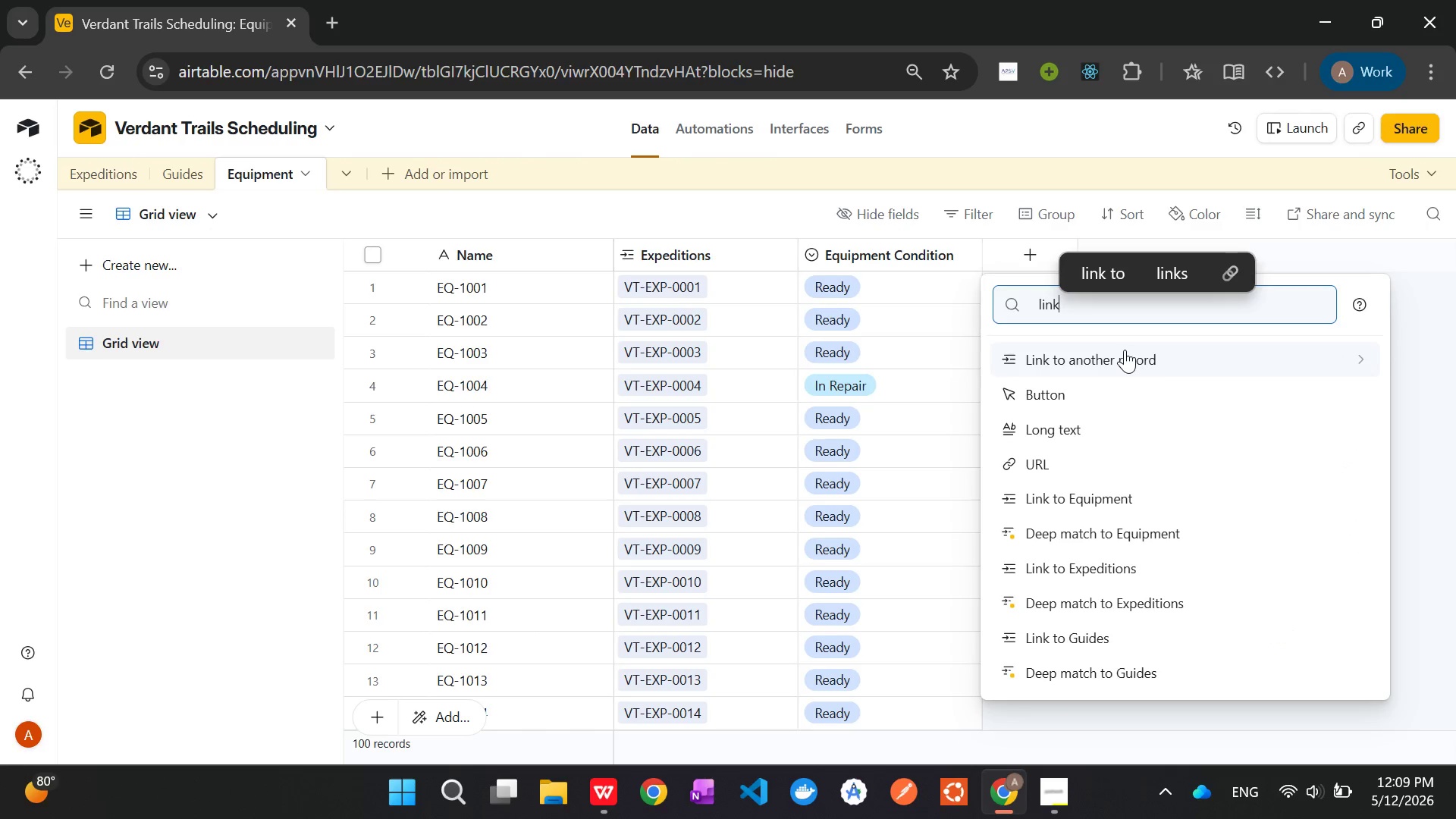 
left_click([1125, 350])
 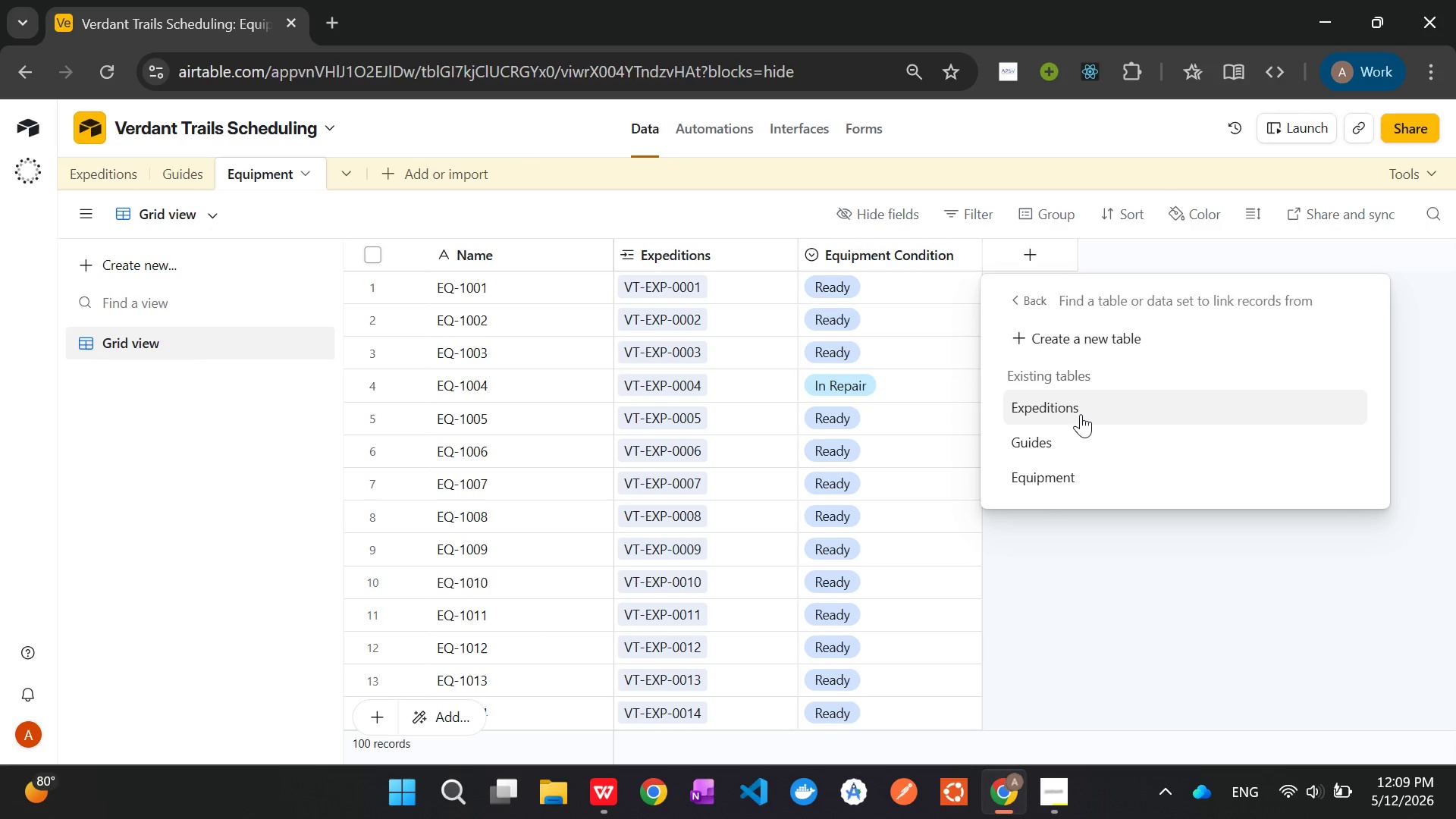 
left_click([1080, 414])
 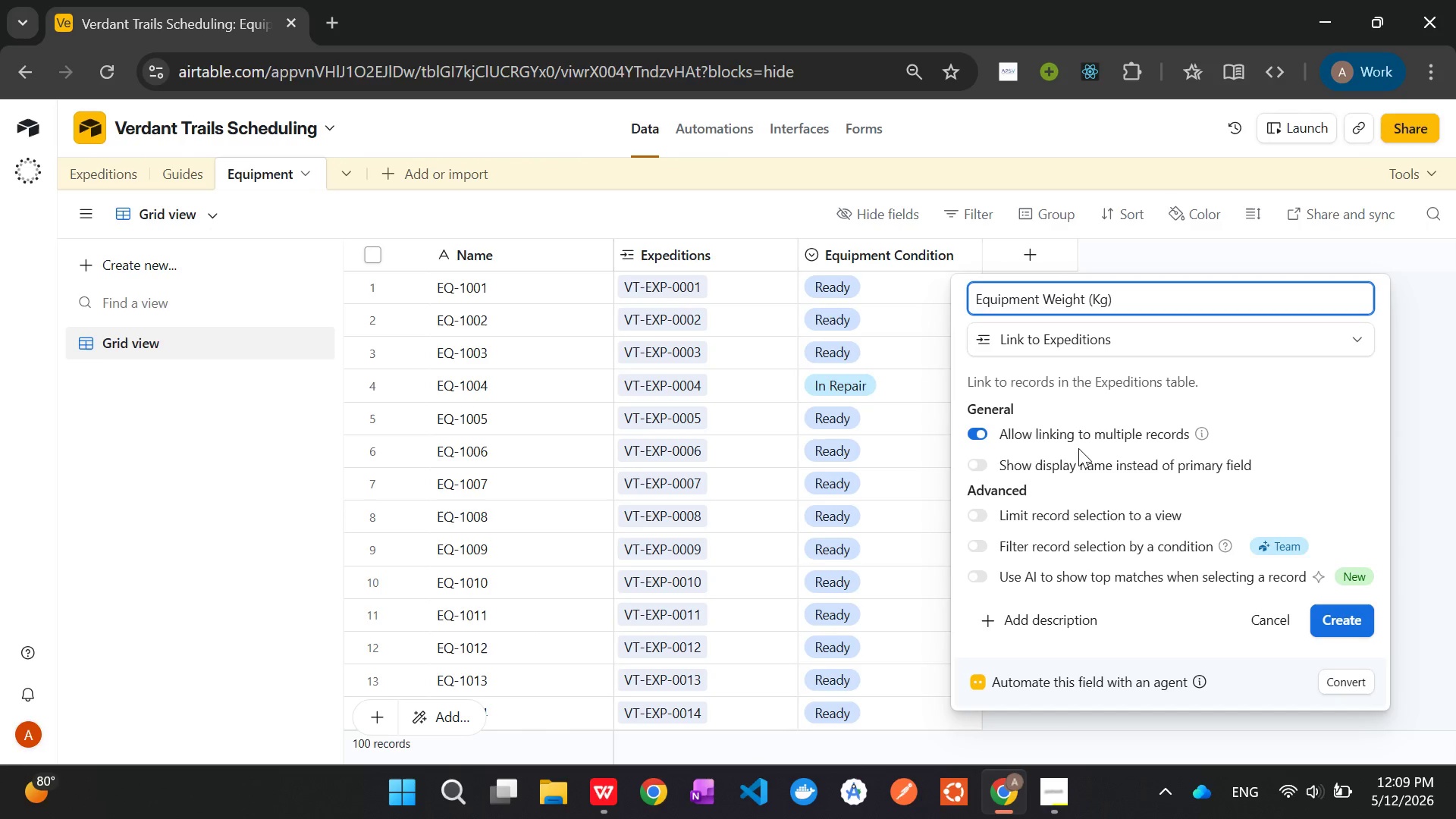 
scroll: coordinate [1078, 448], scroll_direction: down, amount: 3.0
 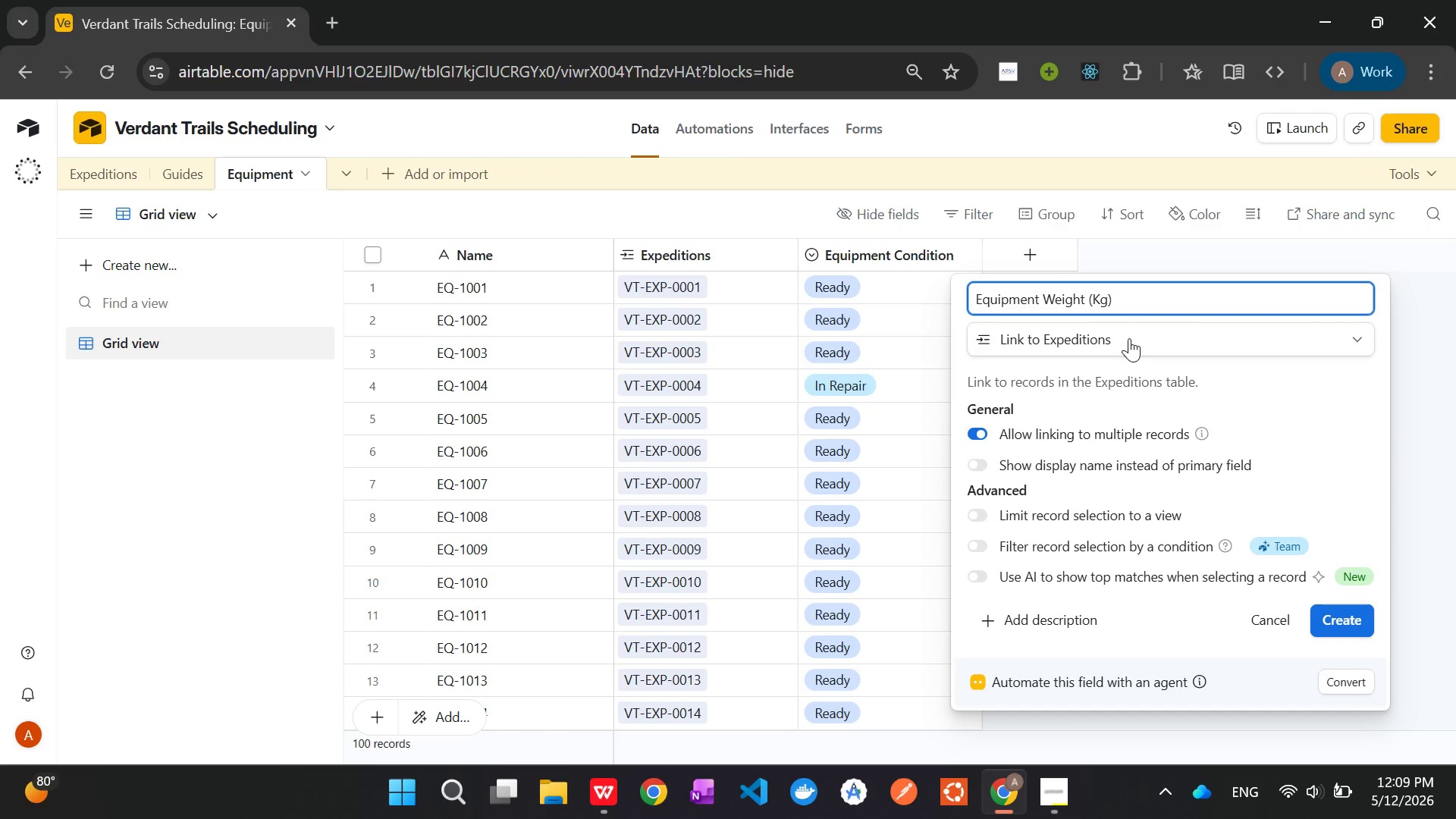 
left_click([1263, 620])
 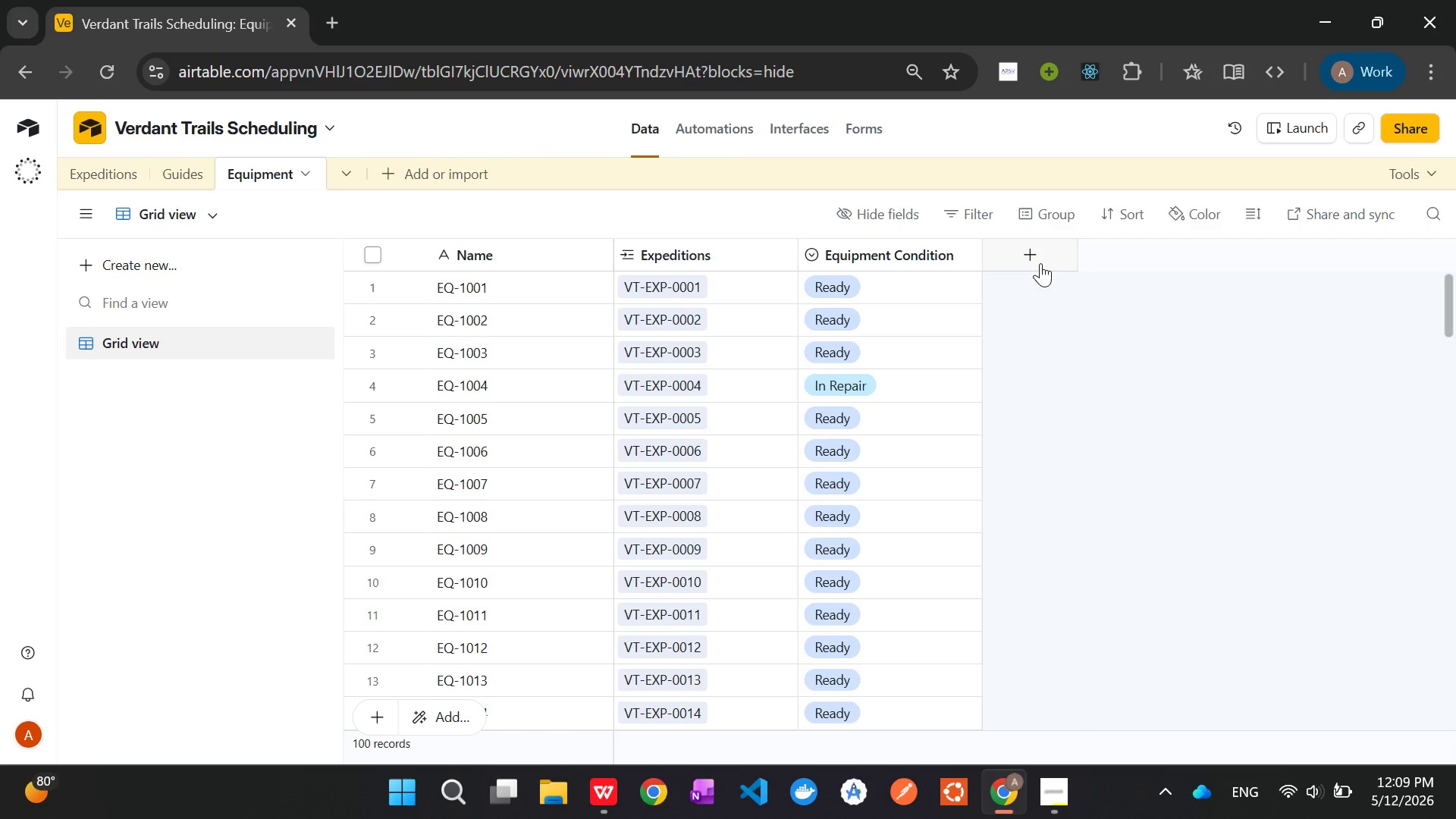 
left_click([1040, 263])
 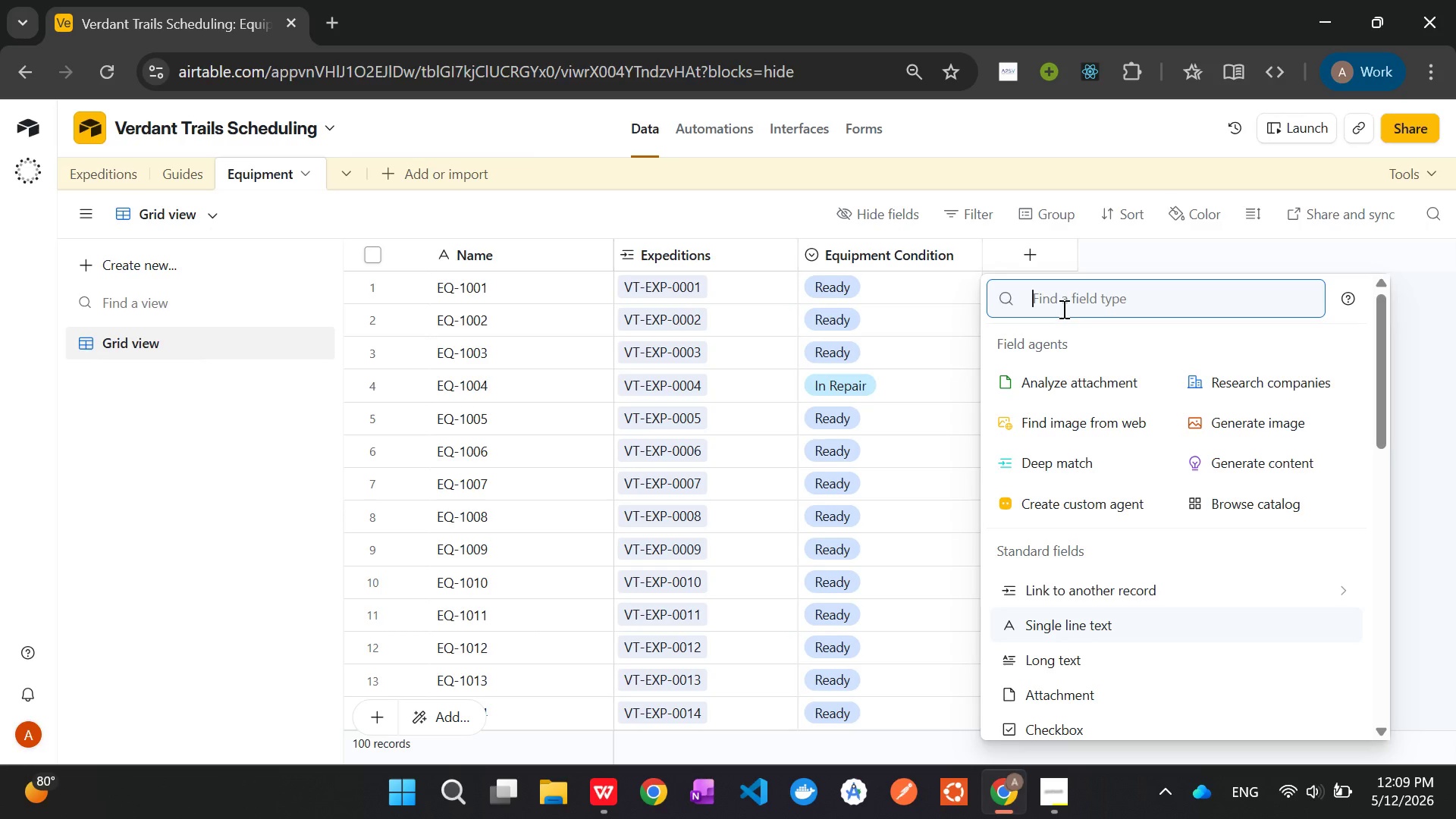 
type(loo)
 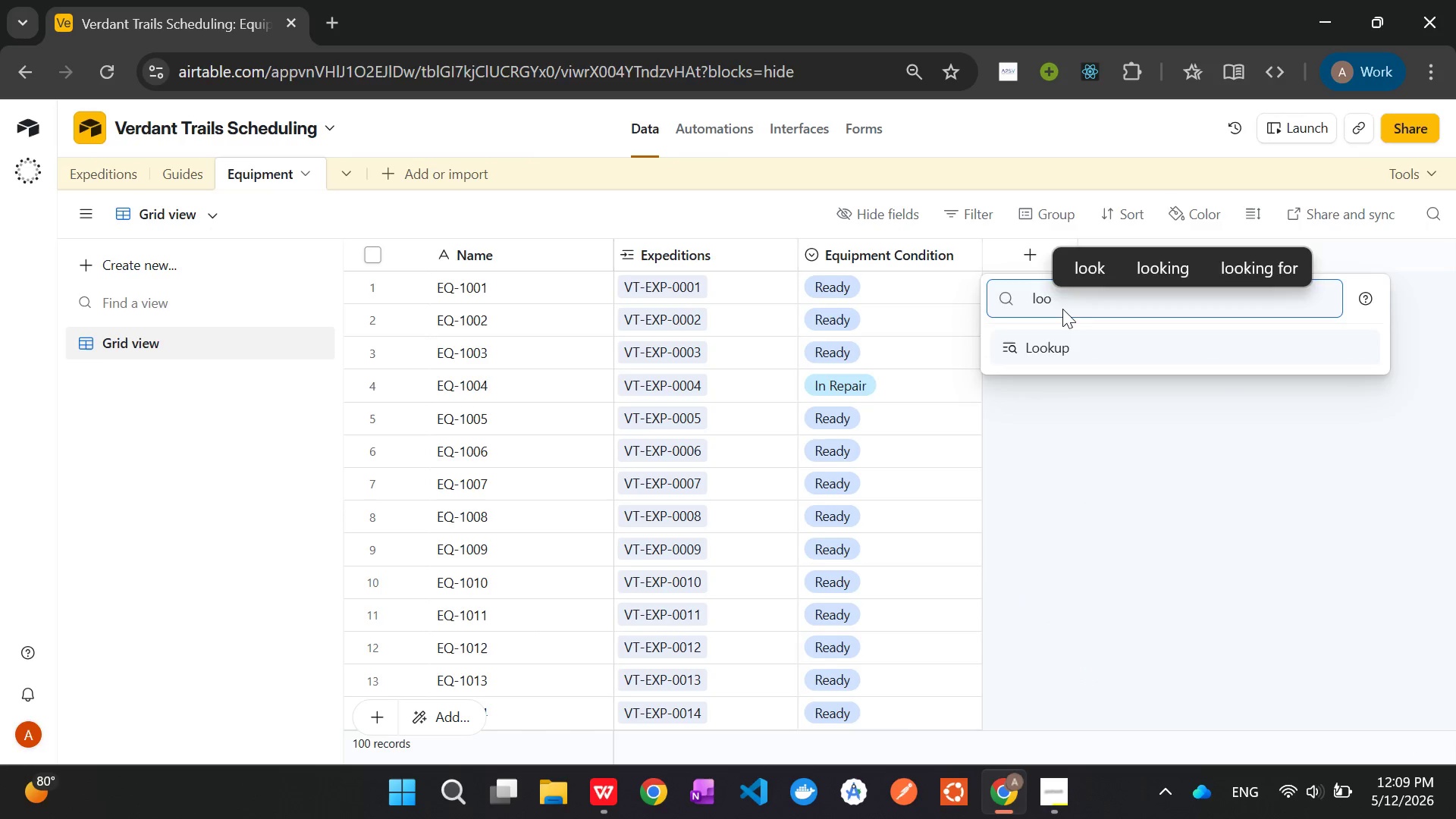 
key(Enter)
 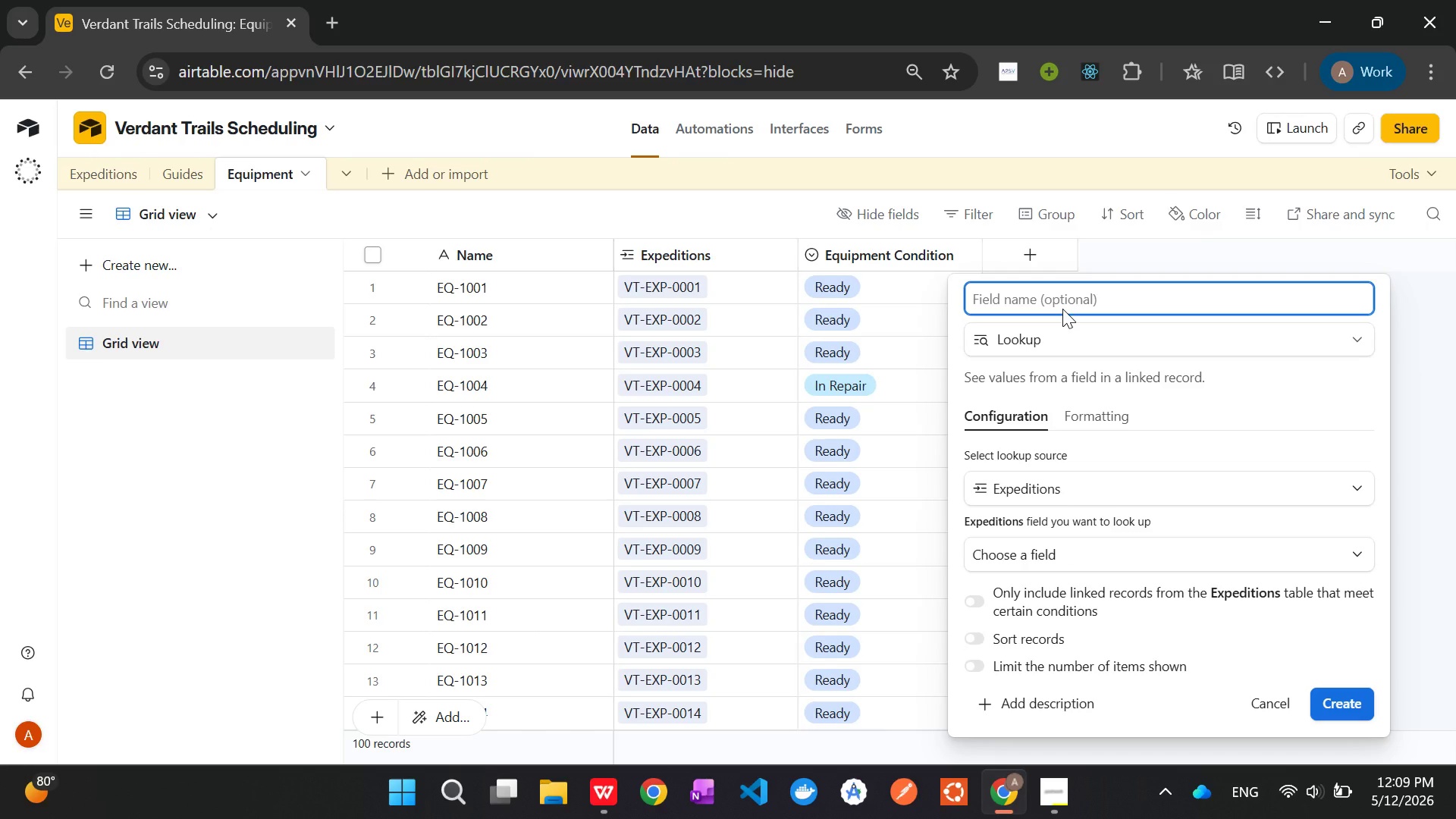 
type(Equipment )
 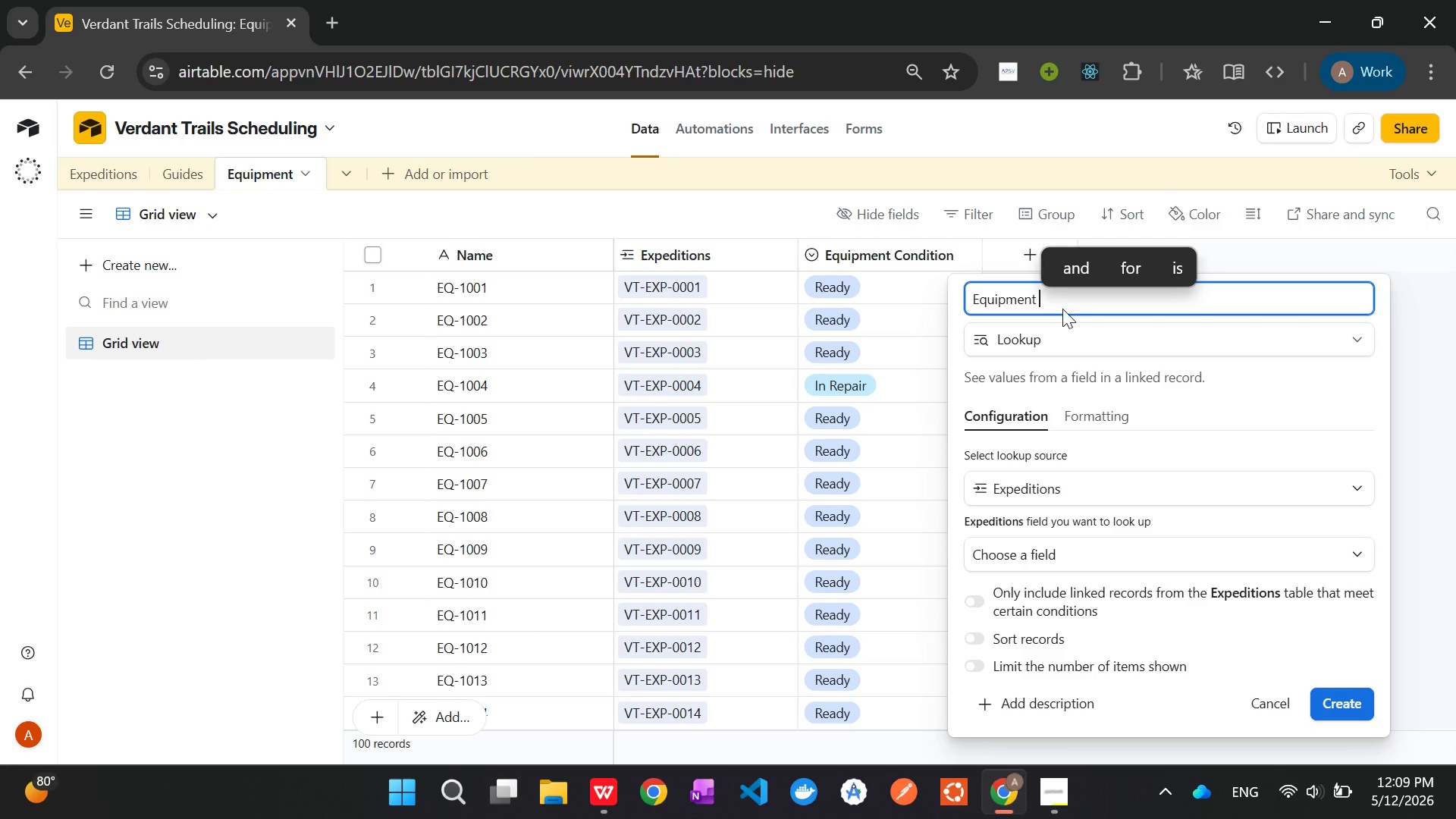 
wait(6.16)
 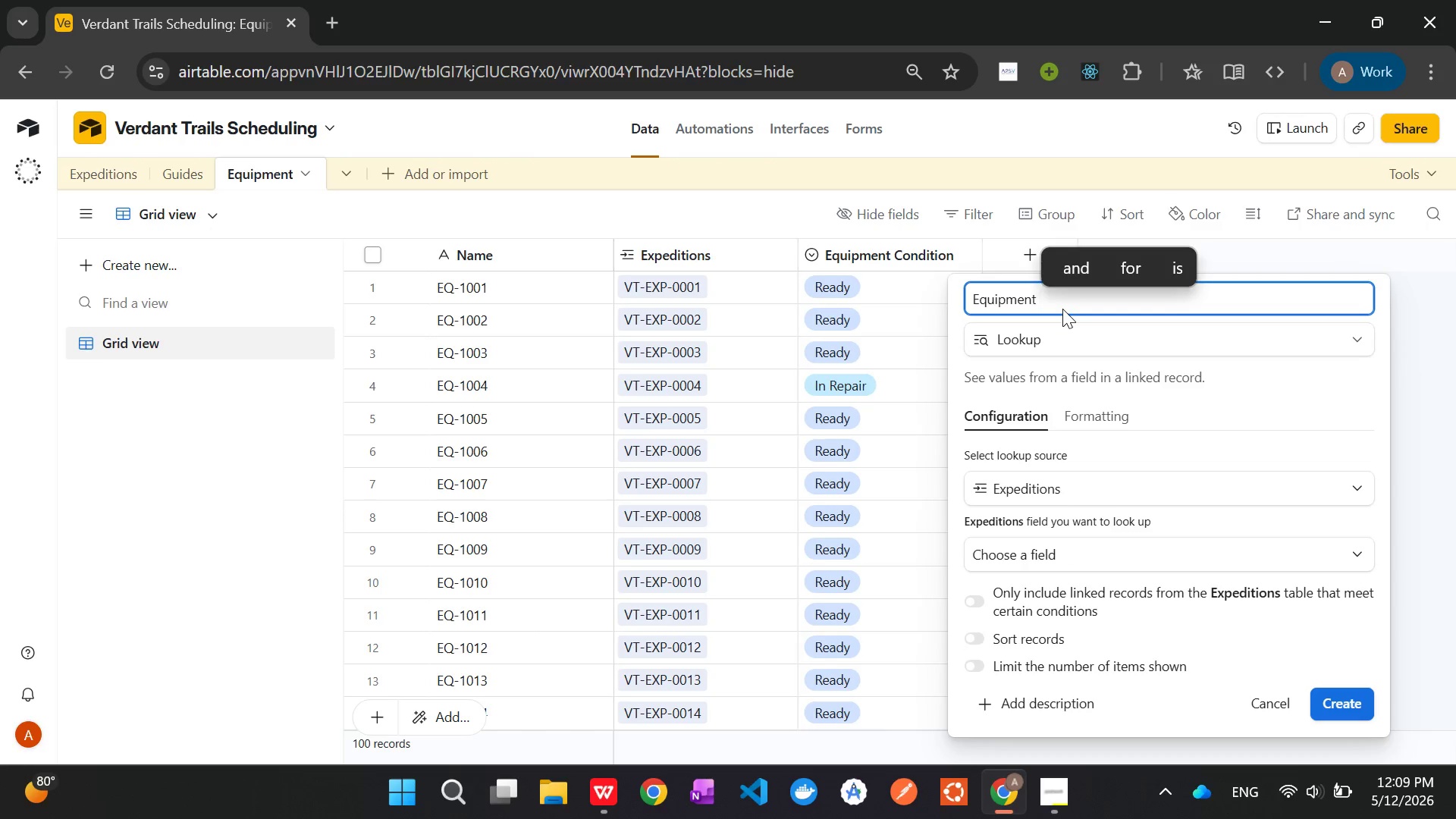 
type(Weight (Kg))
 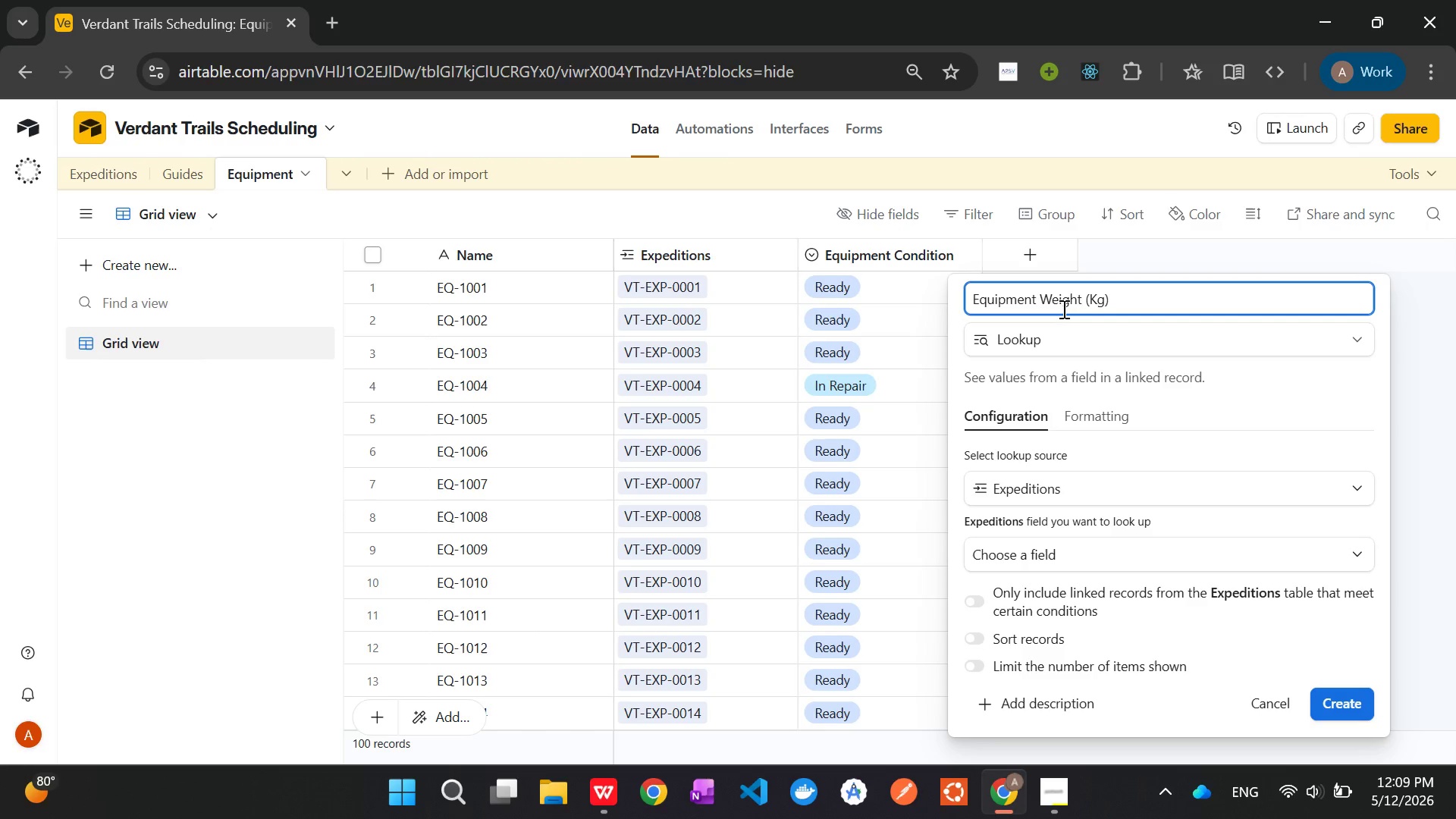 
scroll: coordinate [1081, 417], scroll_direction: down, amount: 1.0
 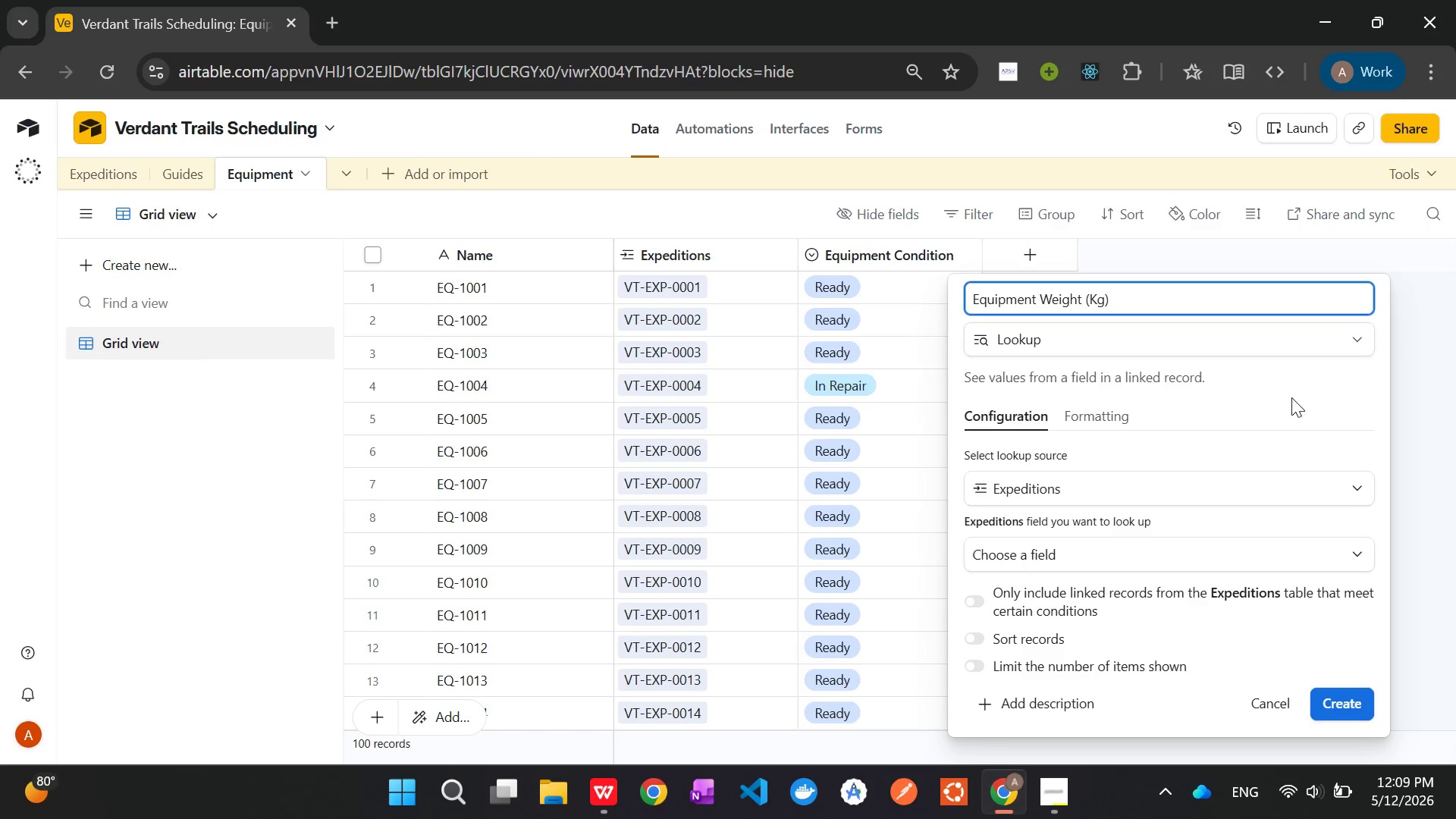 
left_click([1291, 397])
 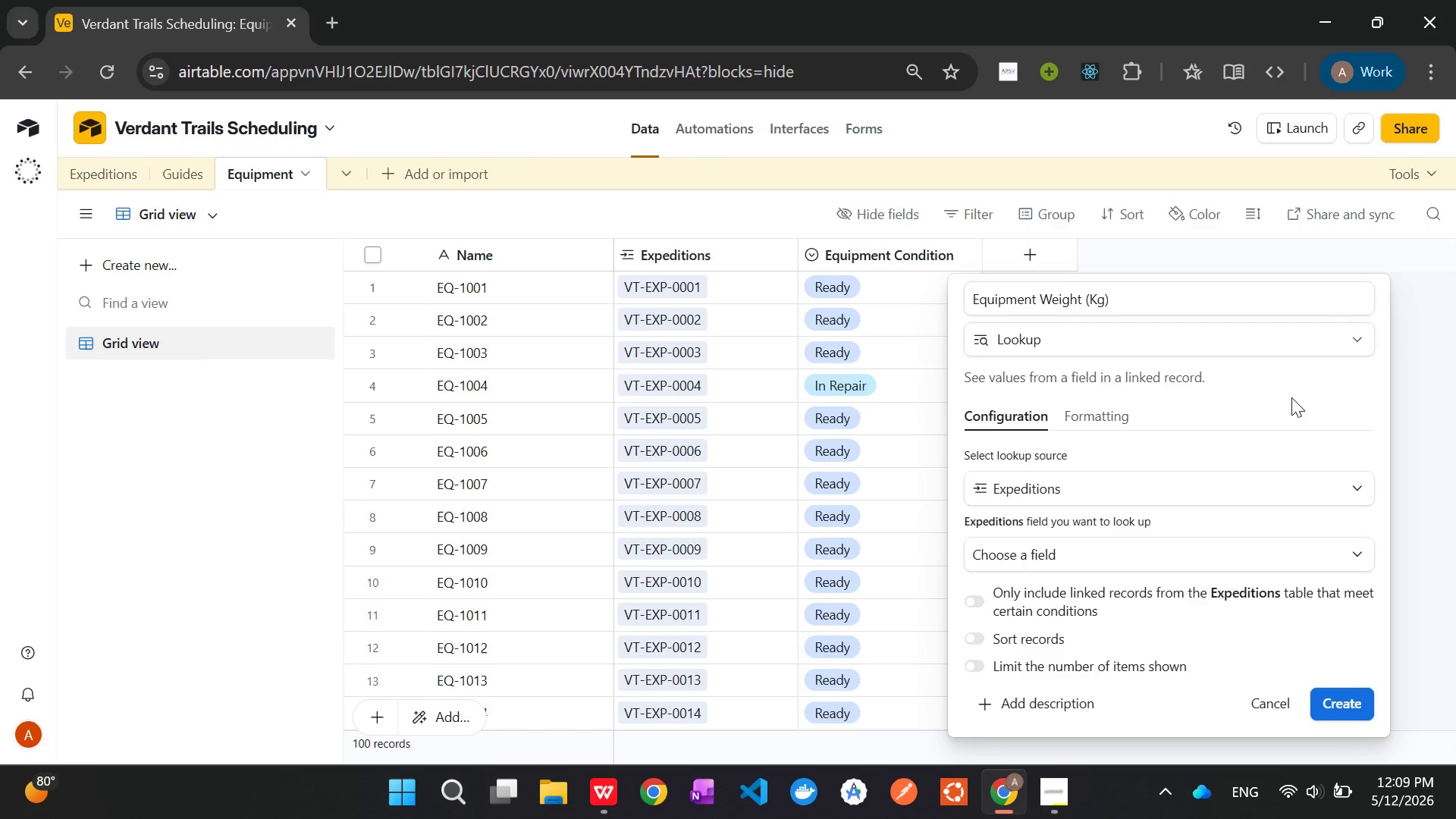 
wait(11.78)
 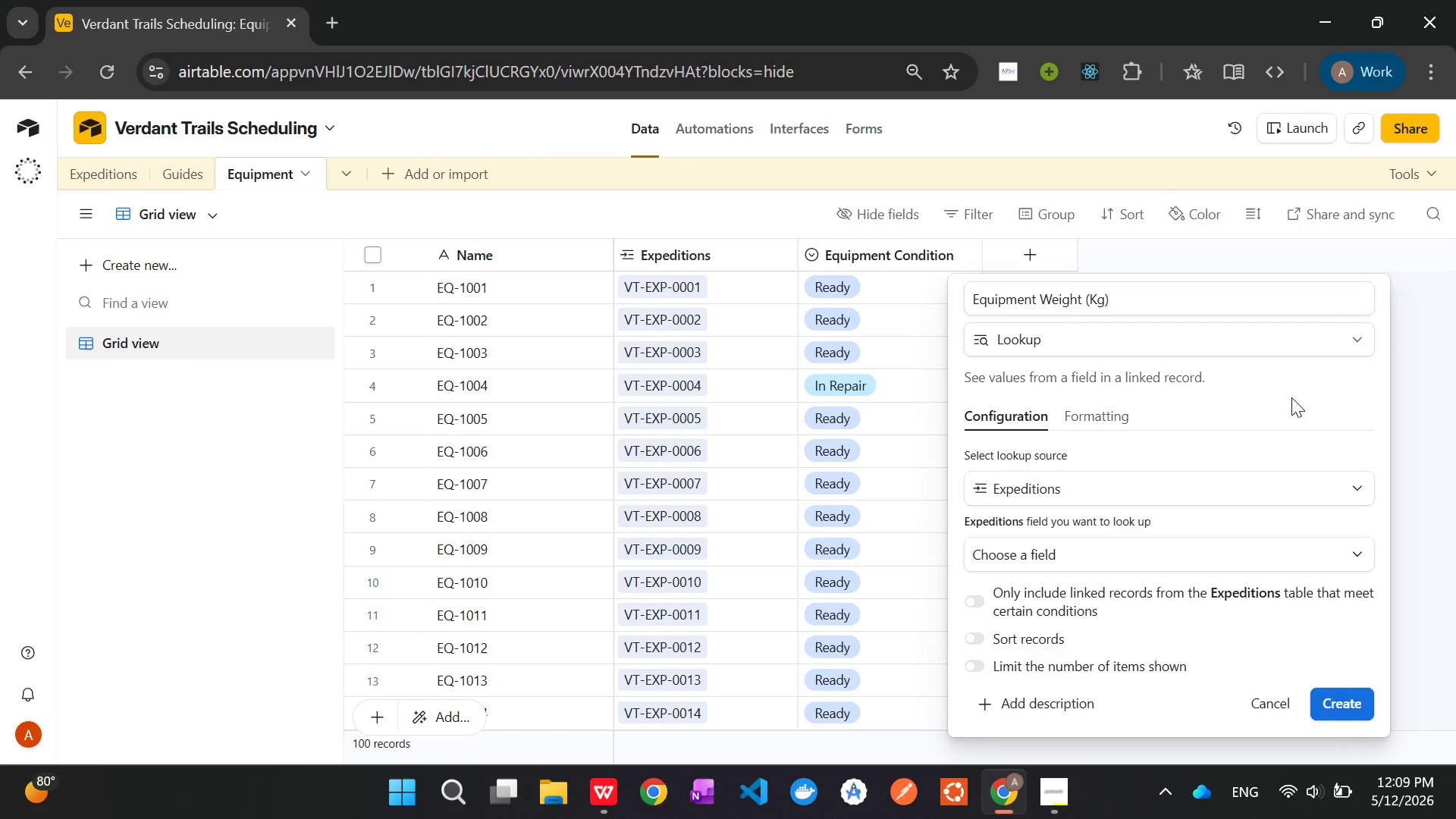 
left_click([1201, 559])
 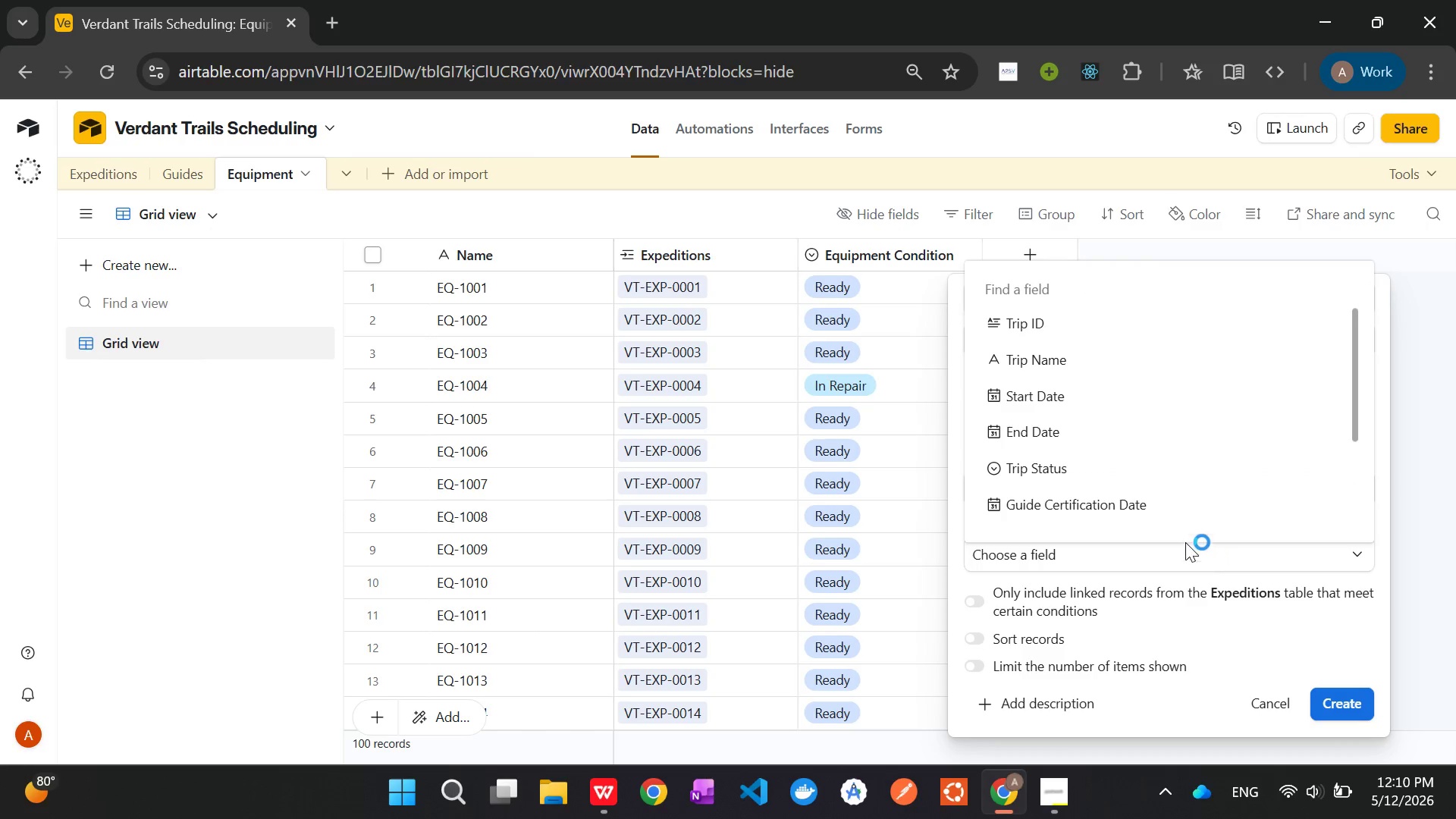 
scroll: coordinate [1157, 464], scroll_direction: down, amount: 2.0
 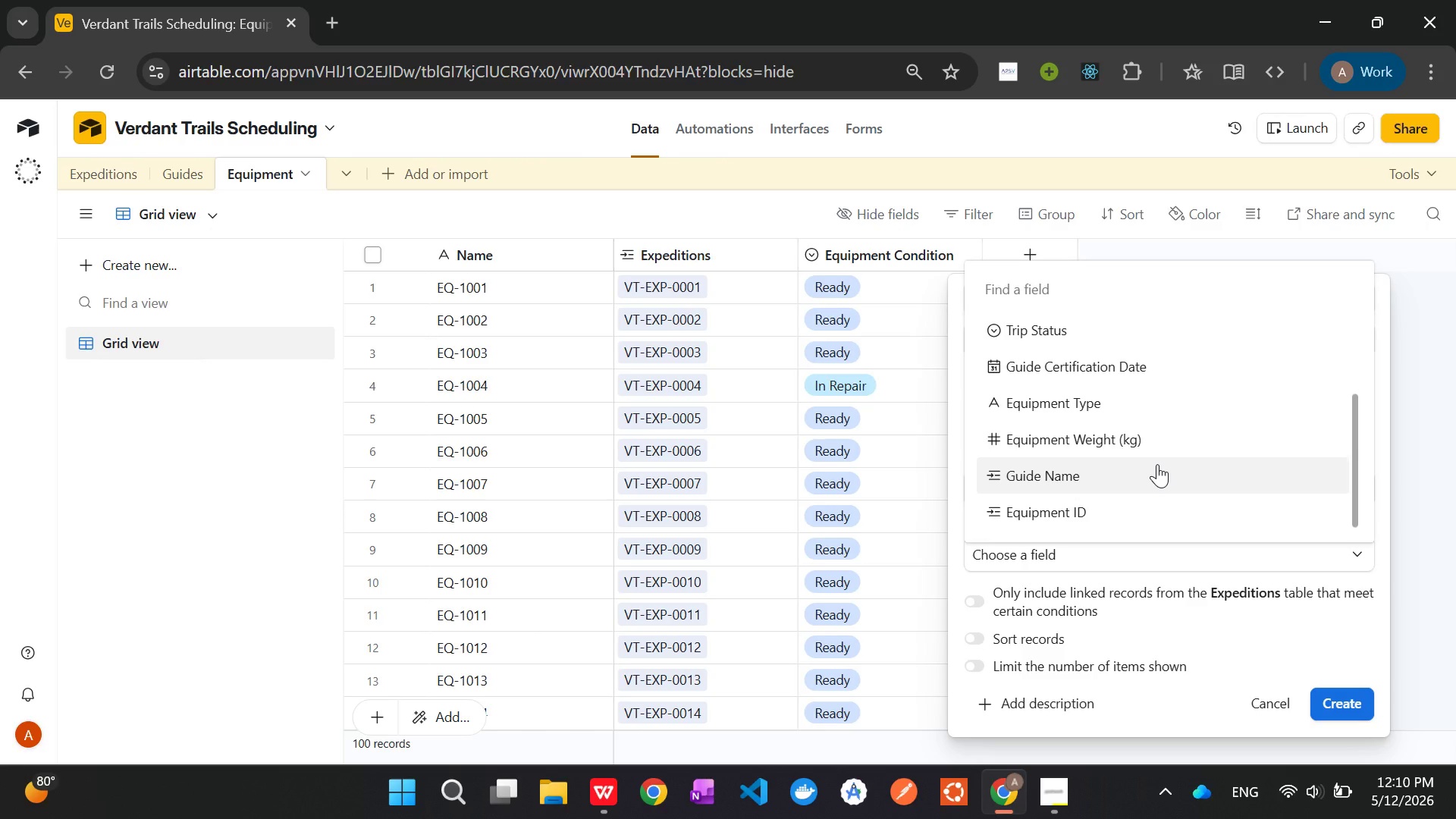 
wait(11.41)
 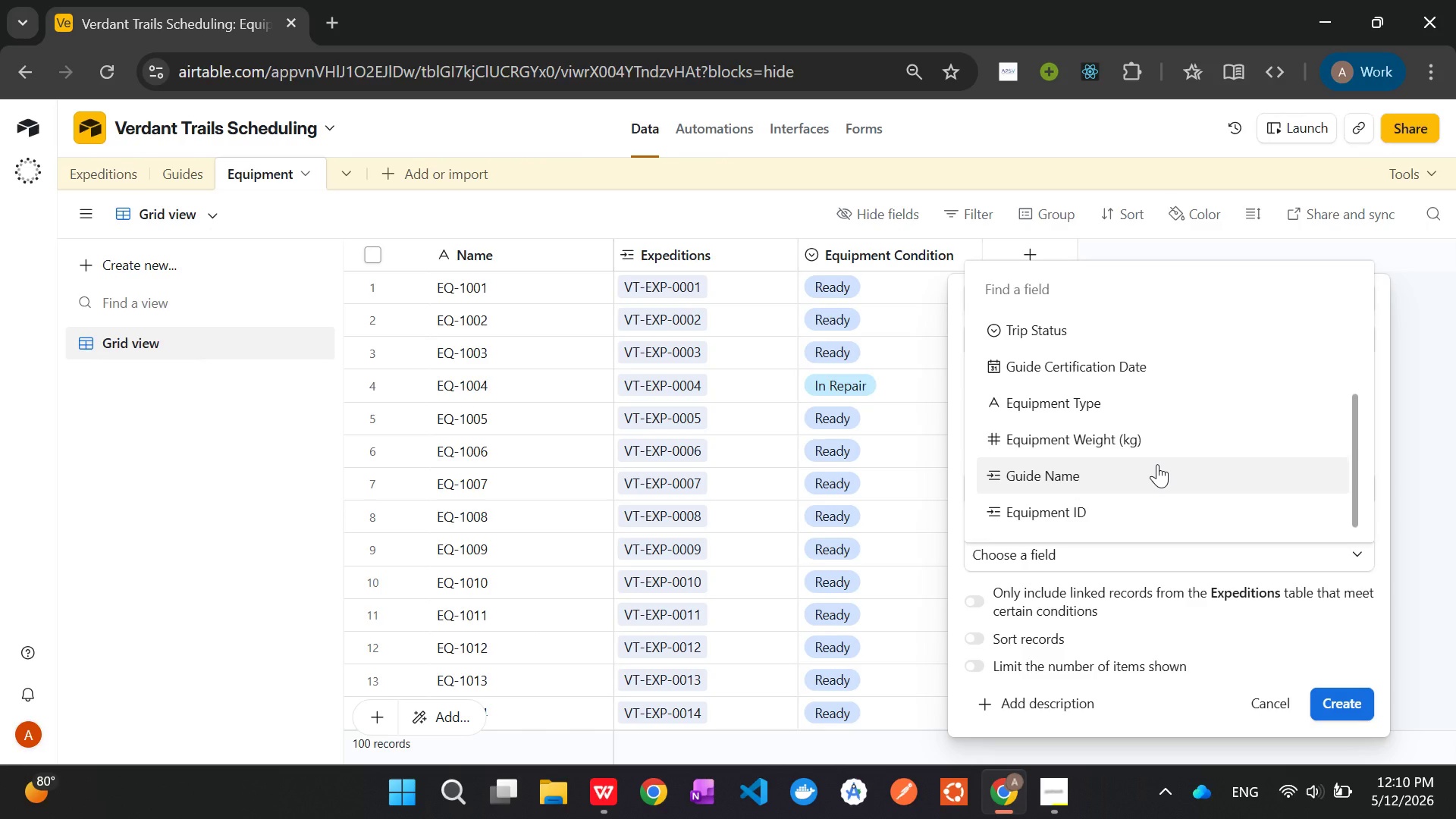 
left_click([1154, 450])
 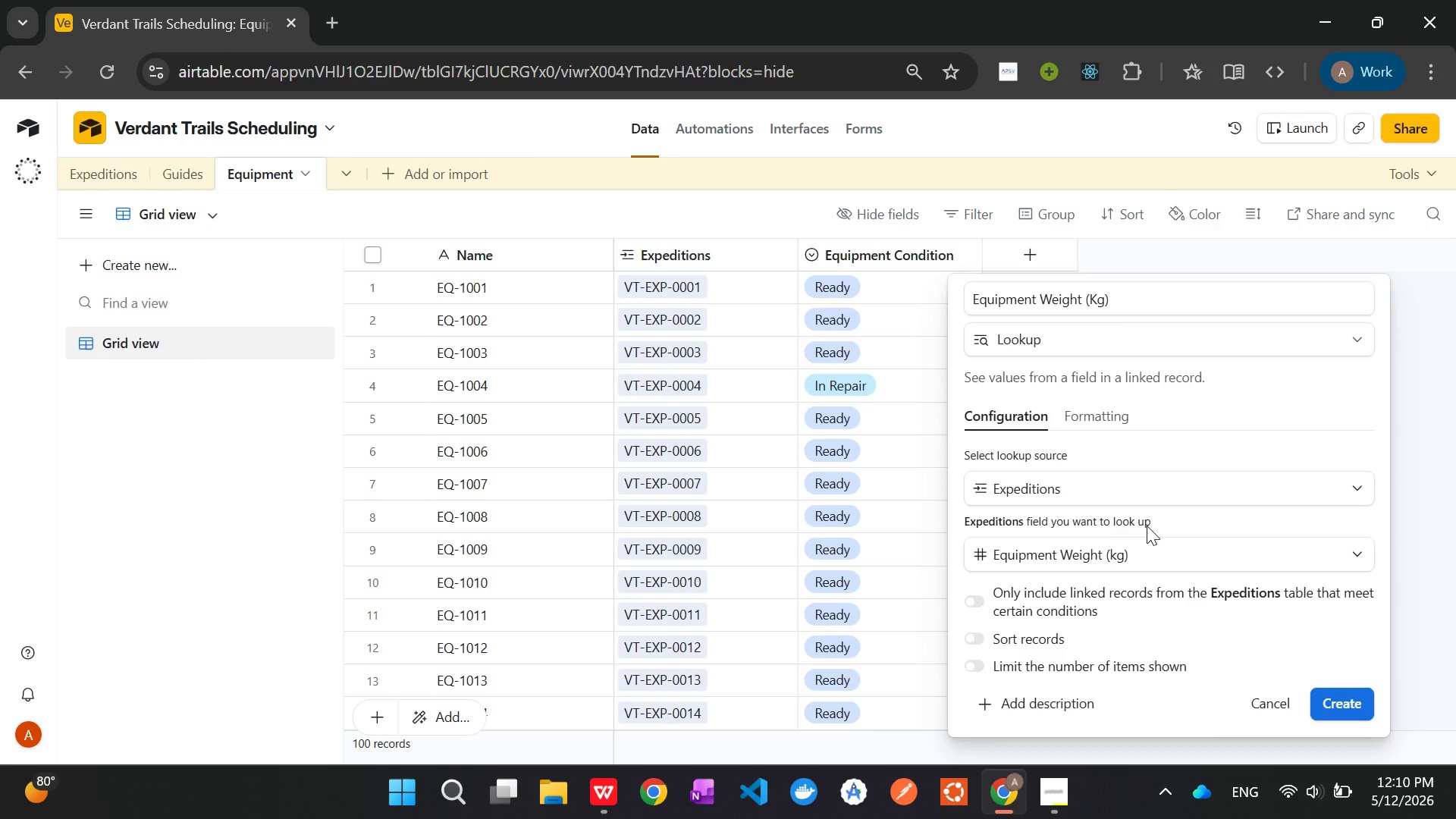 
scroll: coordinate [1147, 526], scroll_direction: down, amount: 6.0
 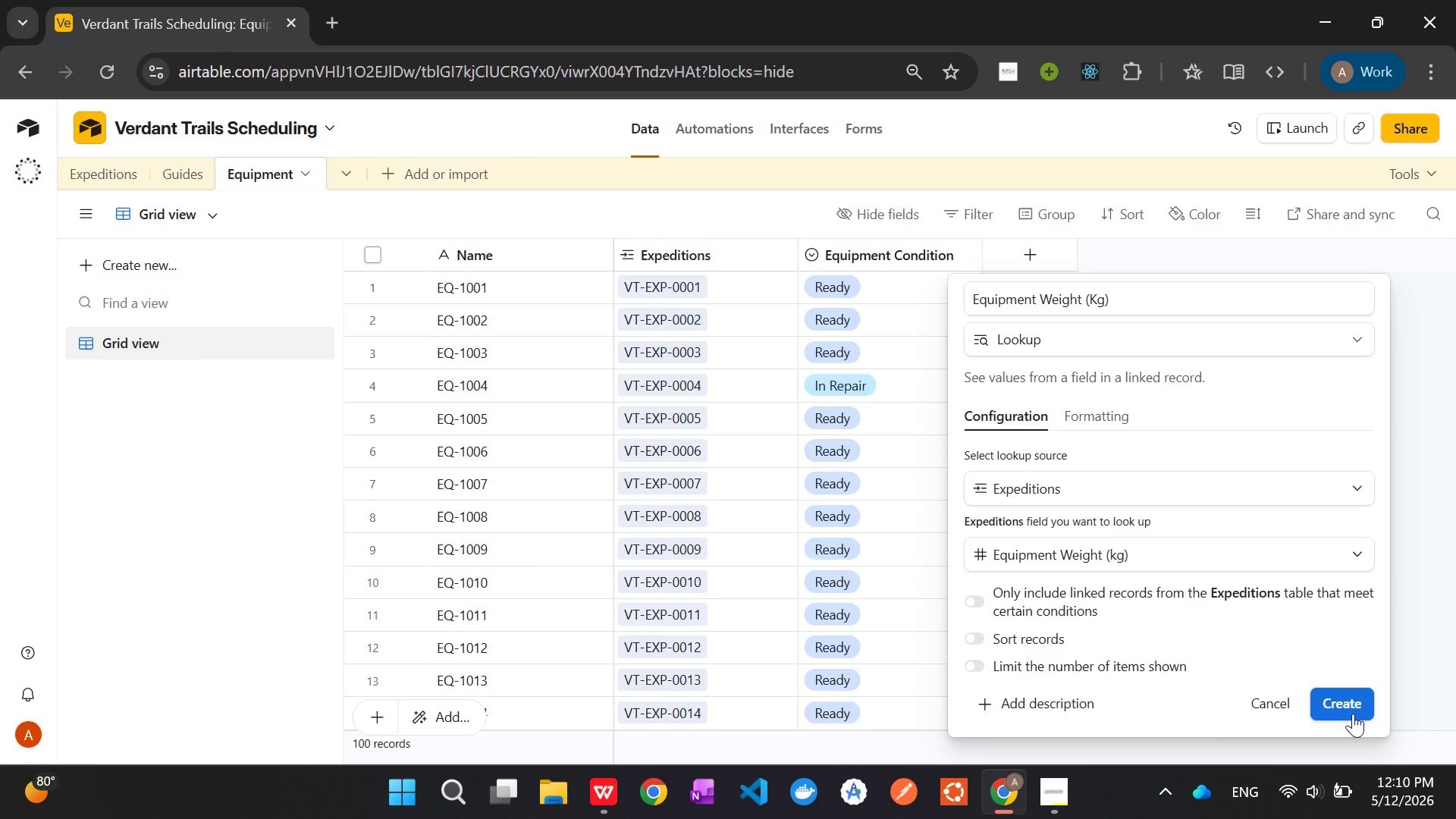 
left_click([1345, 708])
 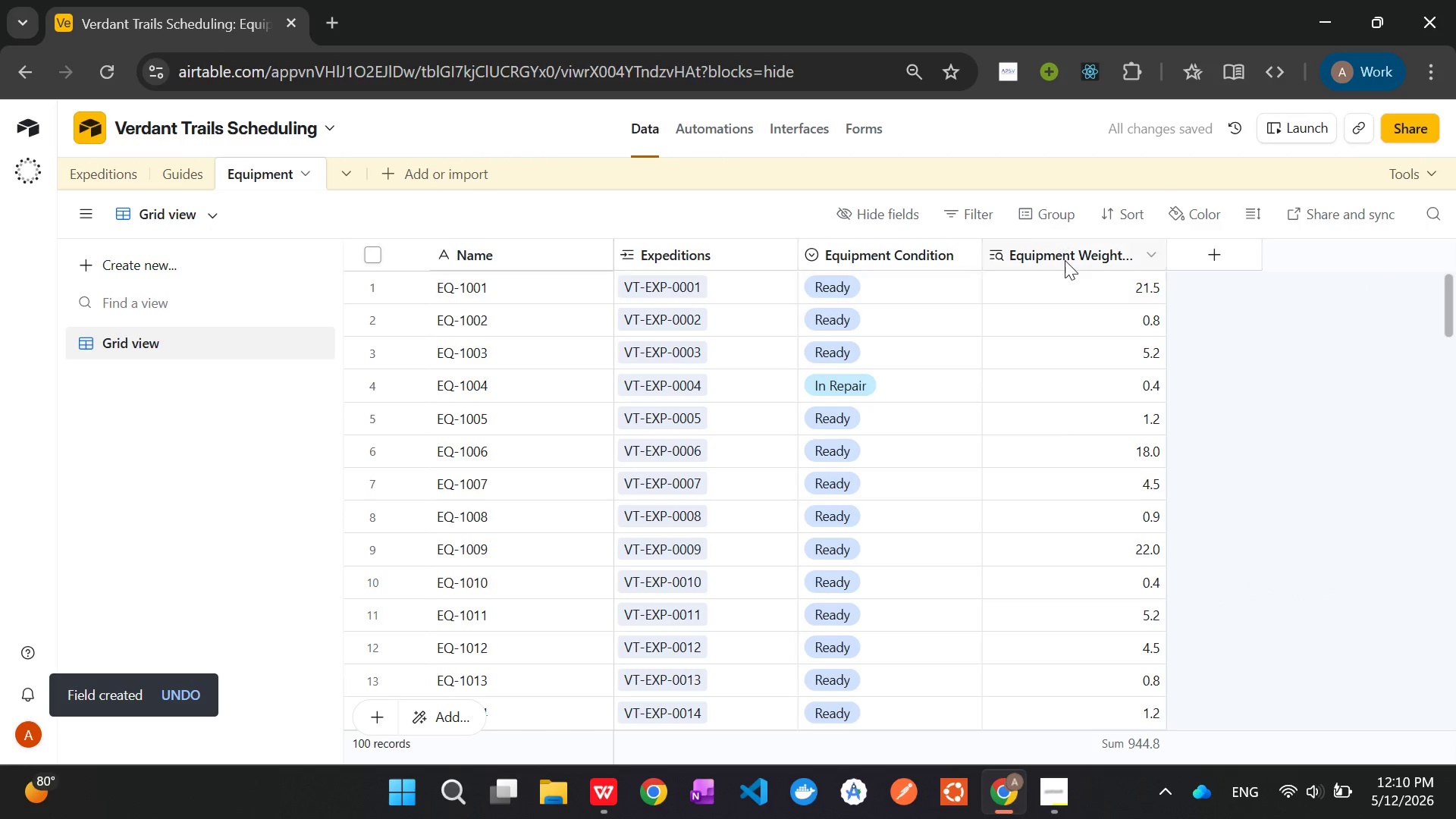 
right_click([1065, 256])
 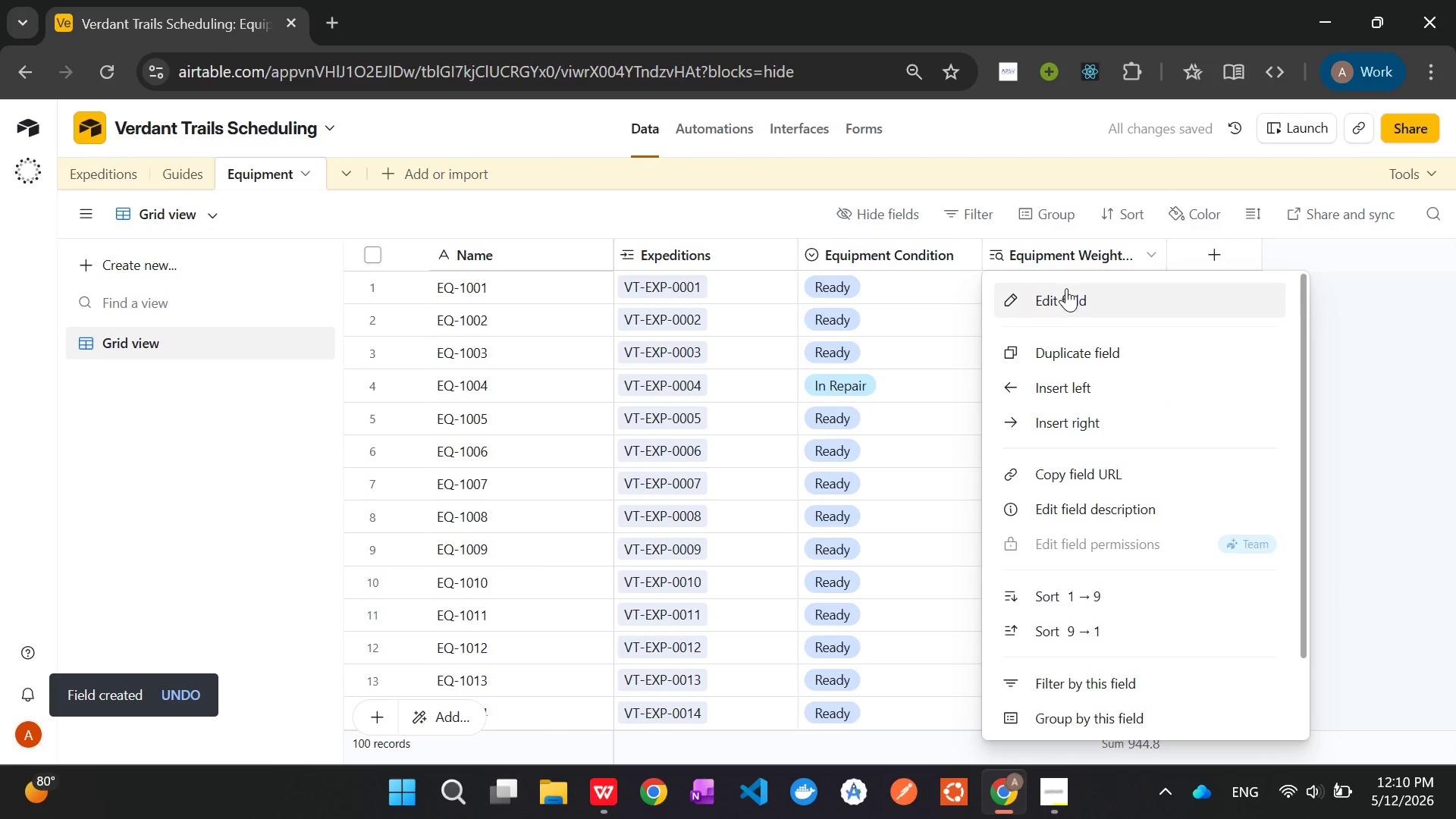 
left_click([1066, 288])
 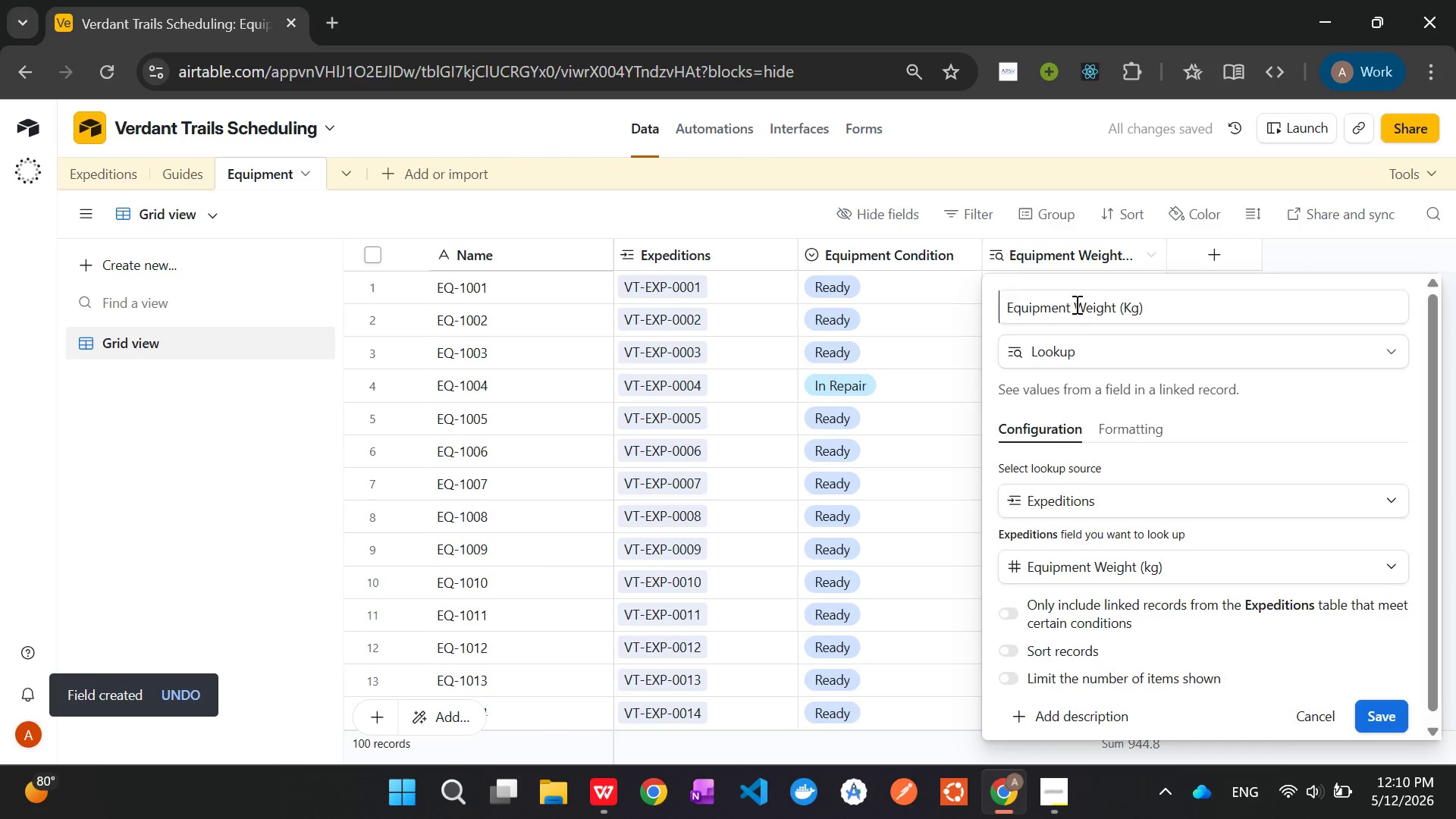 
left_click([1094, 349])
 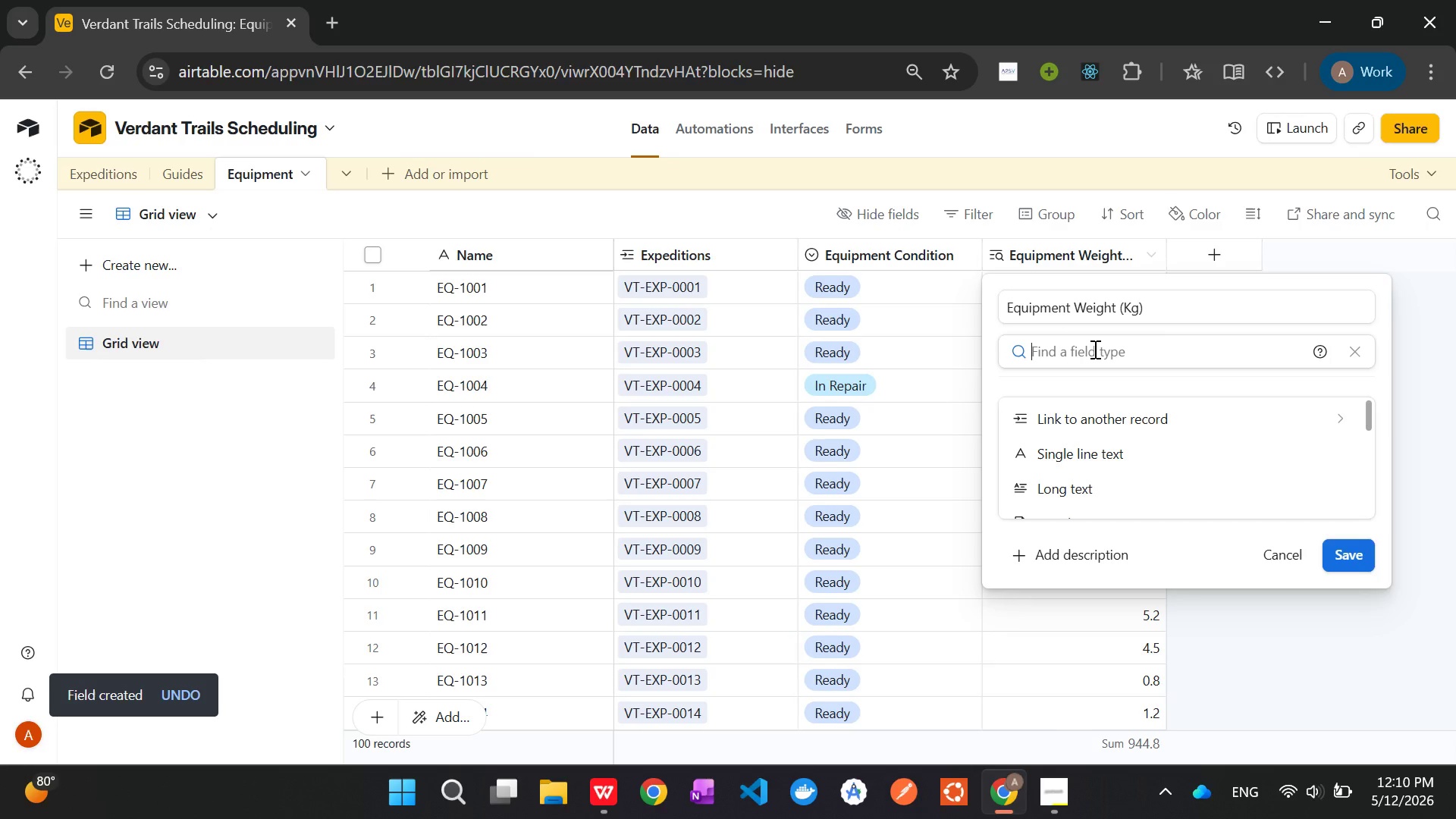 
type(Number)
 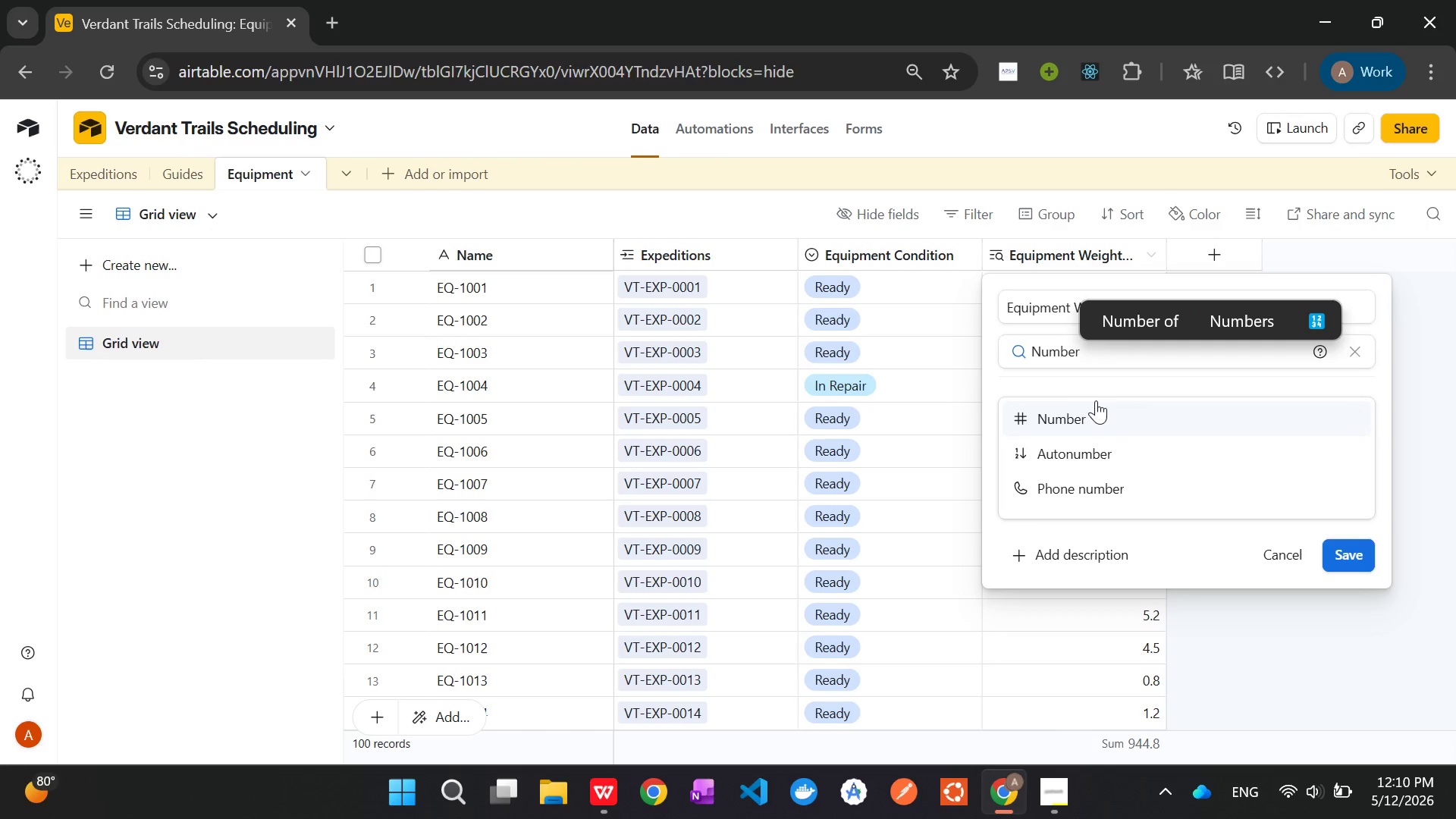 
left_click([1097, 409])
 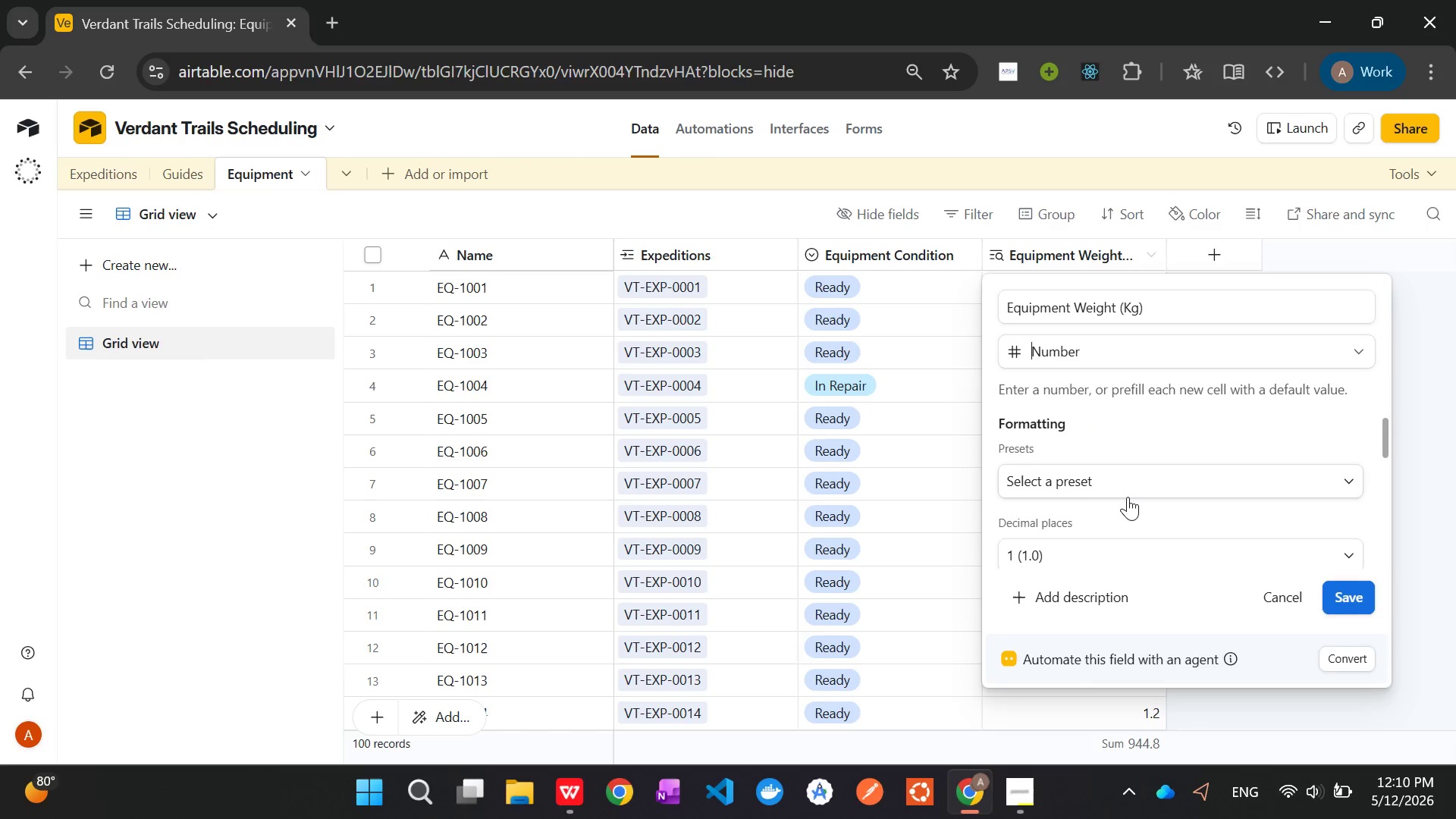 
scroll: coordinate [1128, 497], scroll_direction: down, amount: 1.0
 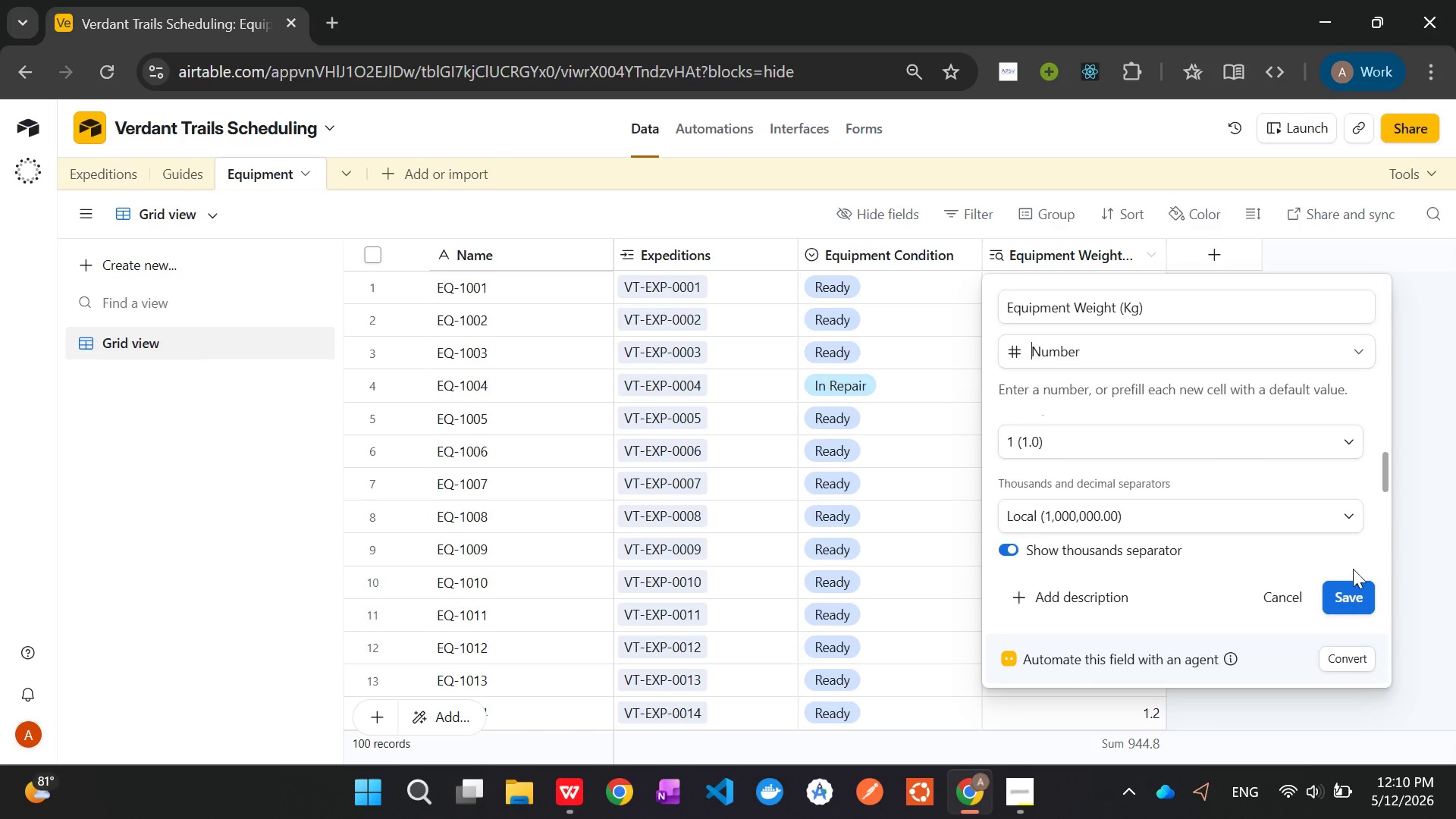 
left_click([1352, 595])
 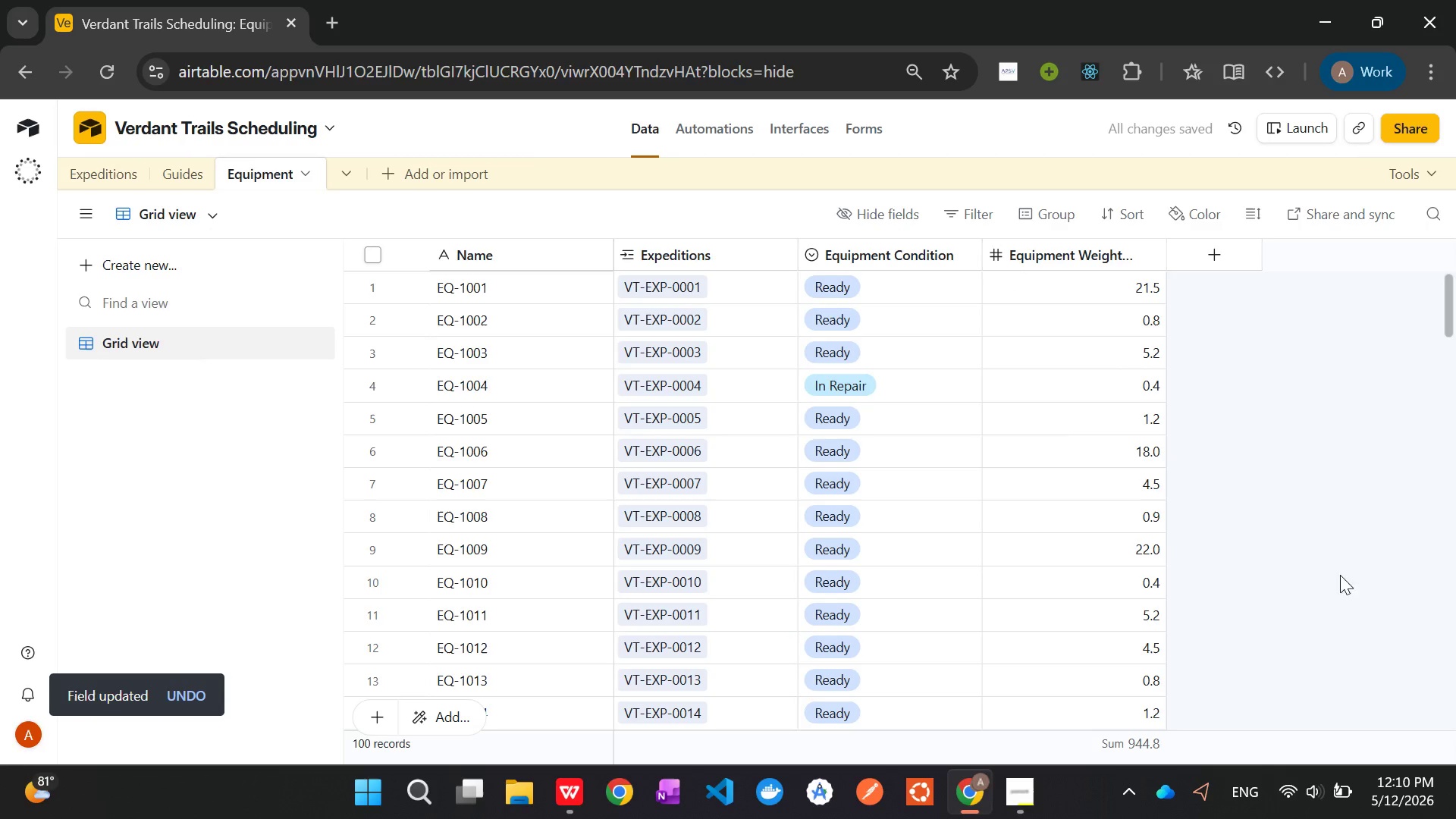 
scroll: coordinate [1335, 552], scroll_direction: down, amount: 23.0
 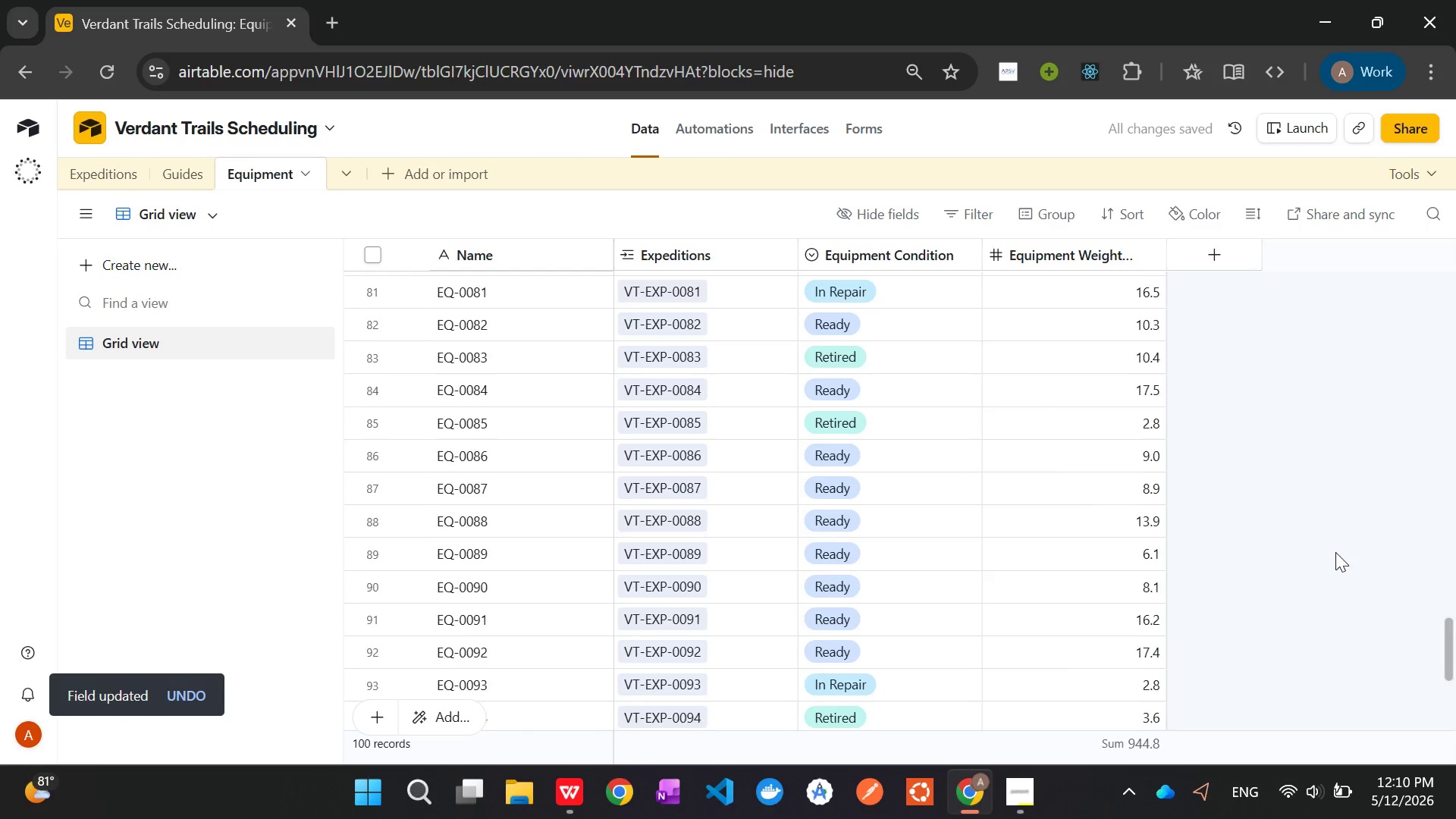 
scroll: coordinate [1312, 544], scroll_direction: up, amount: 31.0
 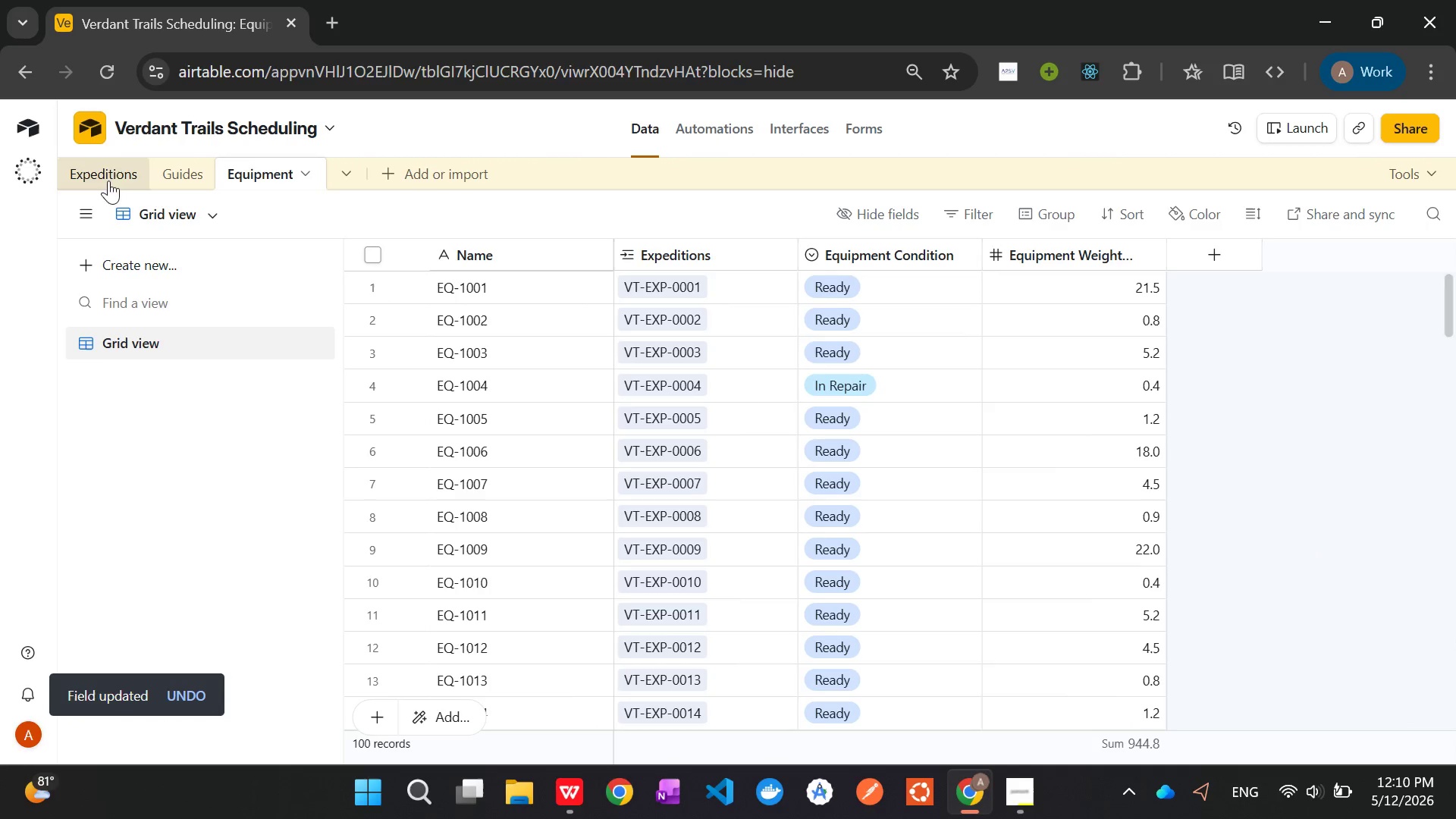 
left_click([108, 169])
 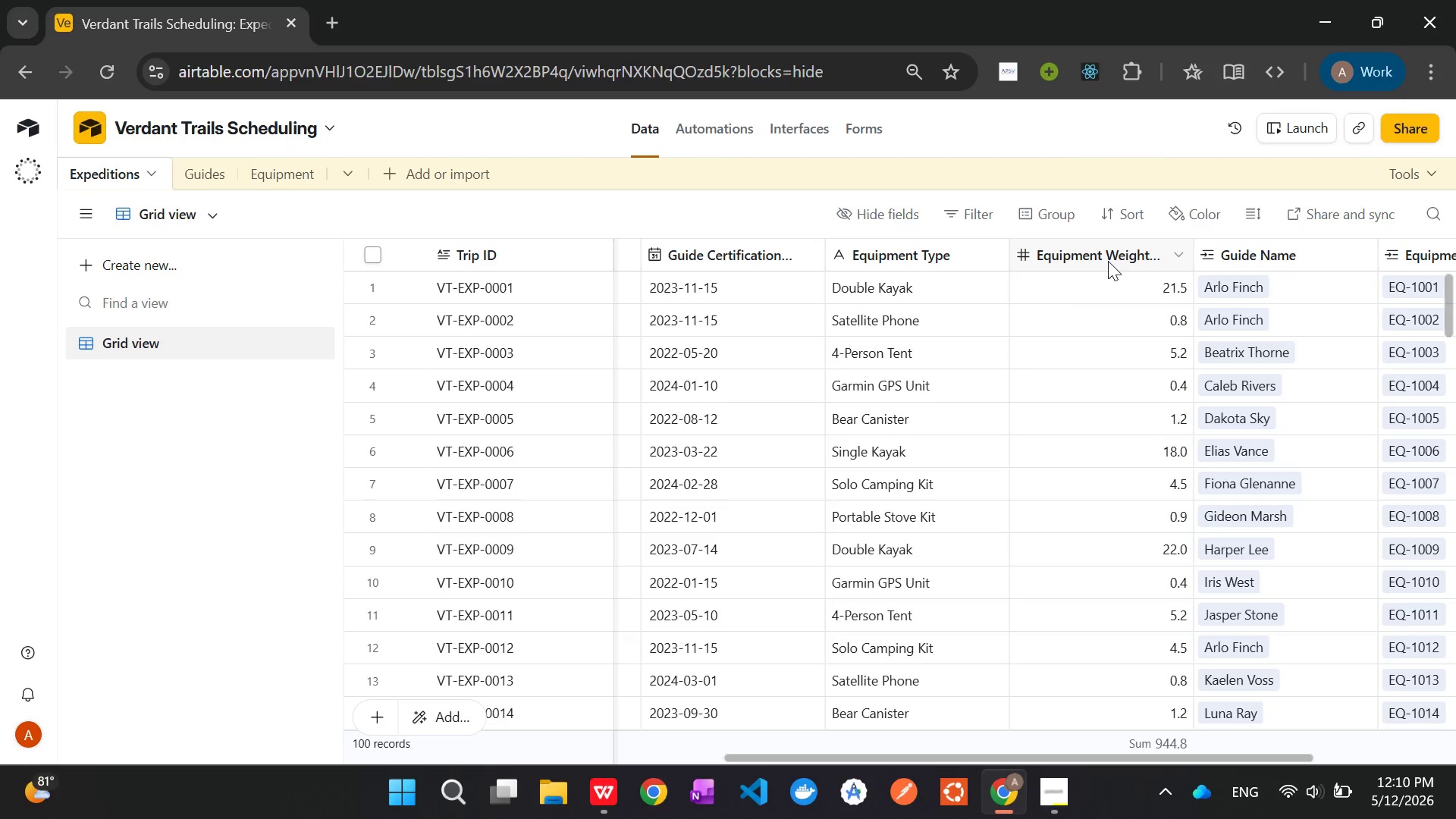 
right_click([1090, 259])
 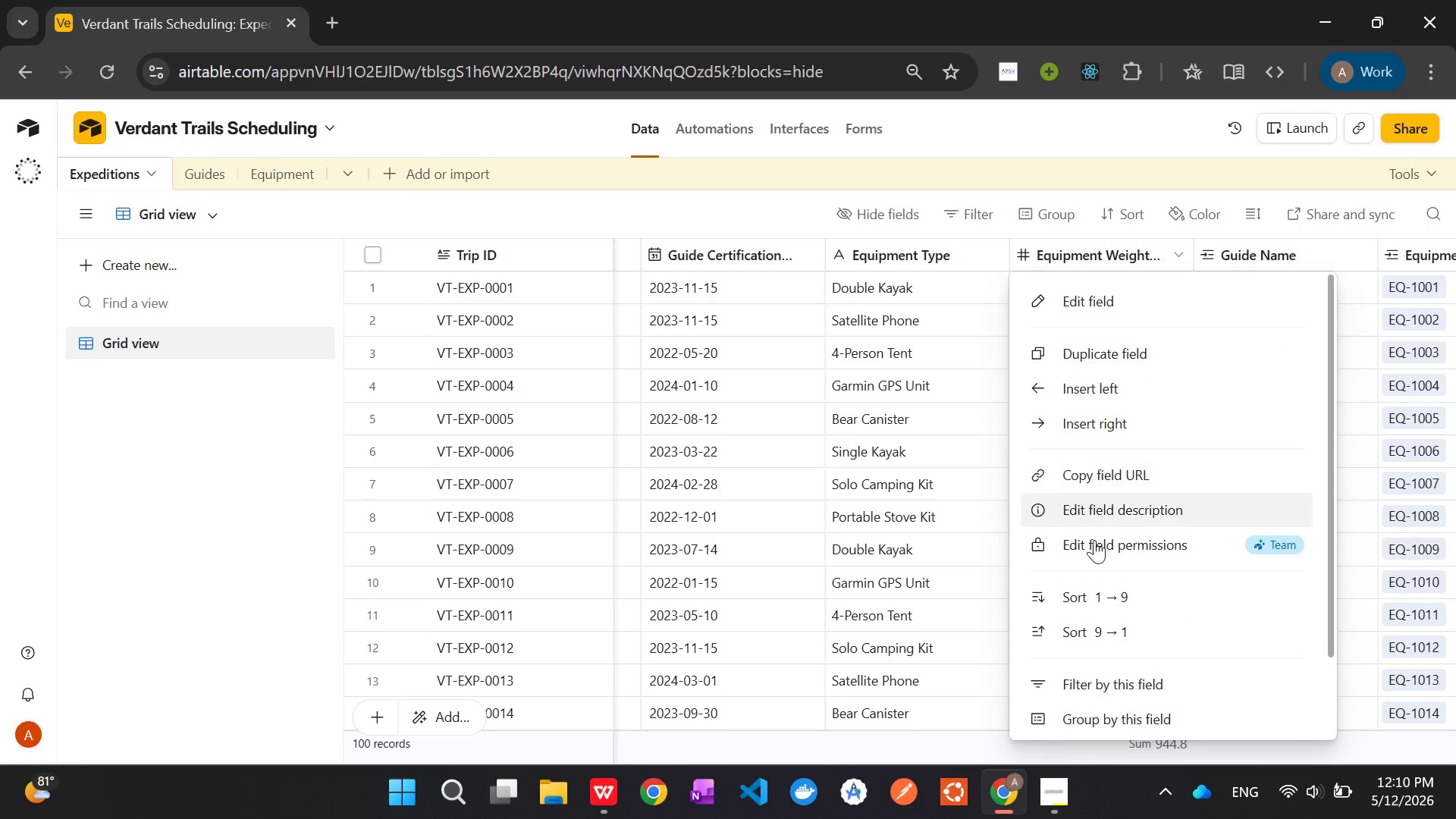 
scroll: coordinate [1101, 574], scroll_direction: down, amount: 13.0
 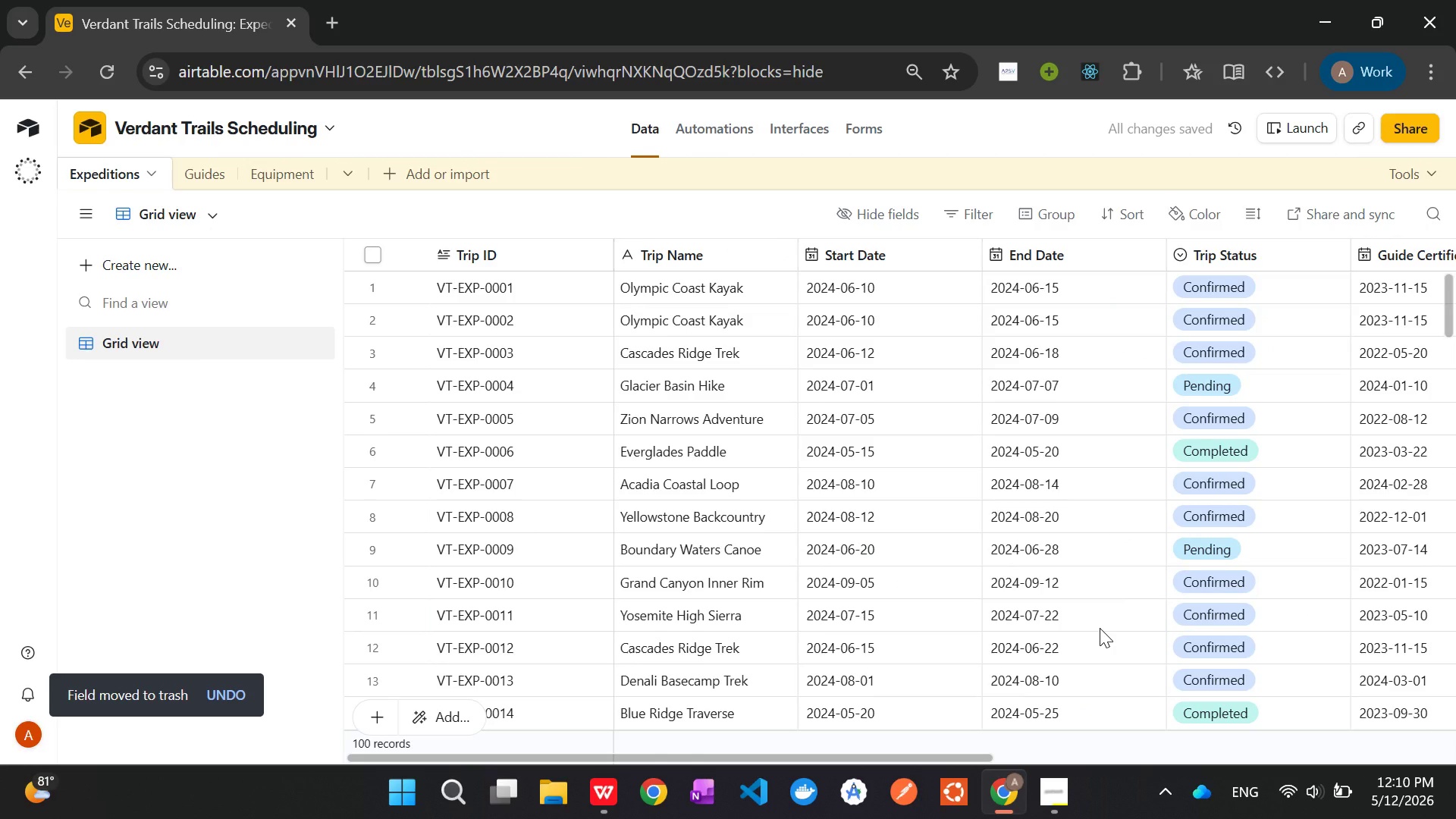 
wait(8.86)
 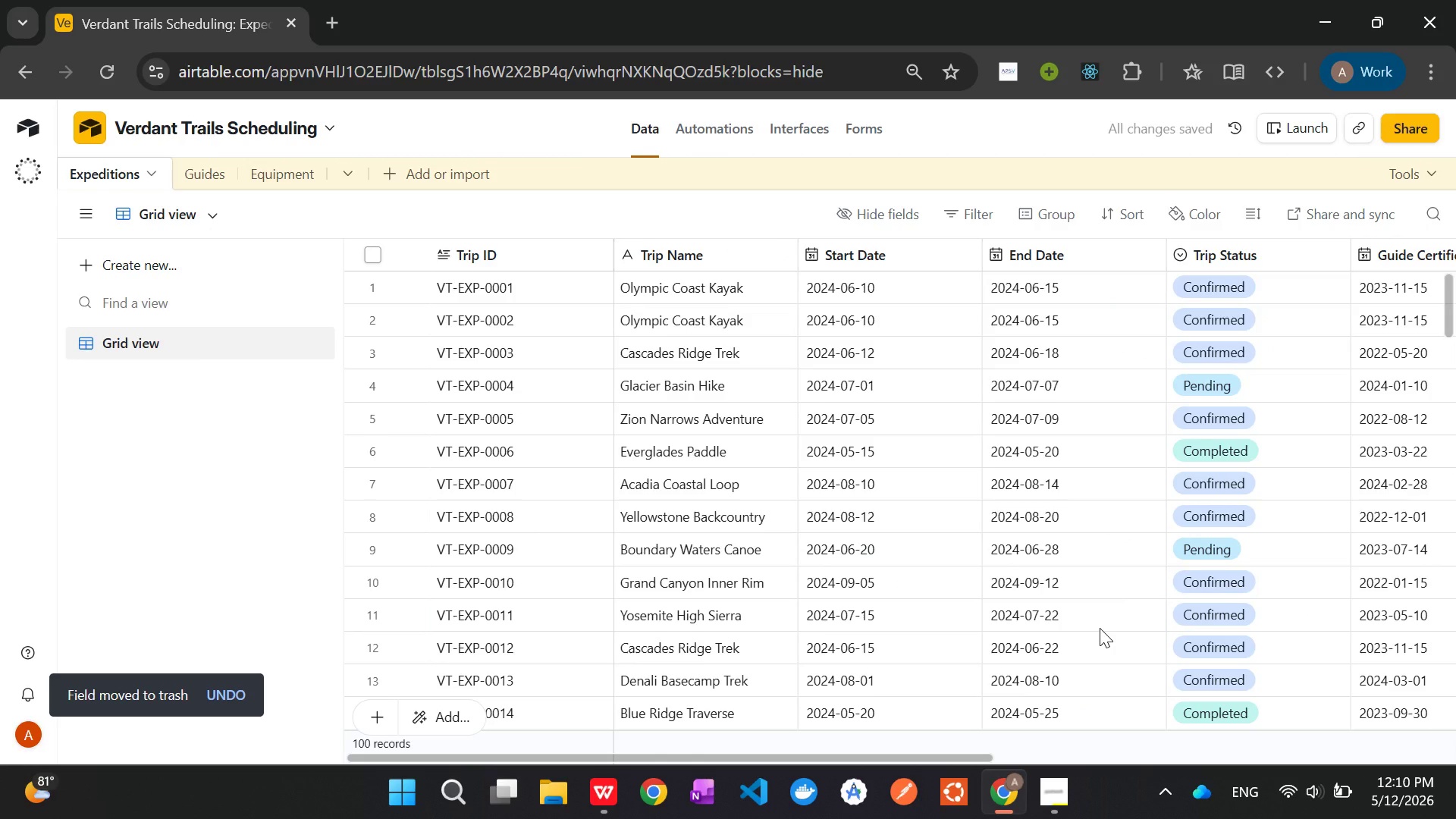 
left_click([296, 180])
 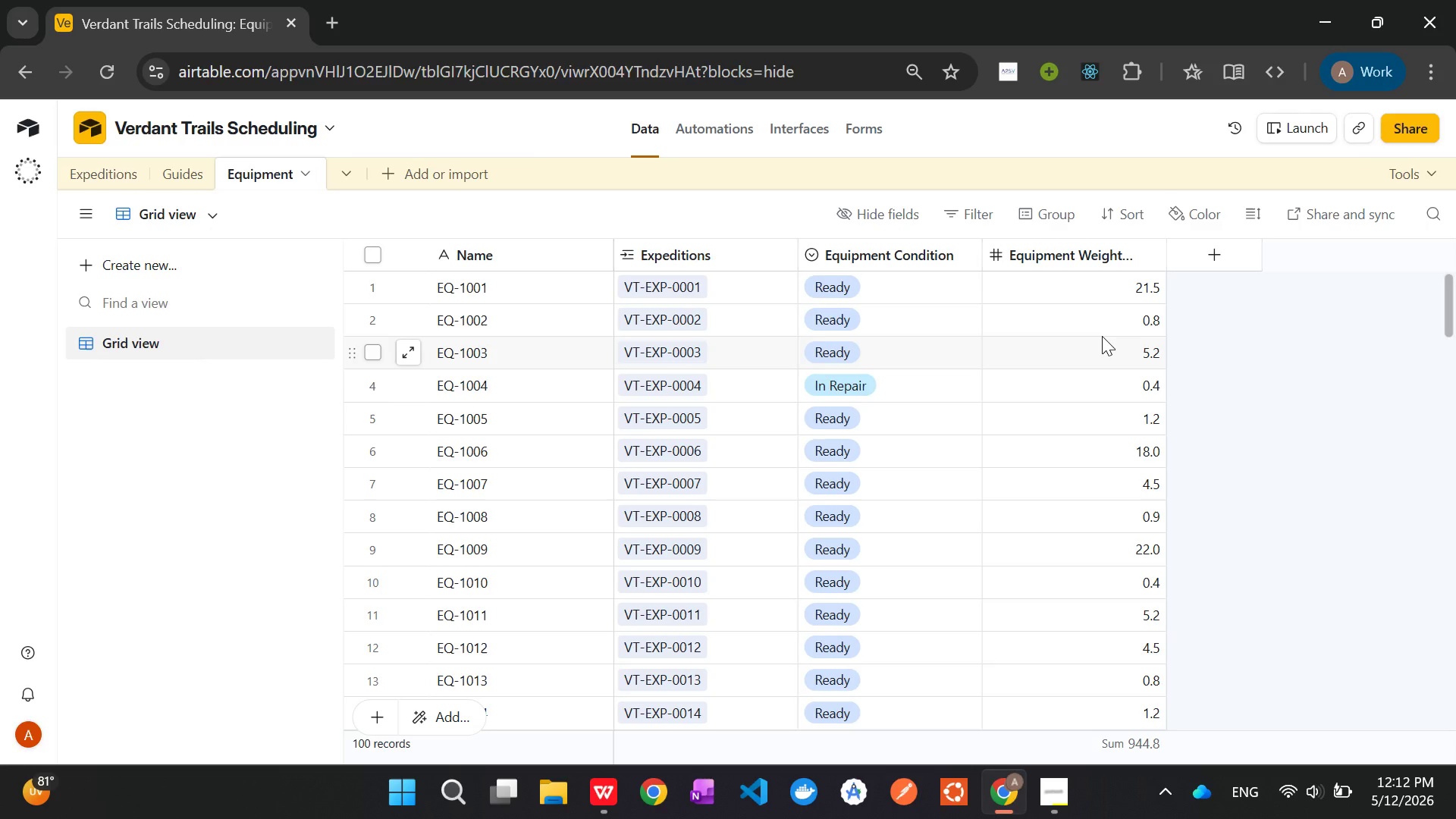 
wait(106.05)
 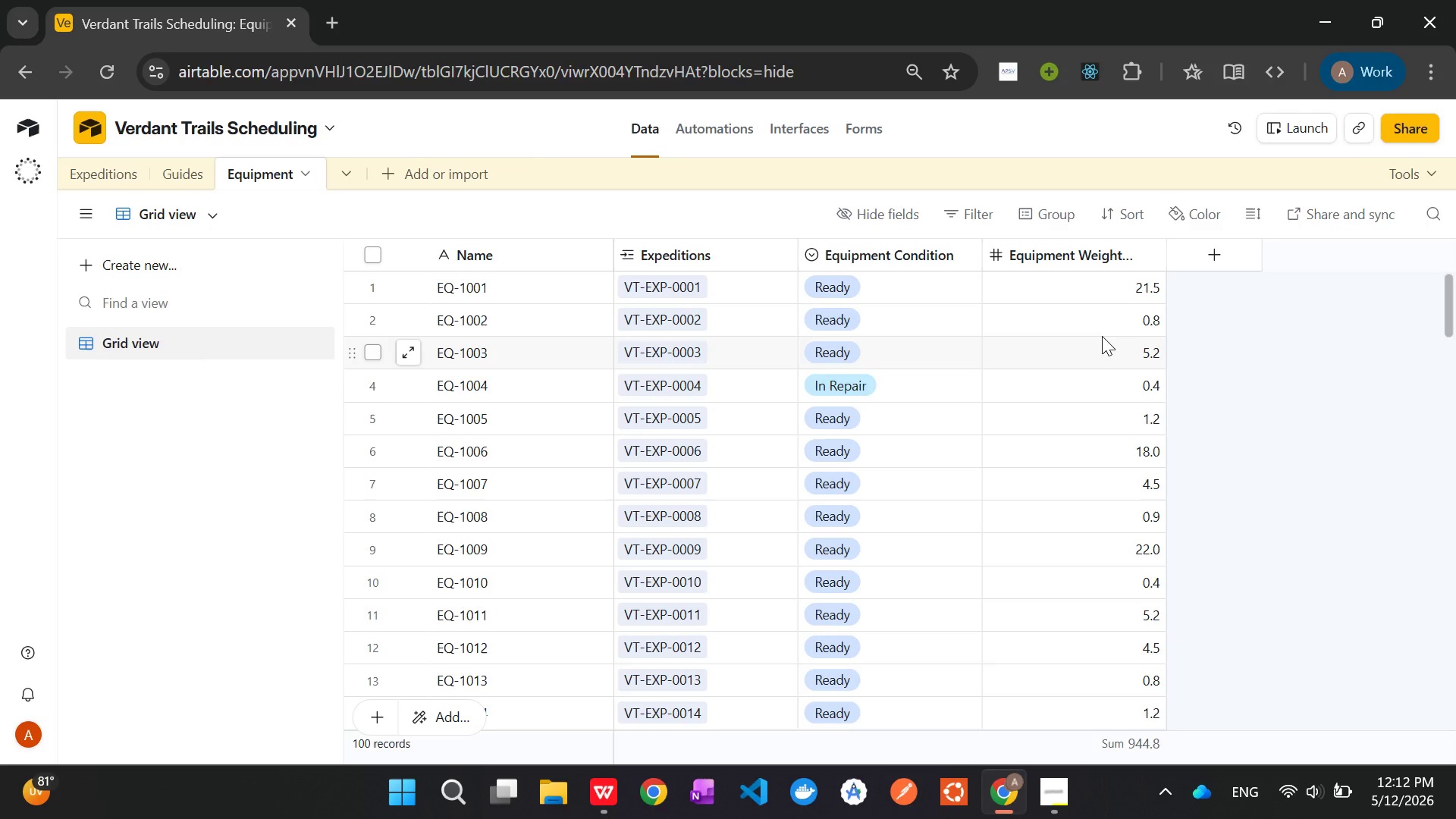 
left_click([185, 174])
 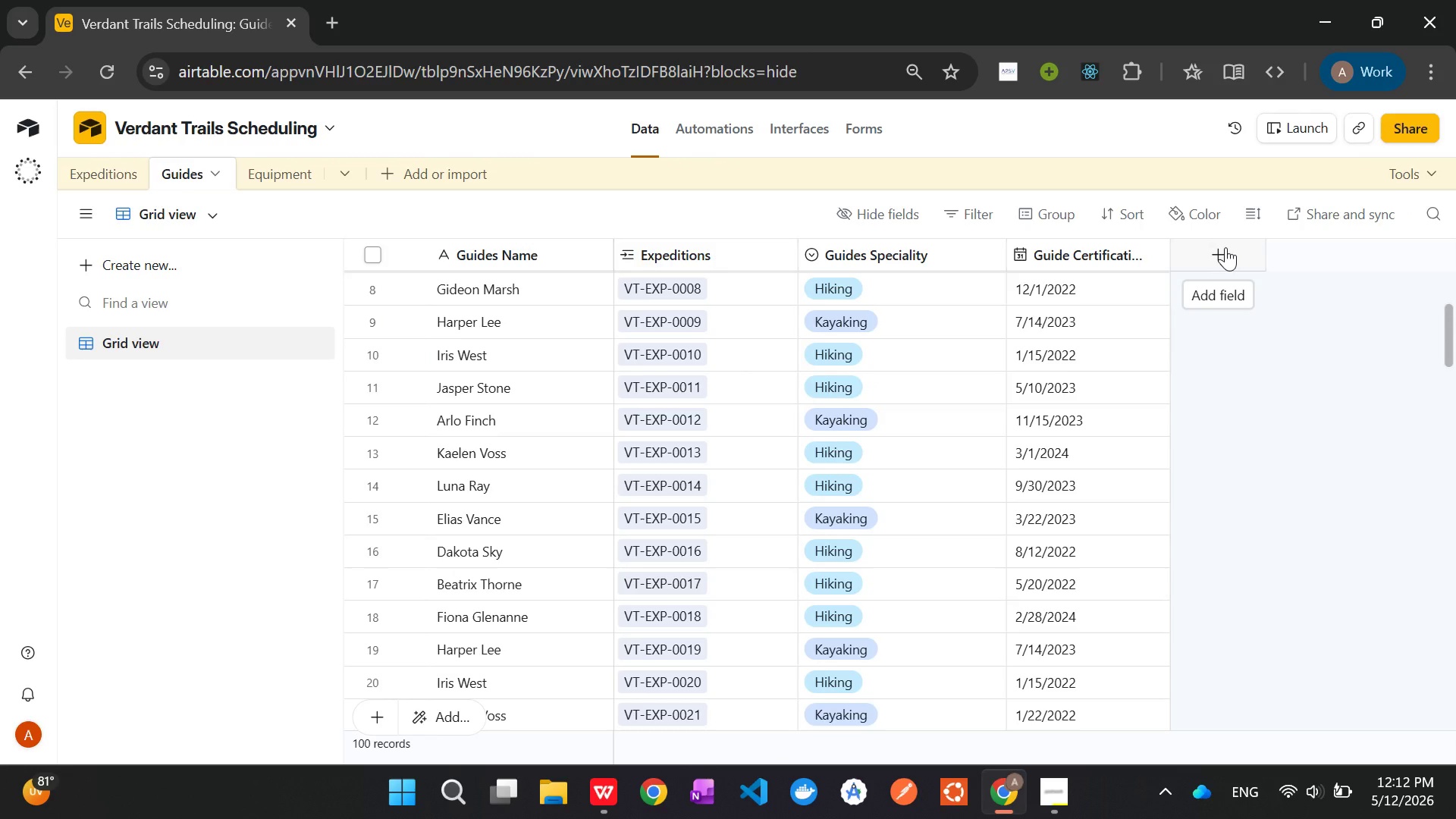 
wait(7.72)
 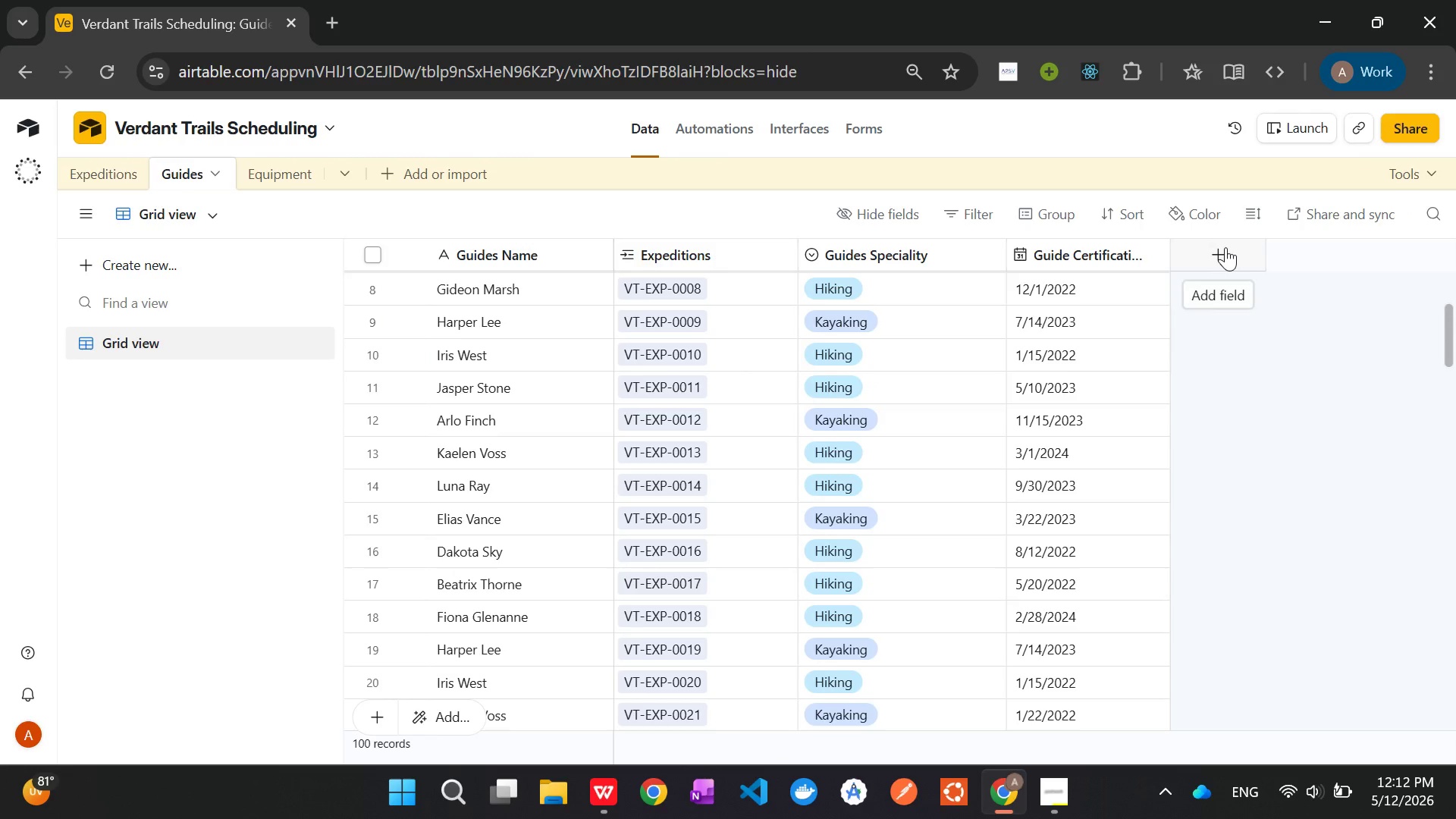 
left_click([1225, 247])
 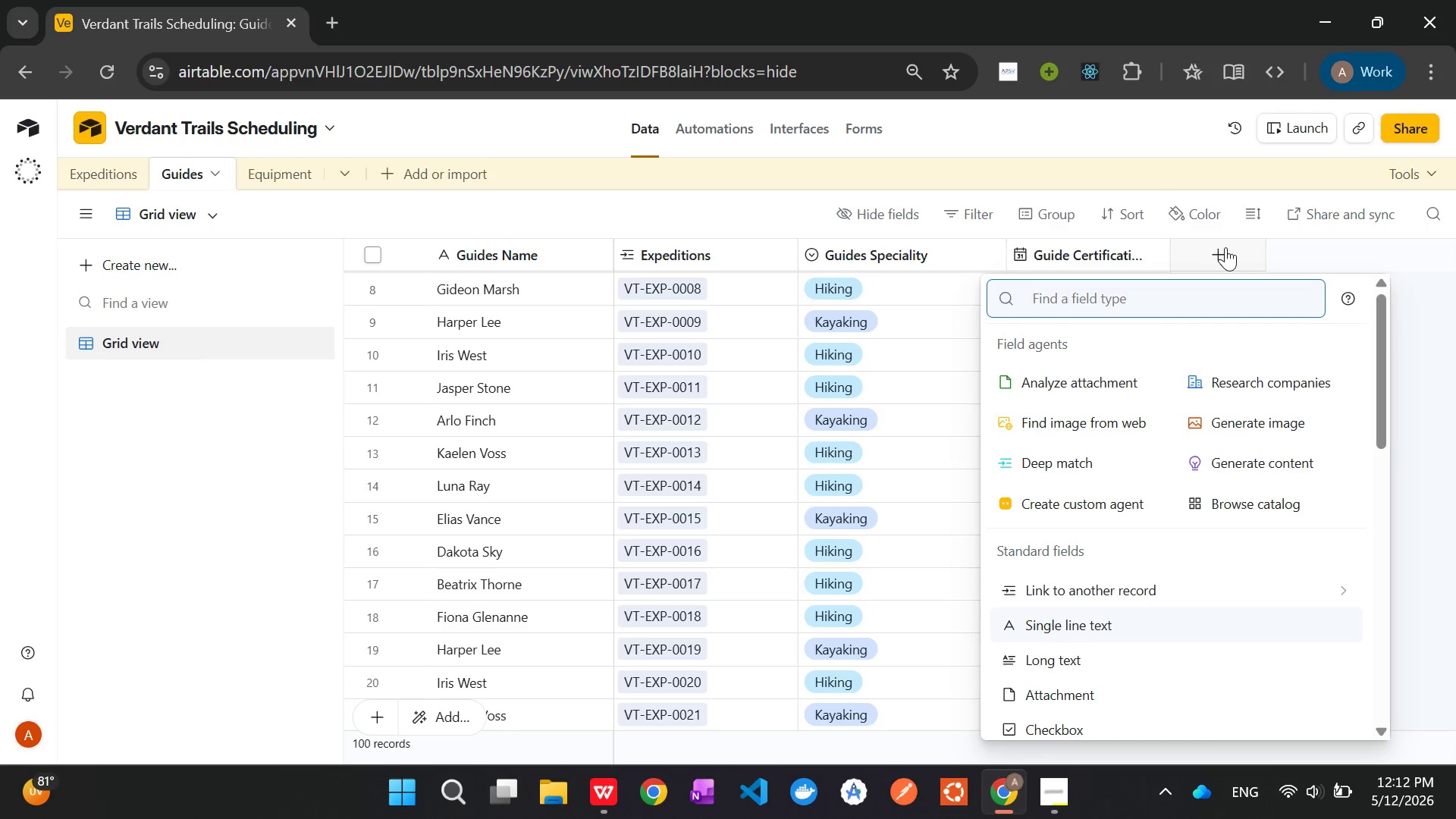 
wait(5.02)
 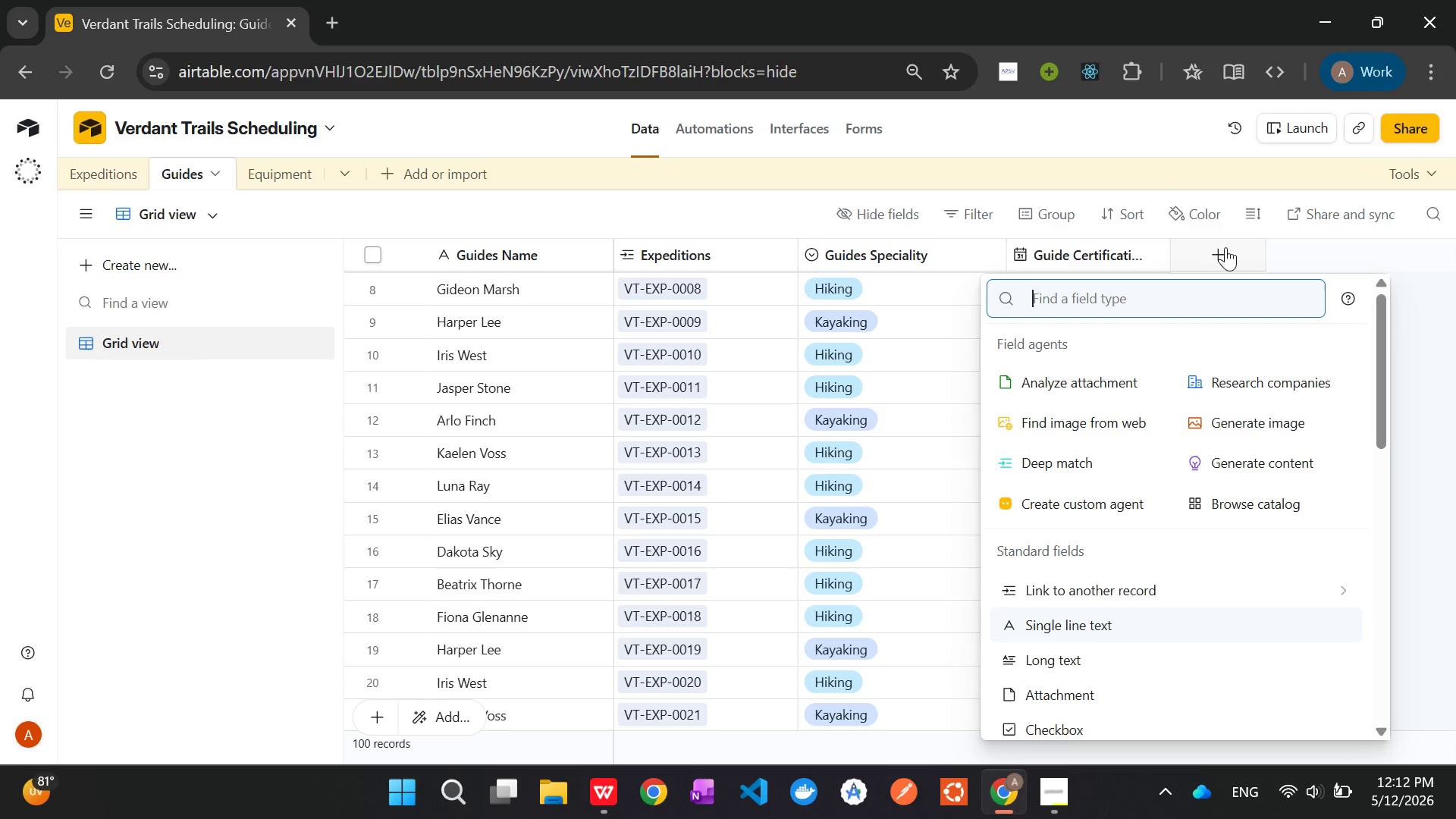 
type(for)
 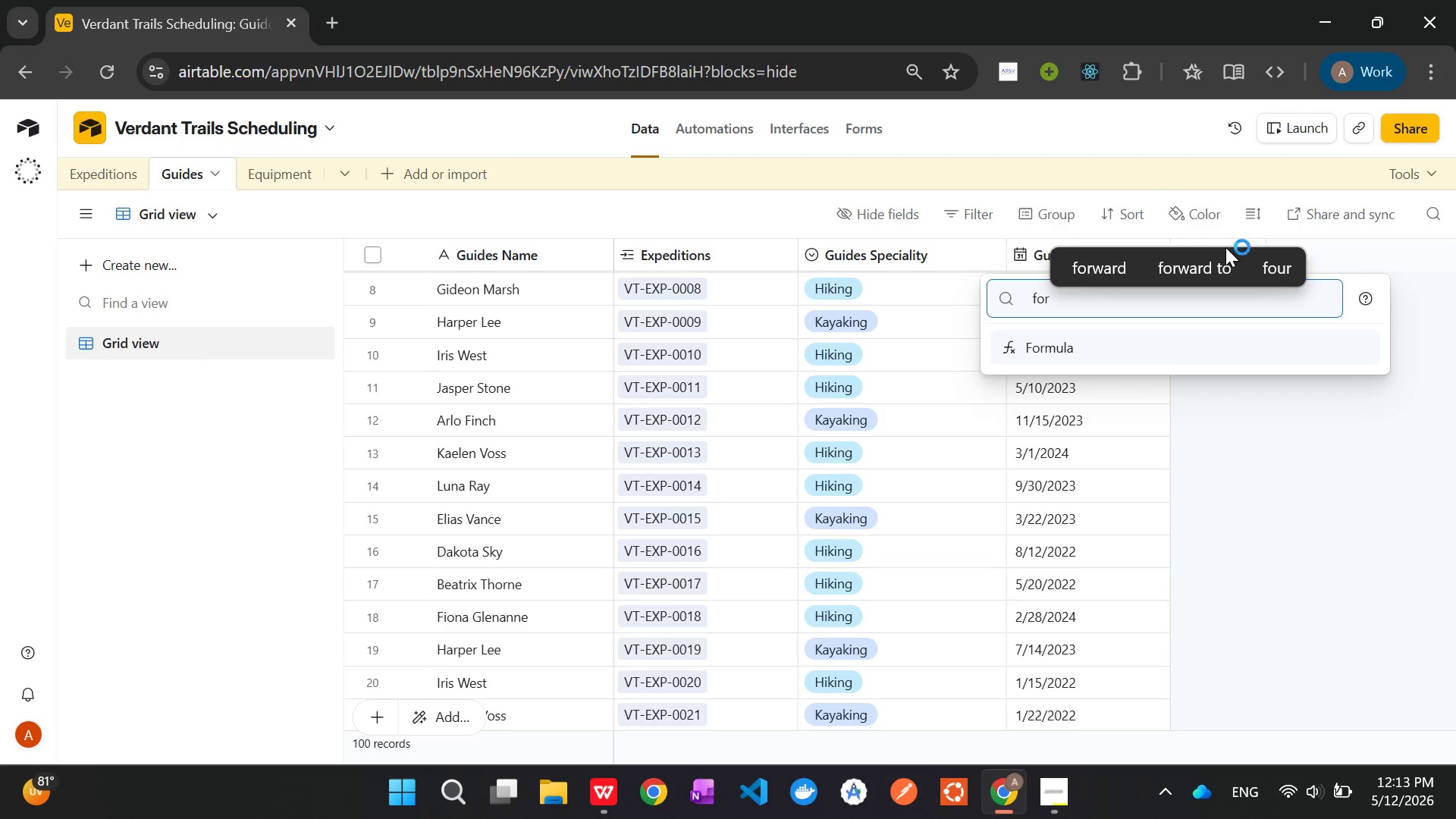 
key(Enter)
 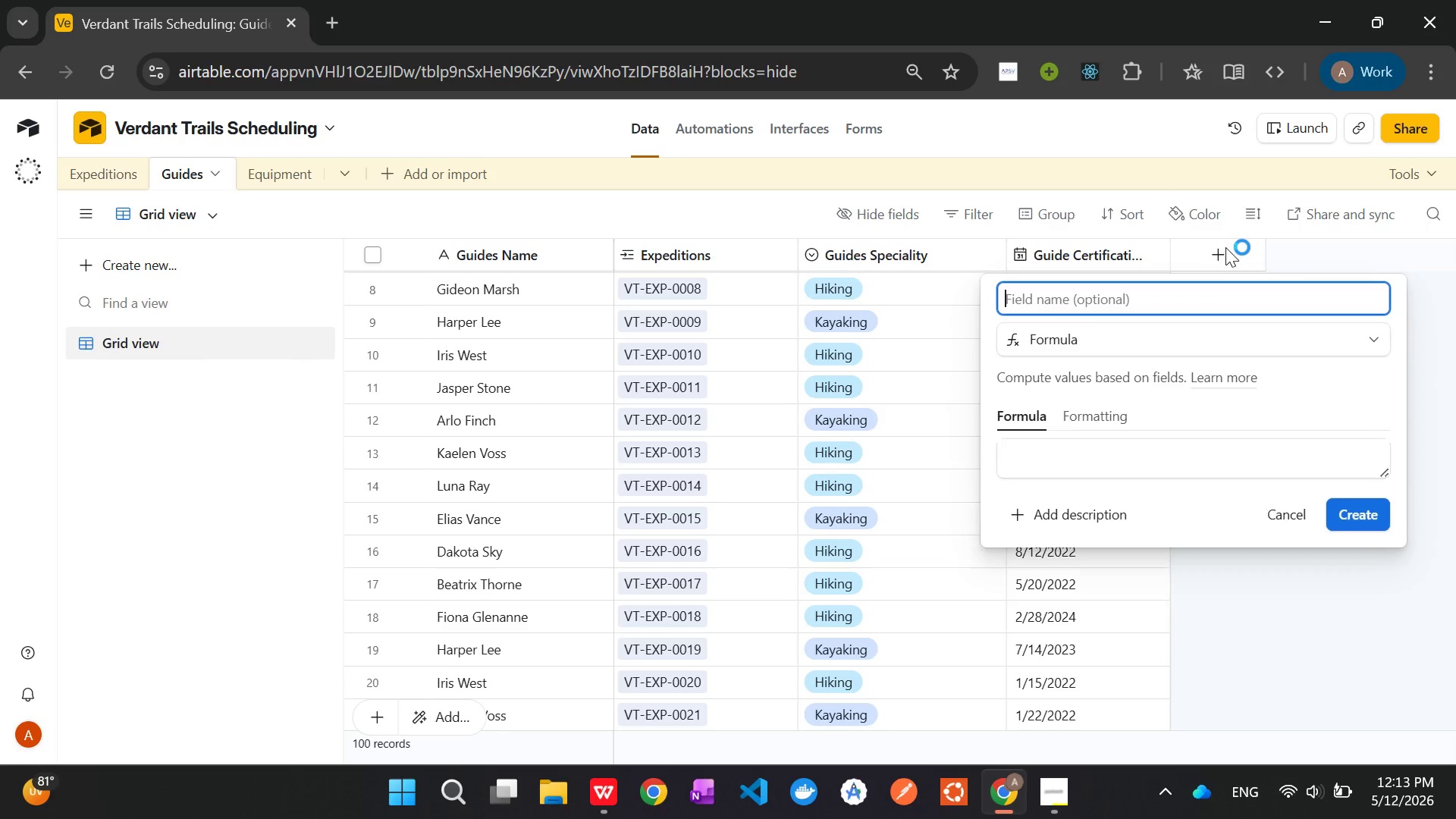 
type(Cert Status)
 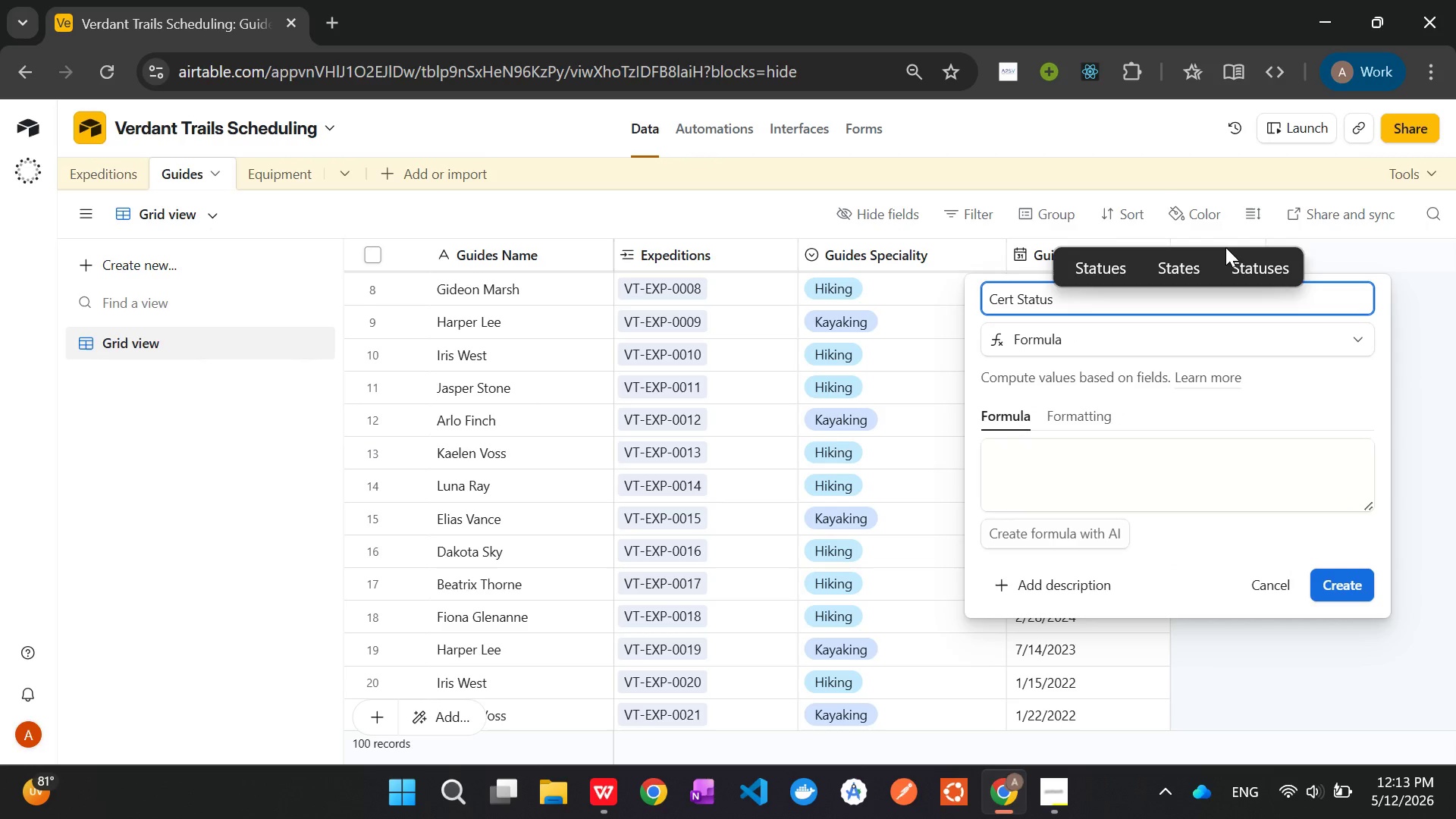 
left_click([1128, 469])
 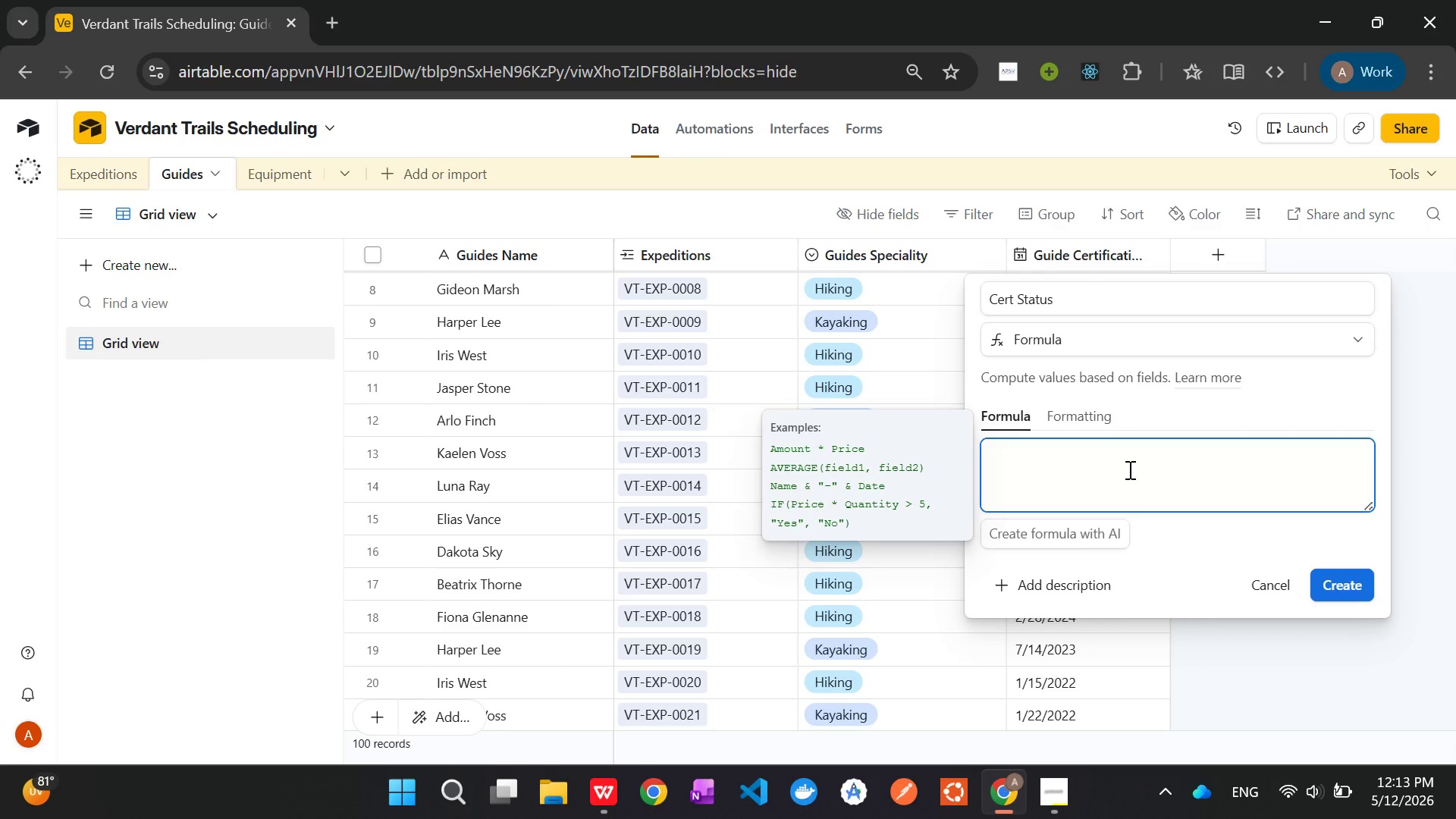 
type(IF(DATE)
 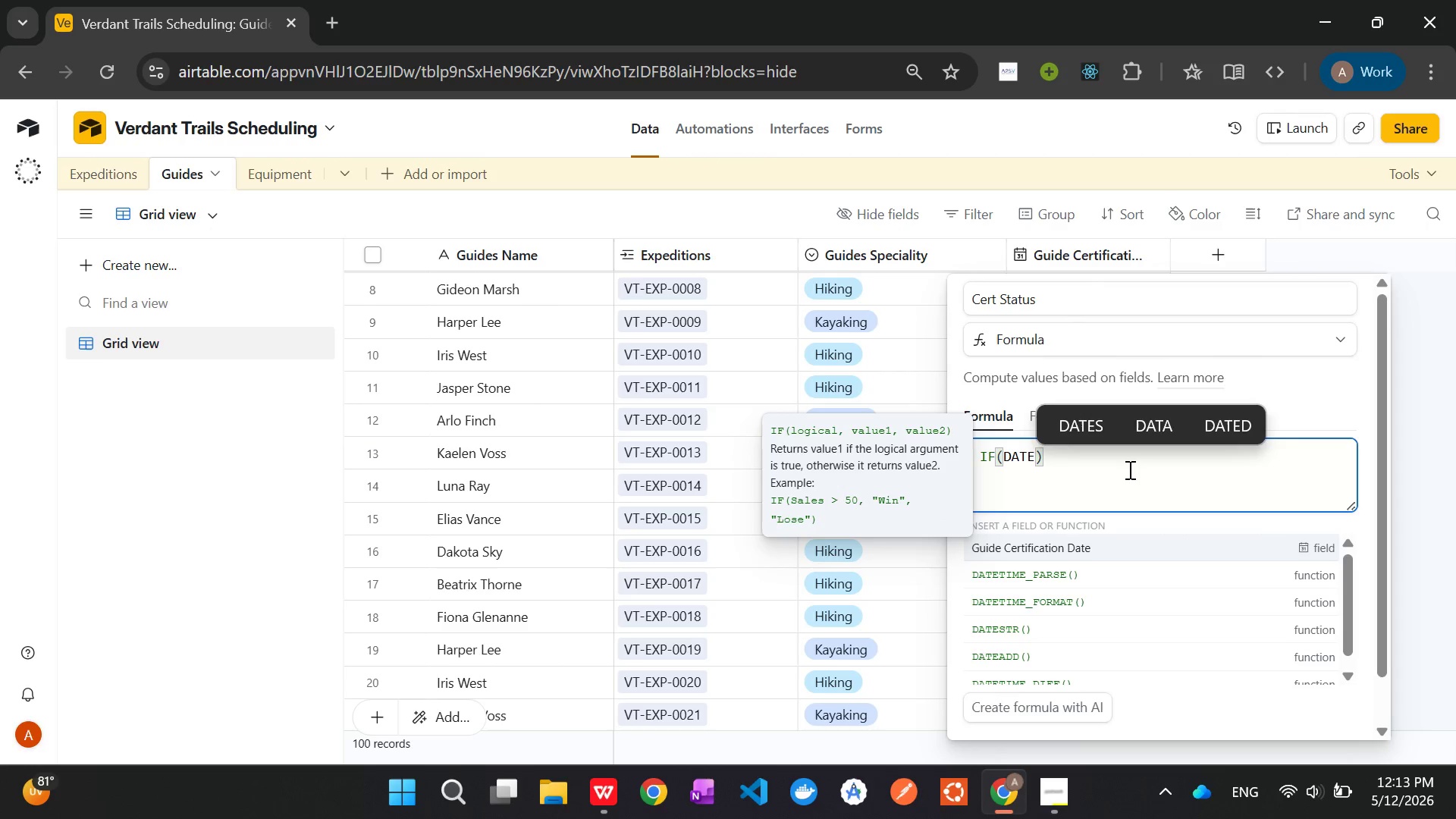 
type(TIME_DIFF()
 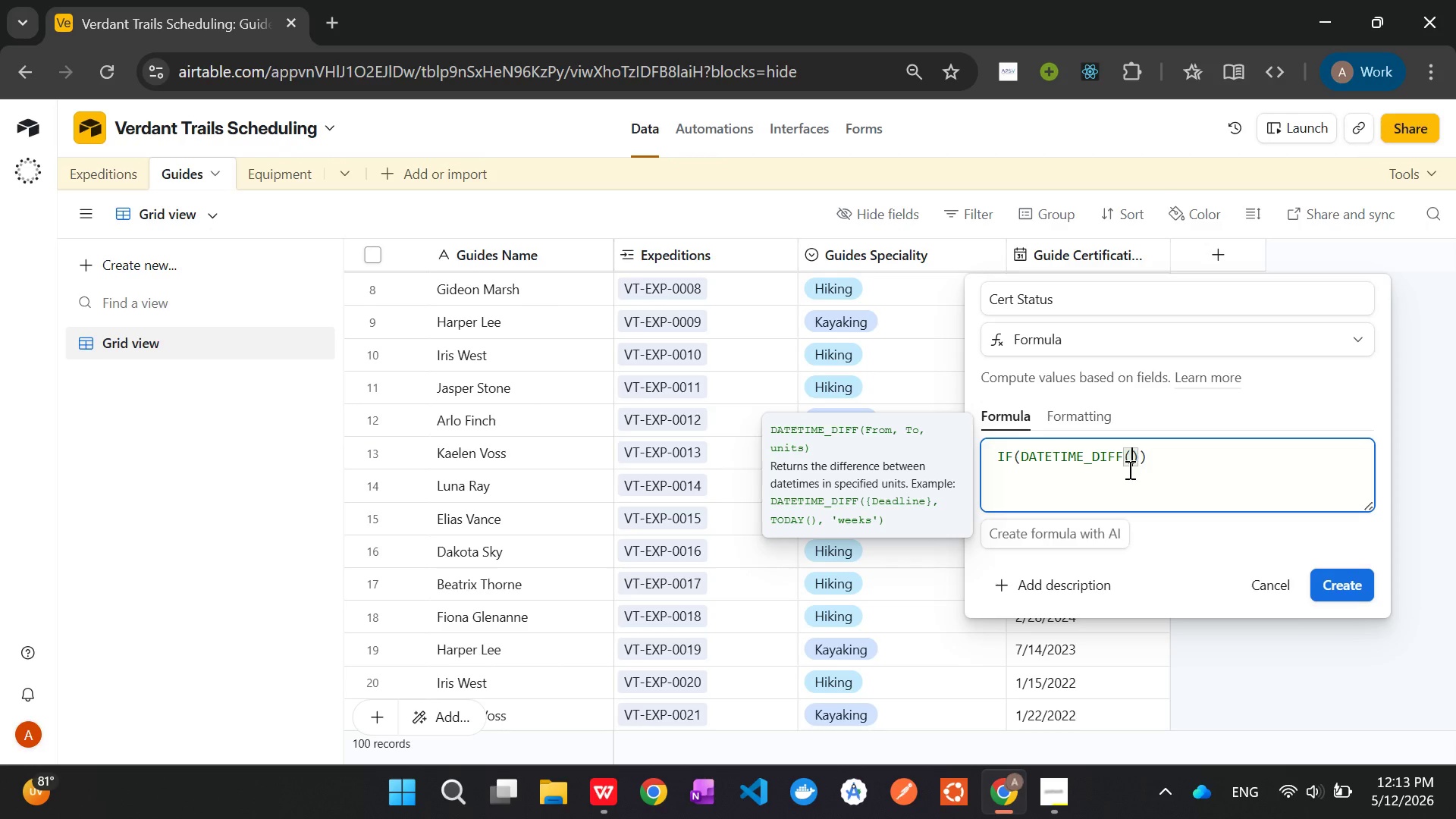 
type({Guides)
 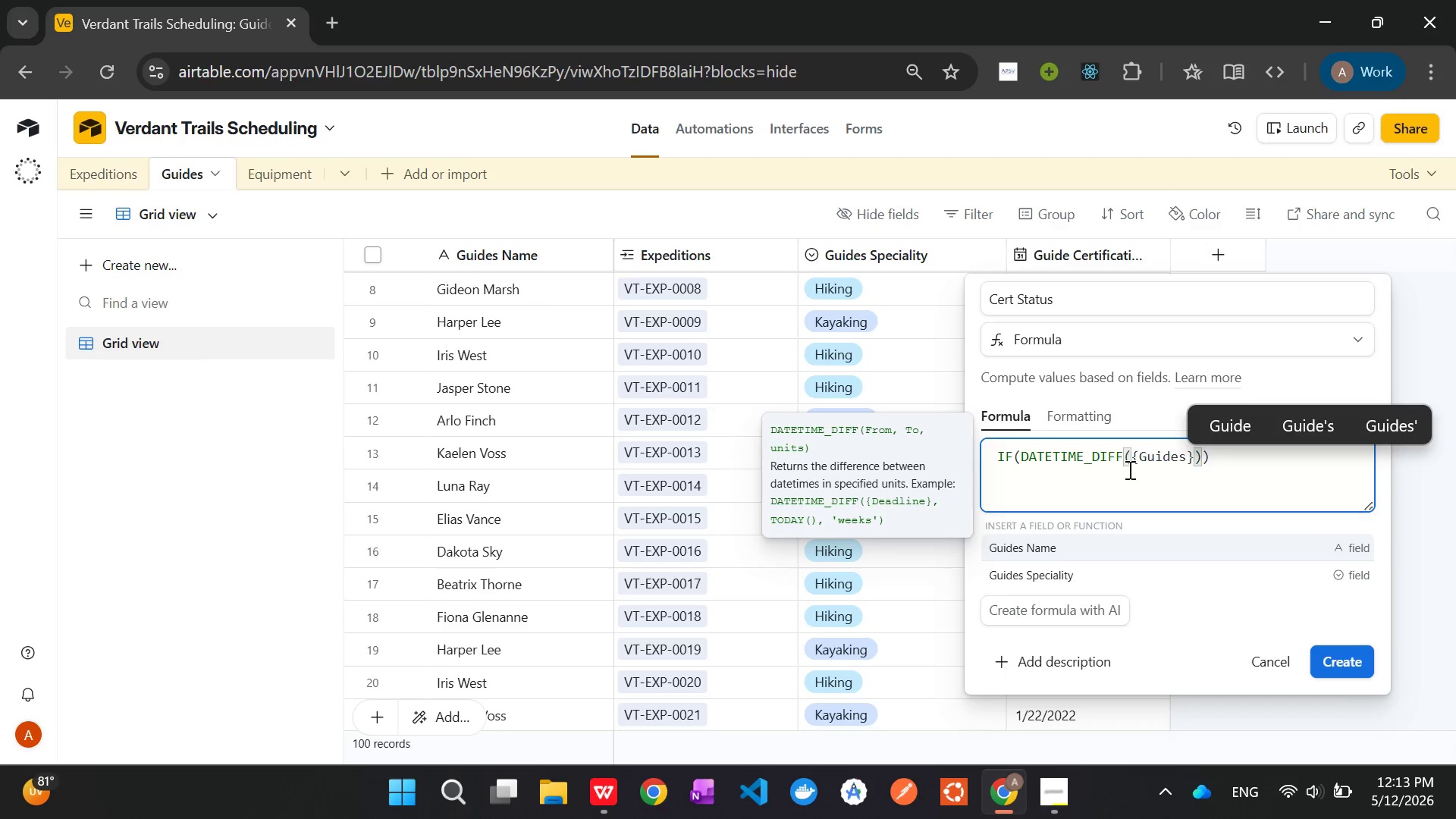 
wait(7.97)
 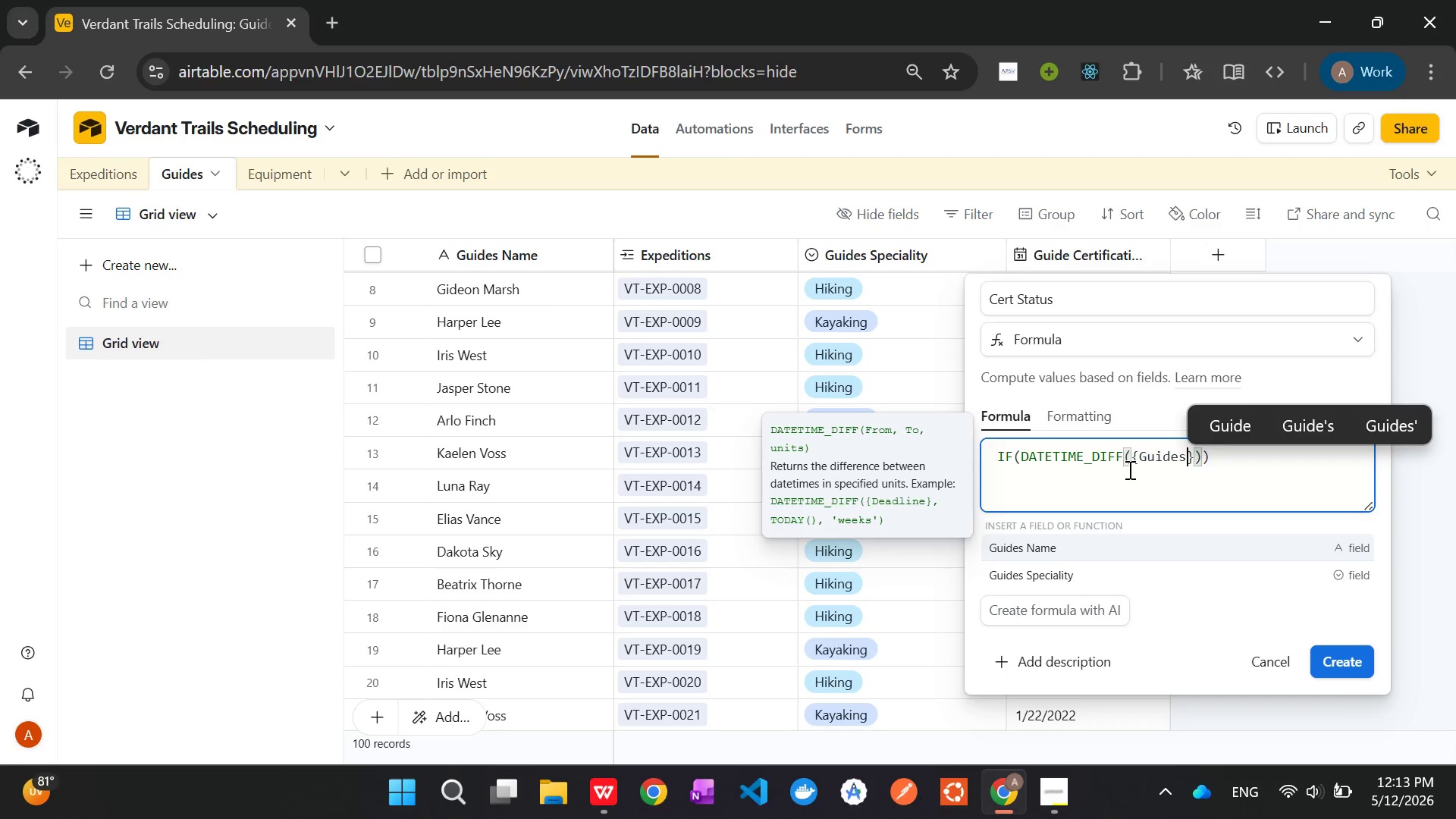 
key(ArrowDown)
 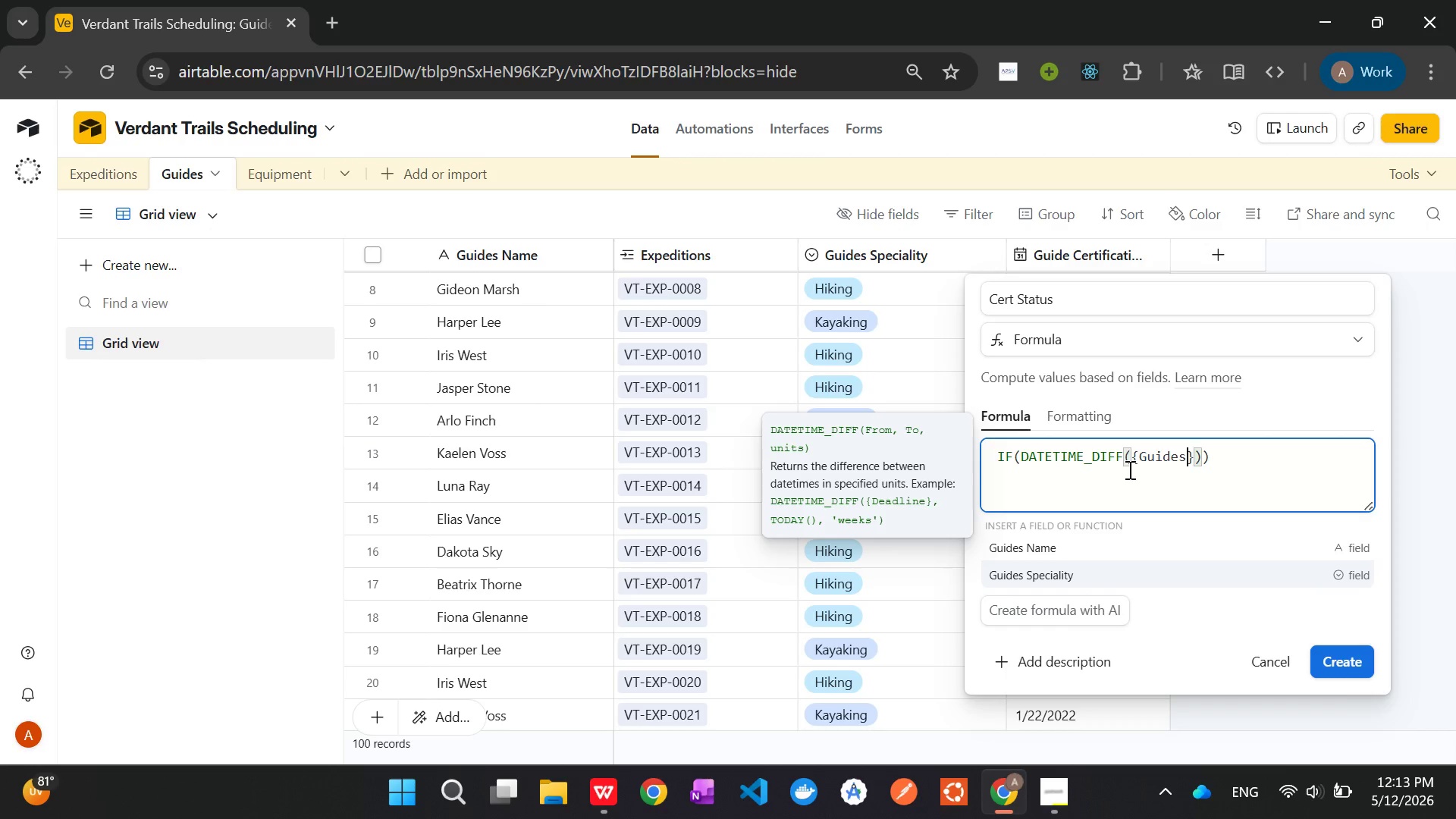 
key(ArrowDown)
 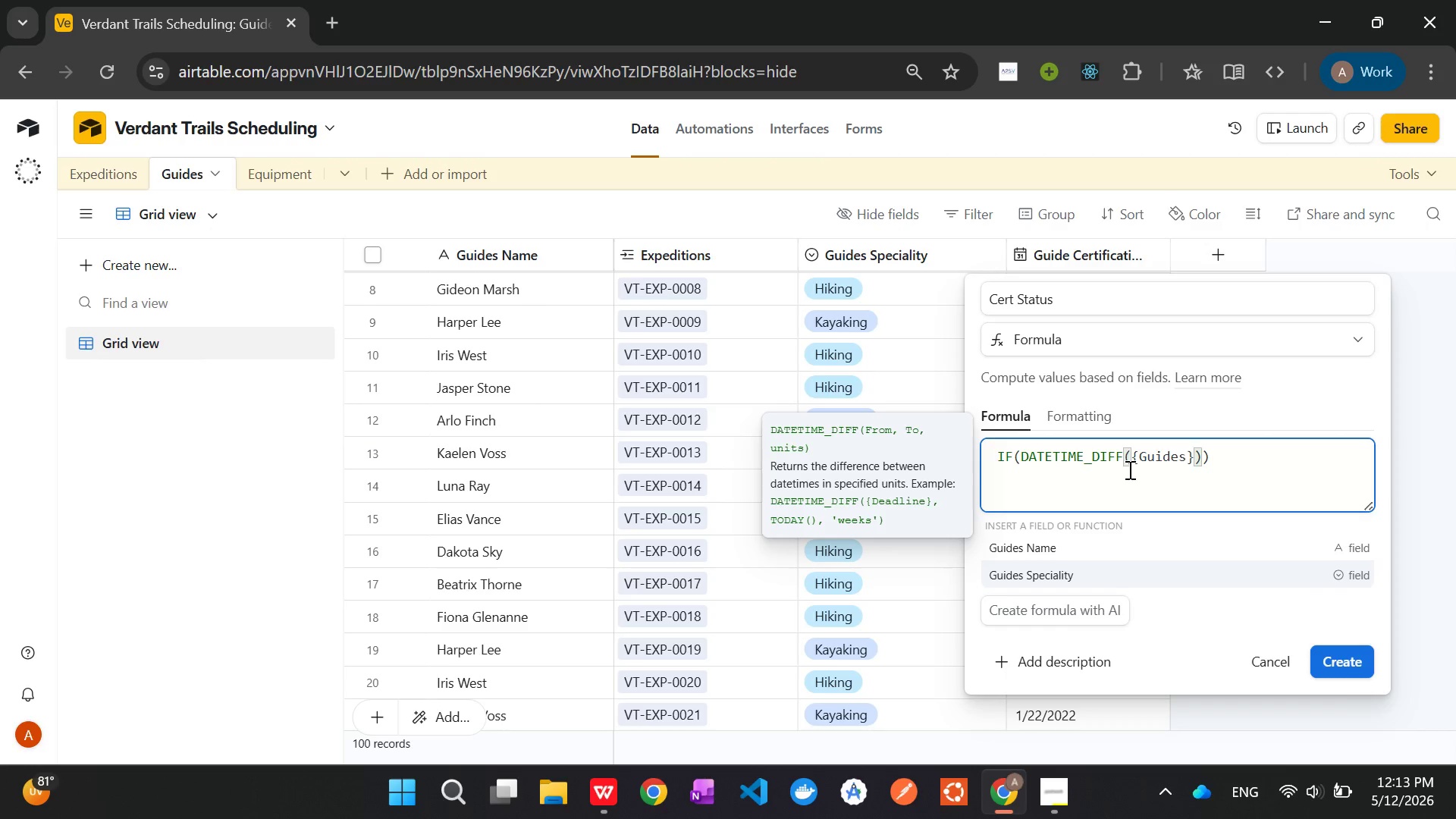 
key(ArrowUp)
 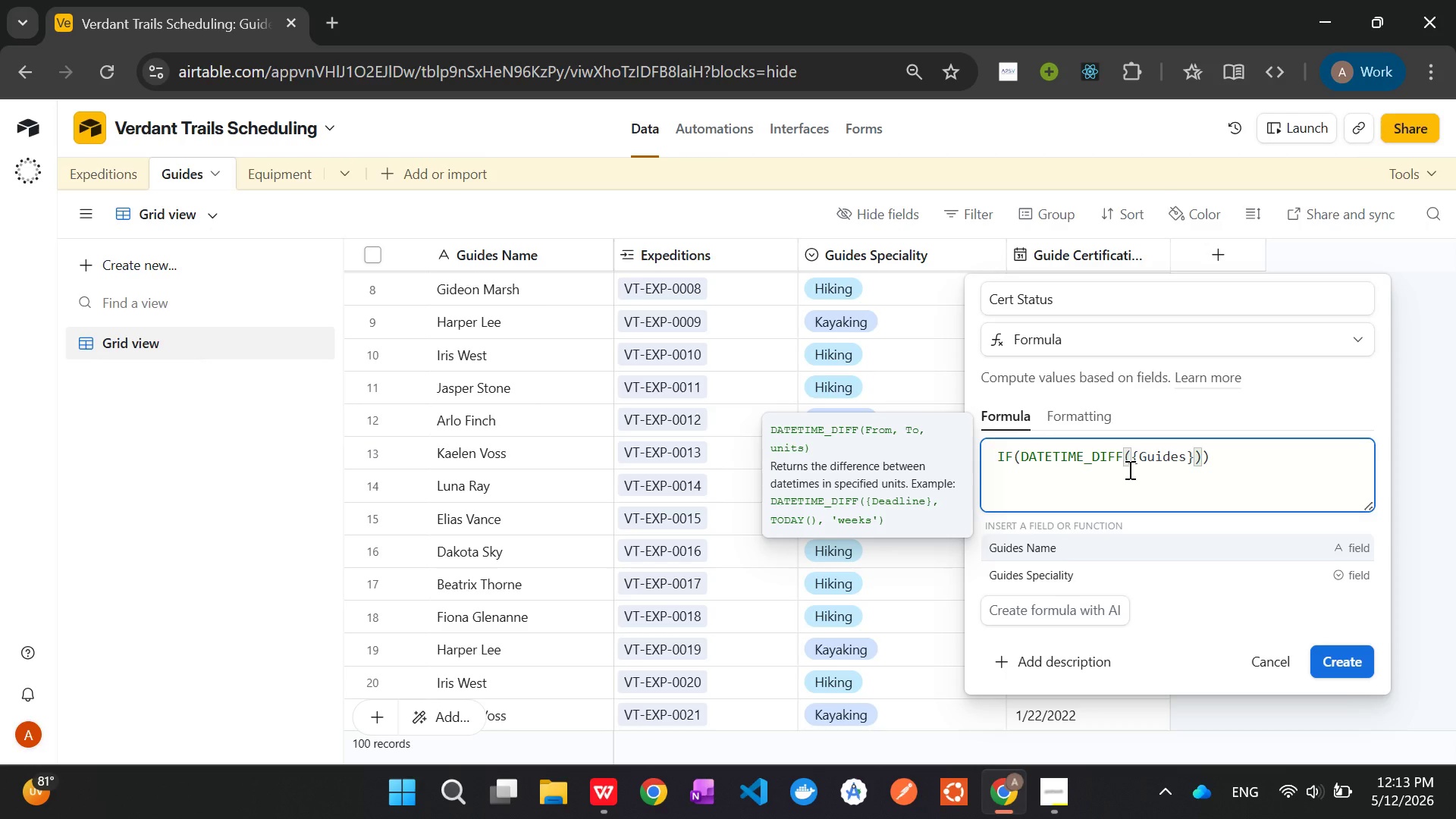 
wait(7.83)
 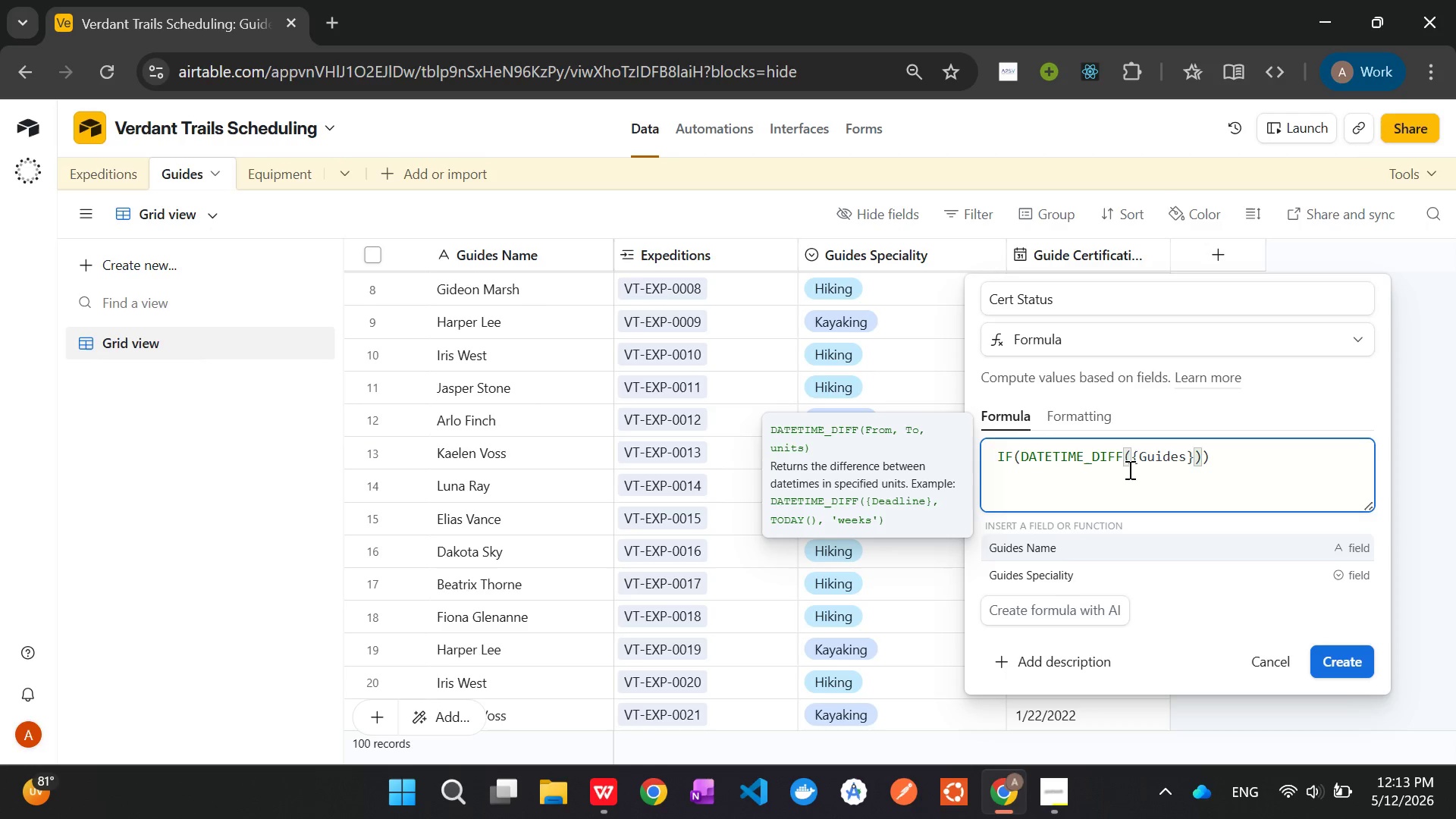 
key(Backspace)
key(Backspace)
key(Backspace)
key(Backspace)
key(Backspace)
key(Backspace)
type(Ce)
key(Tab)
 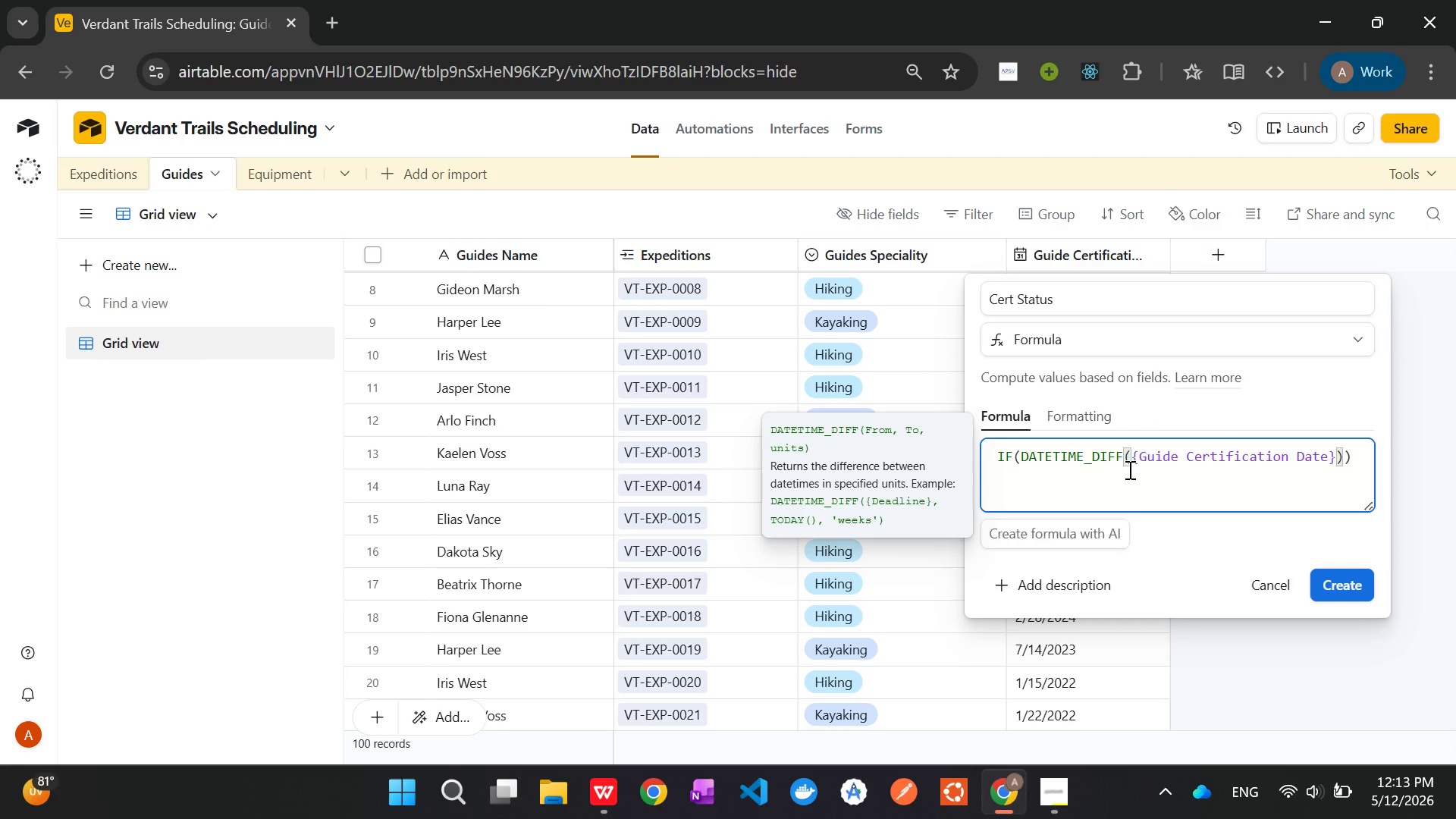 
wait(8.22)
 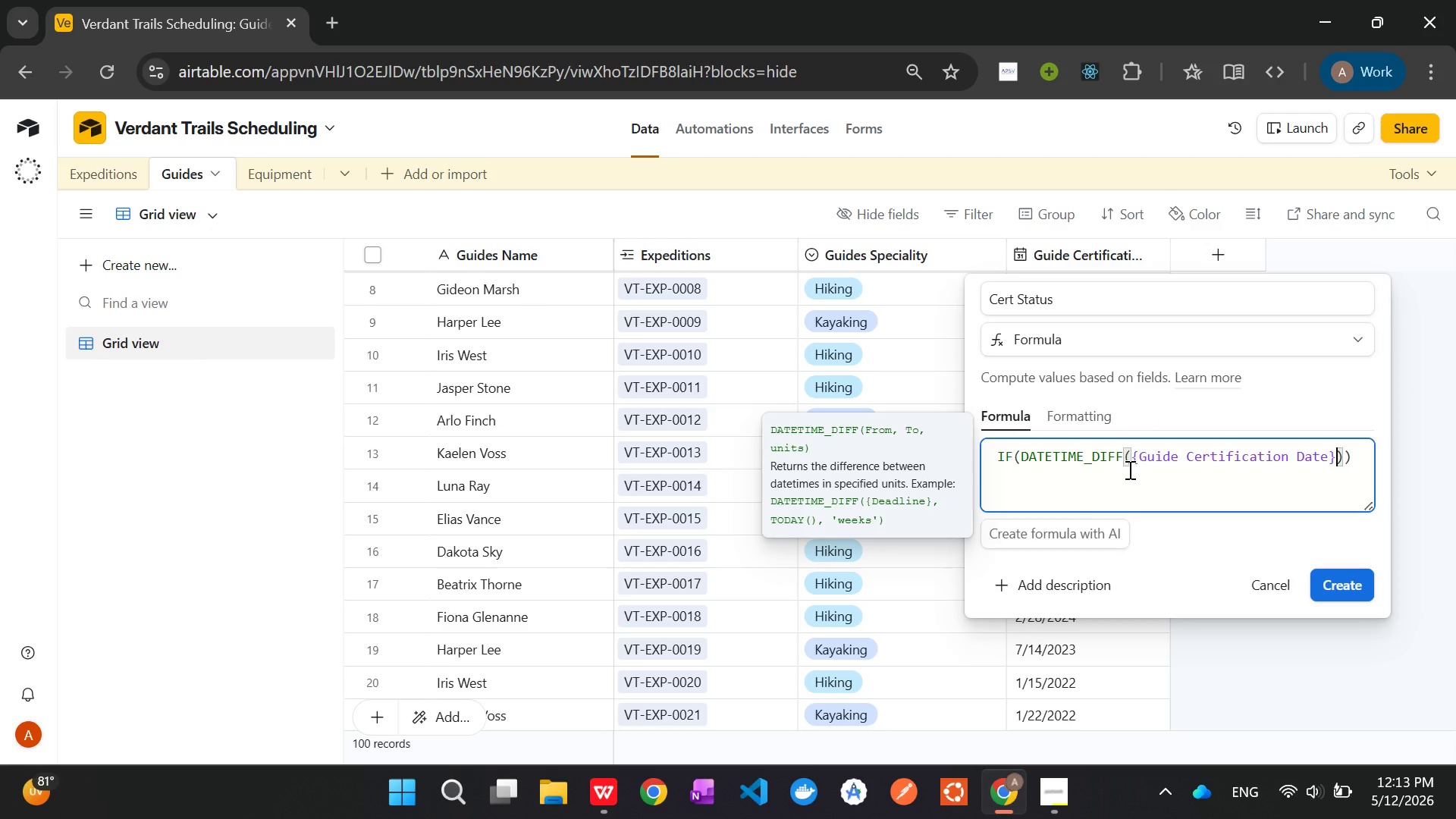 
type(,TODAY())
 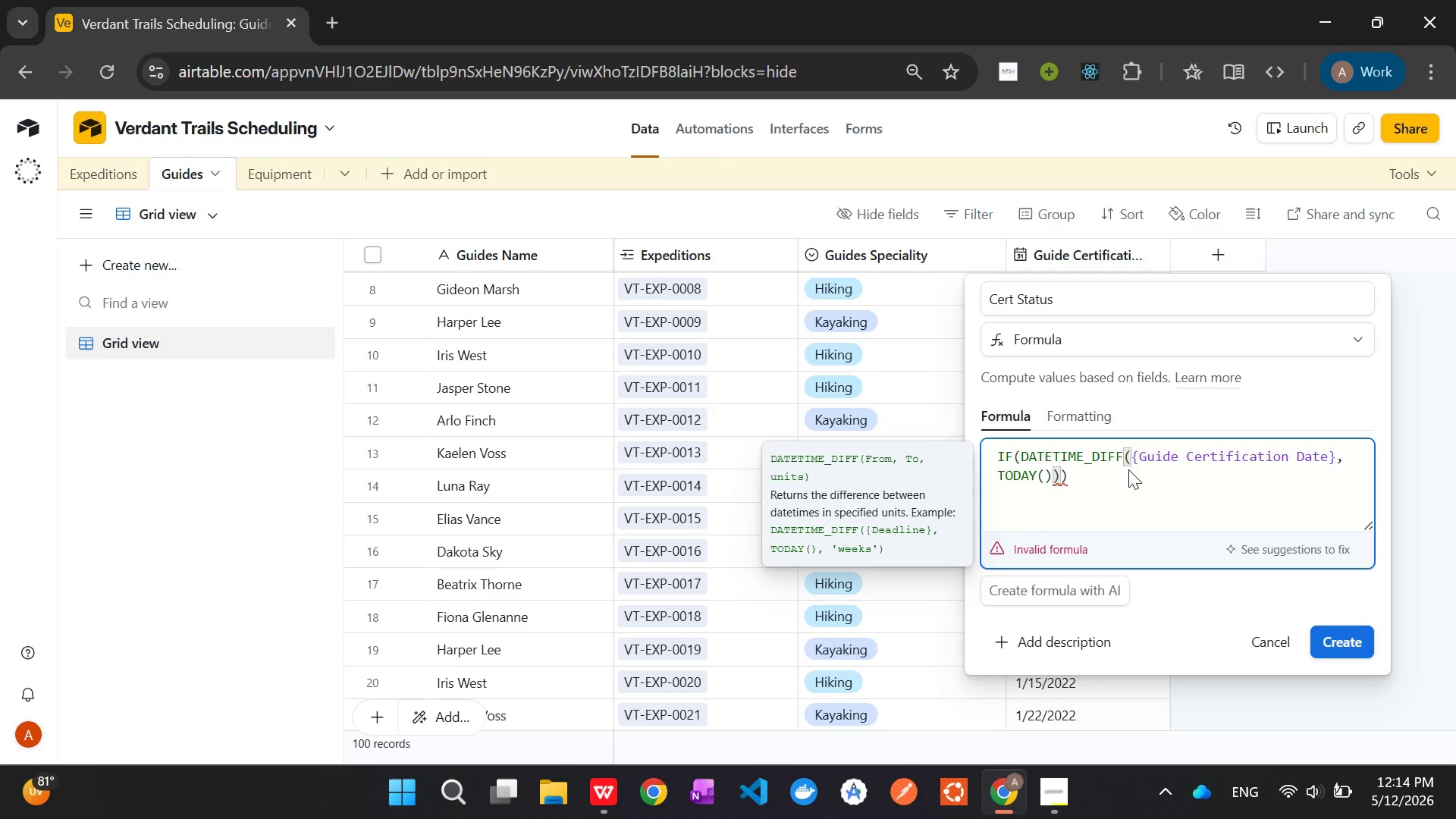 
type(,"months)
 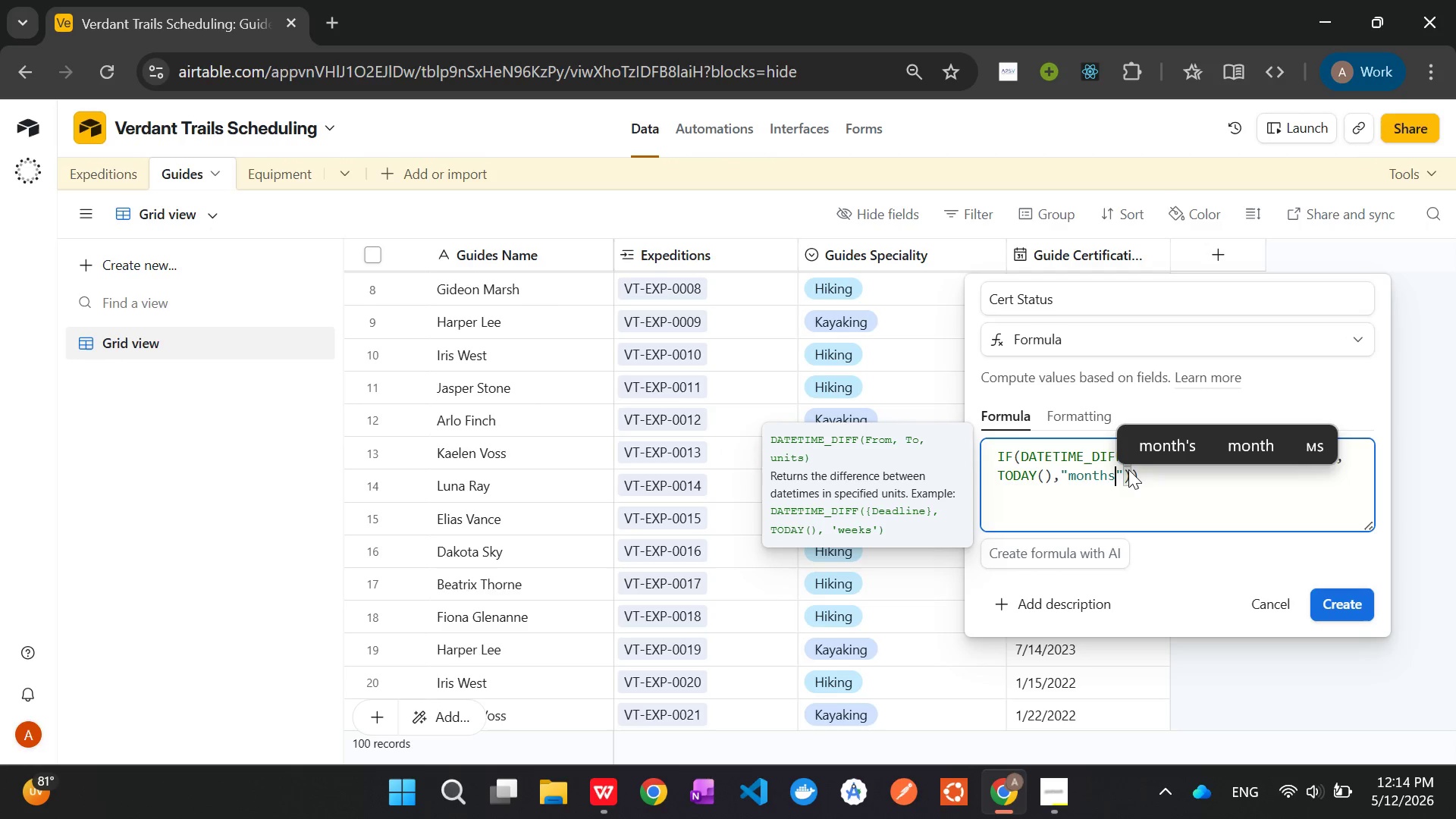 
key(ArrowRight)
 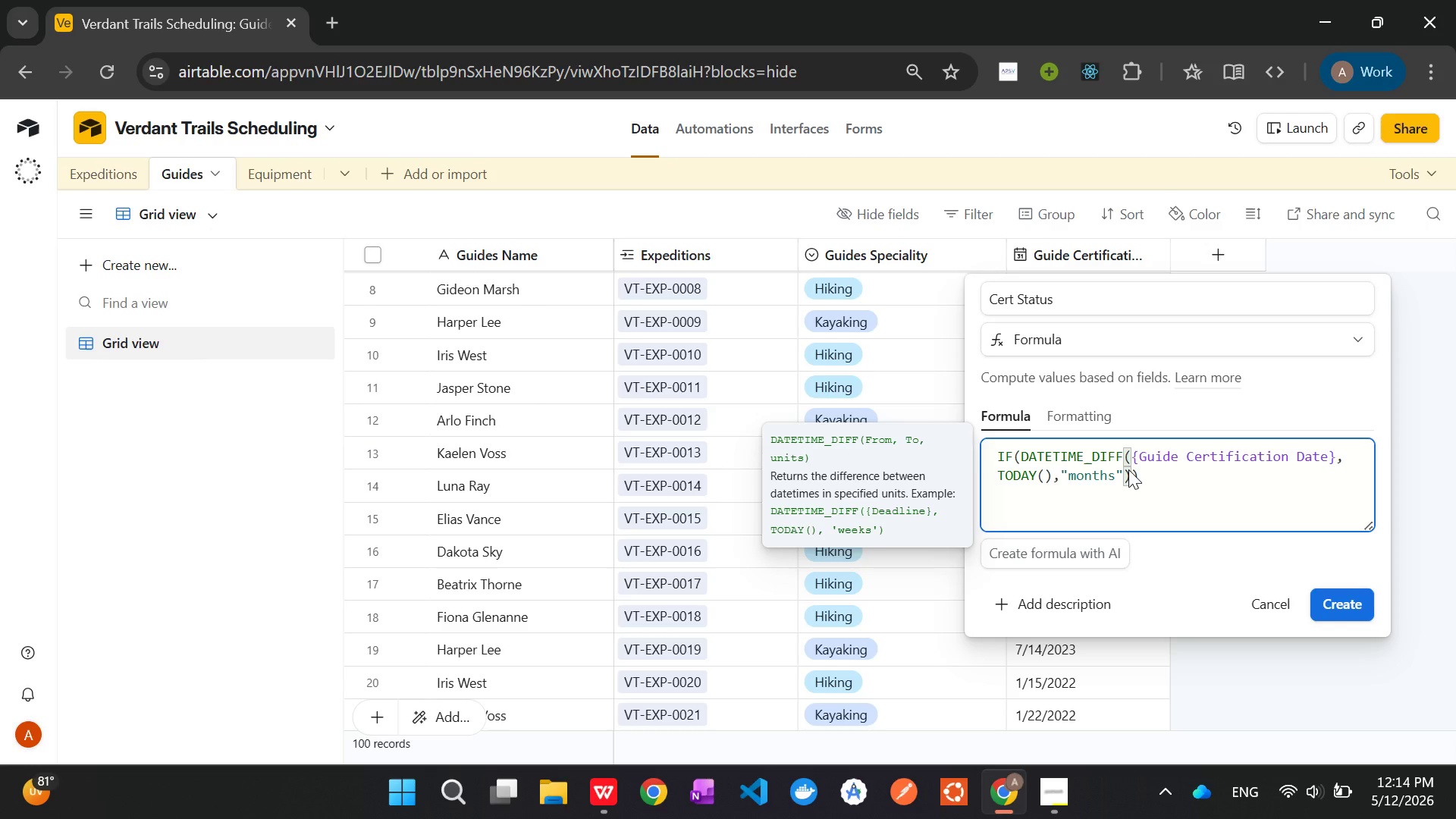 
key(ArrowRight)
 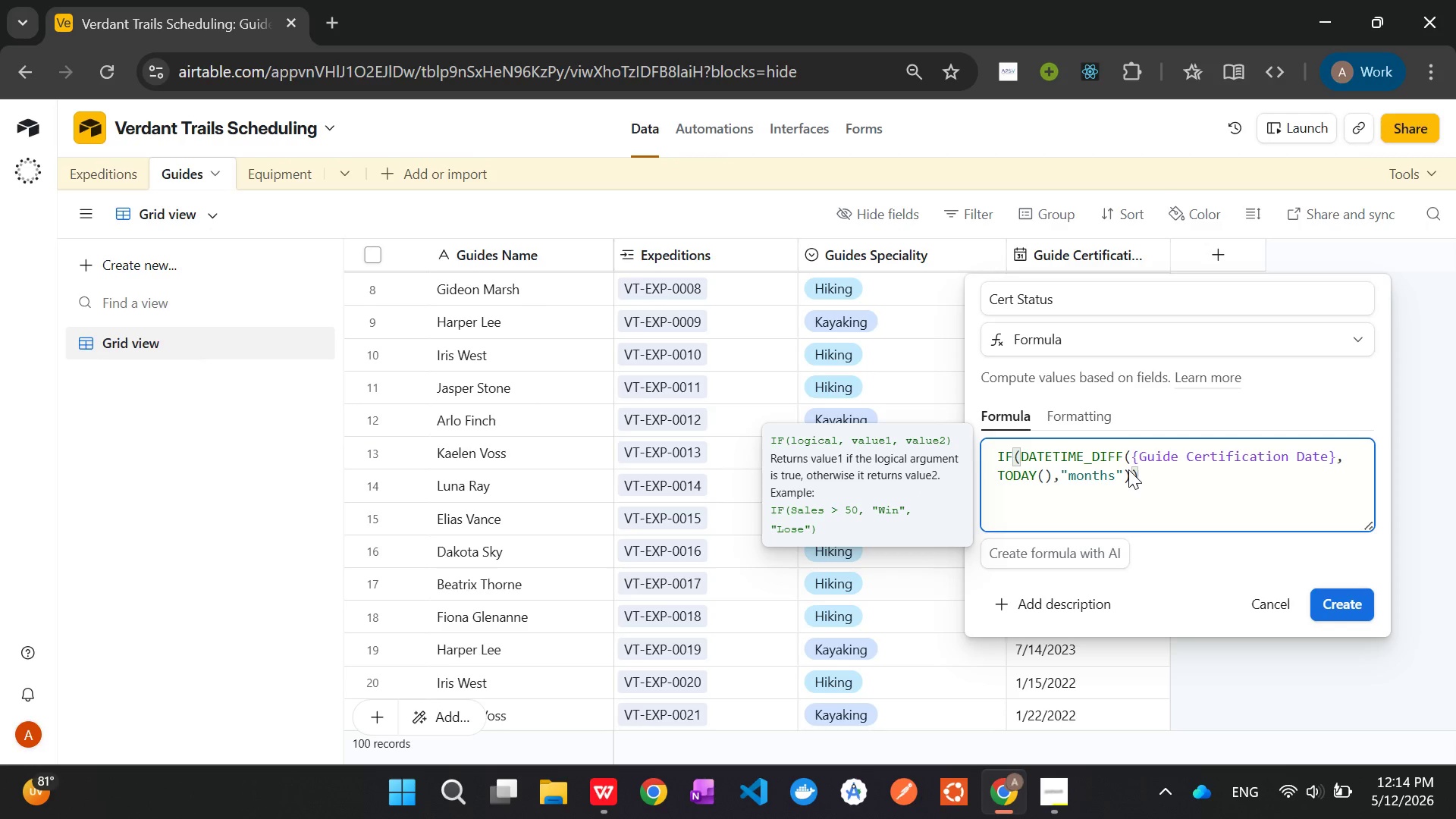 
type( > 24,)
 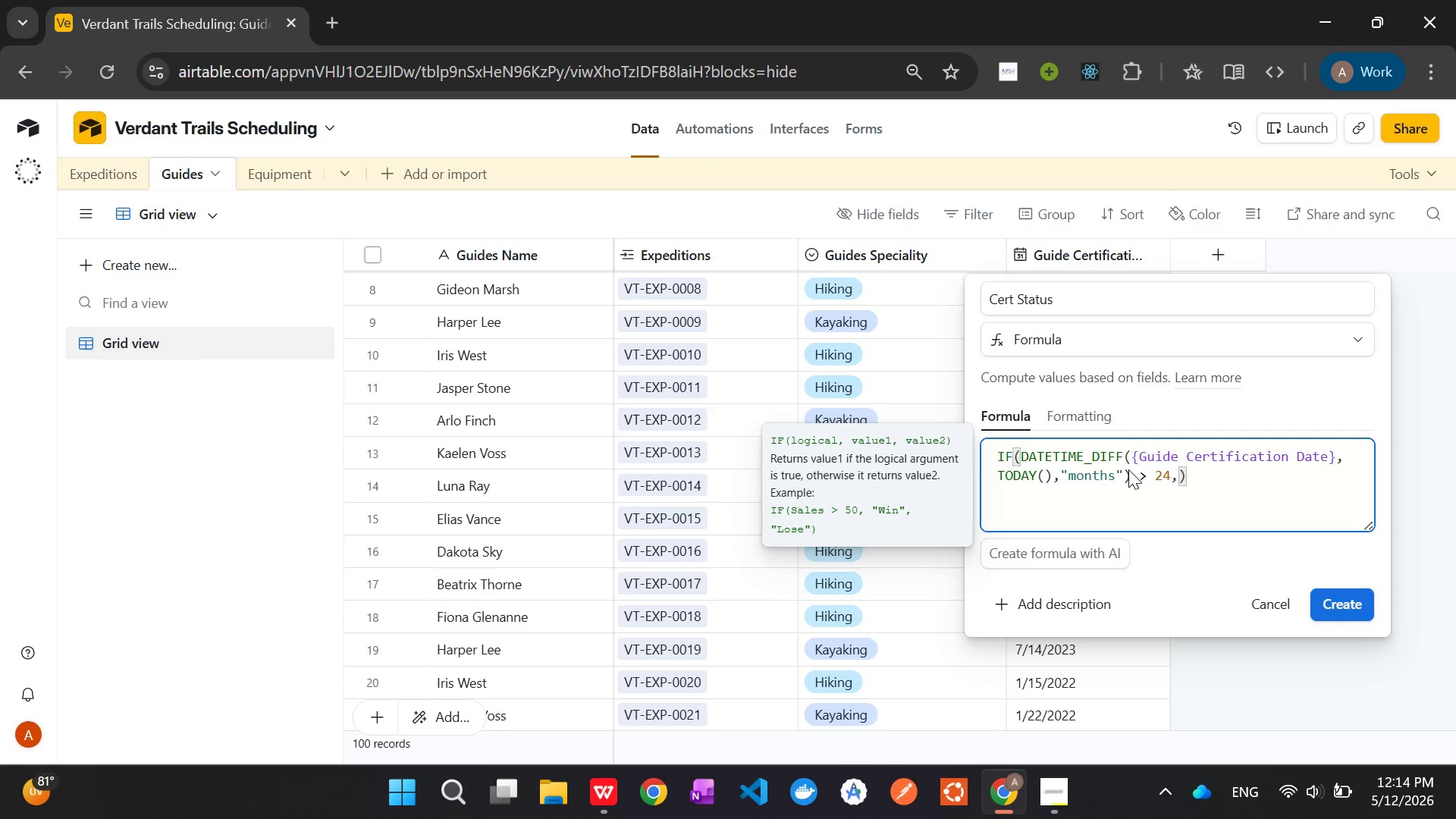 
key(Enter)
 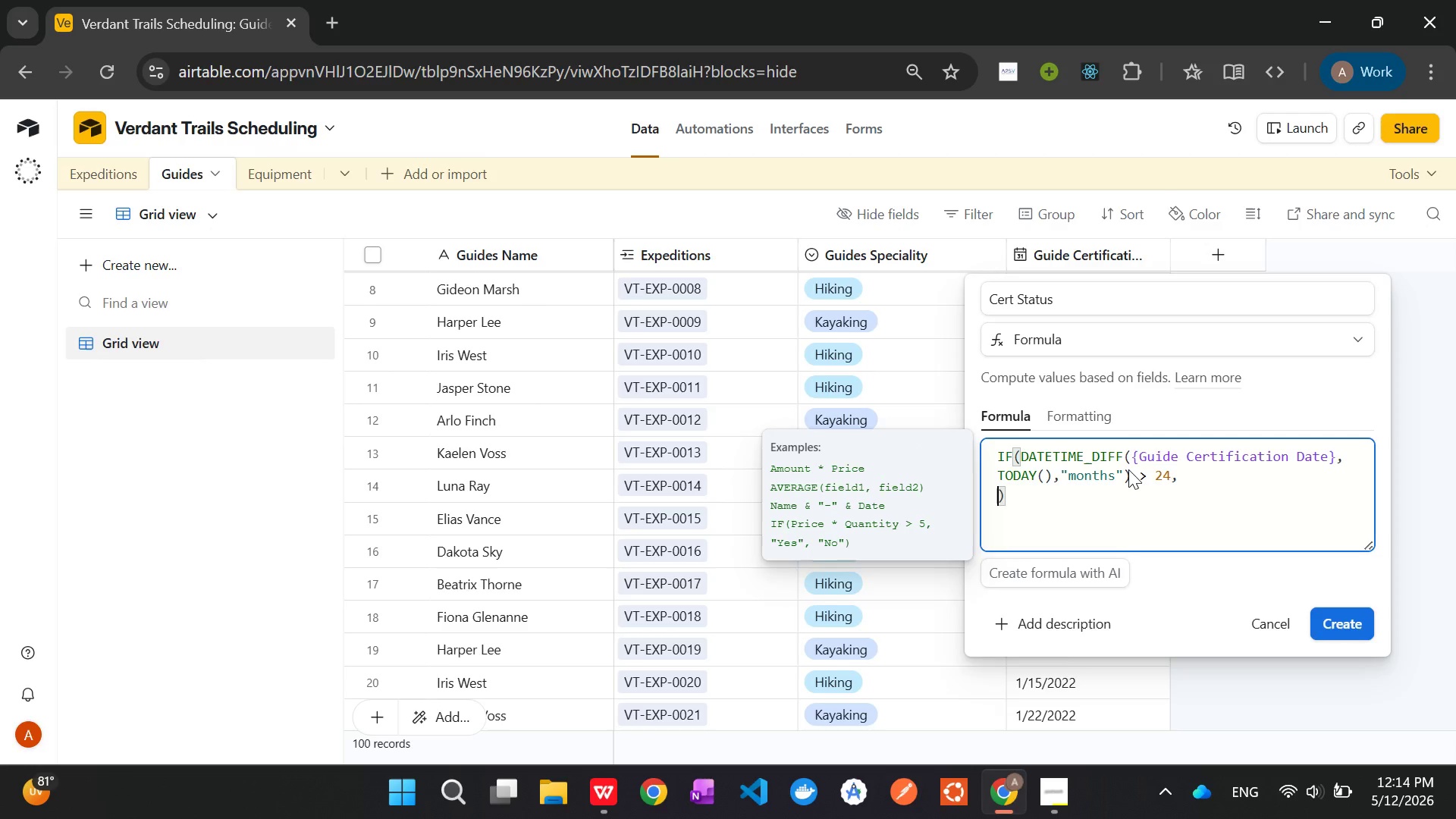 
key(Enter)
 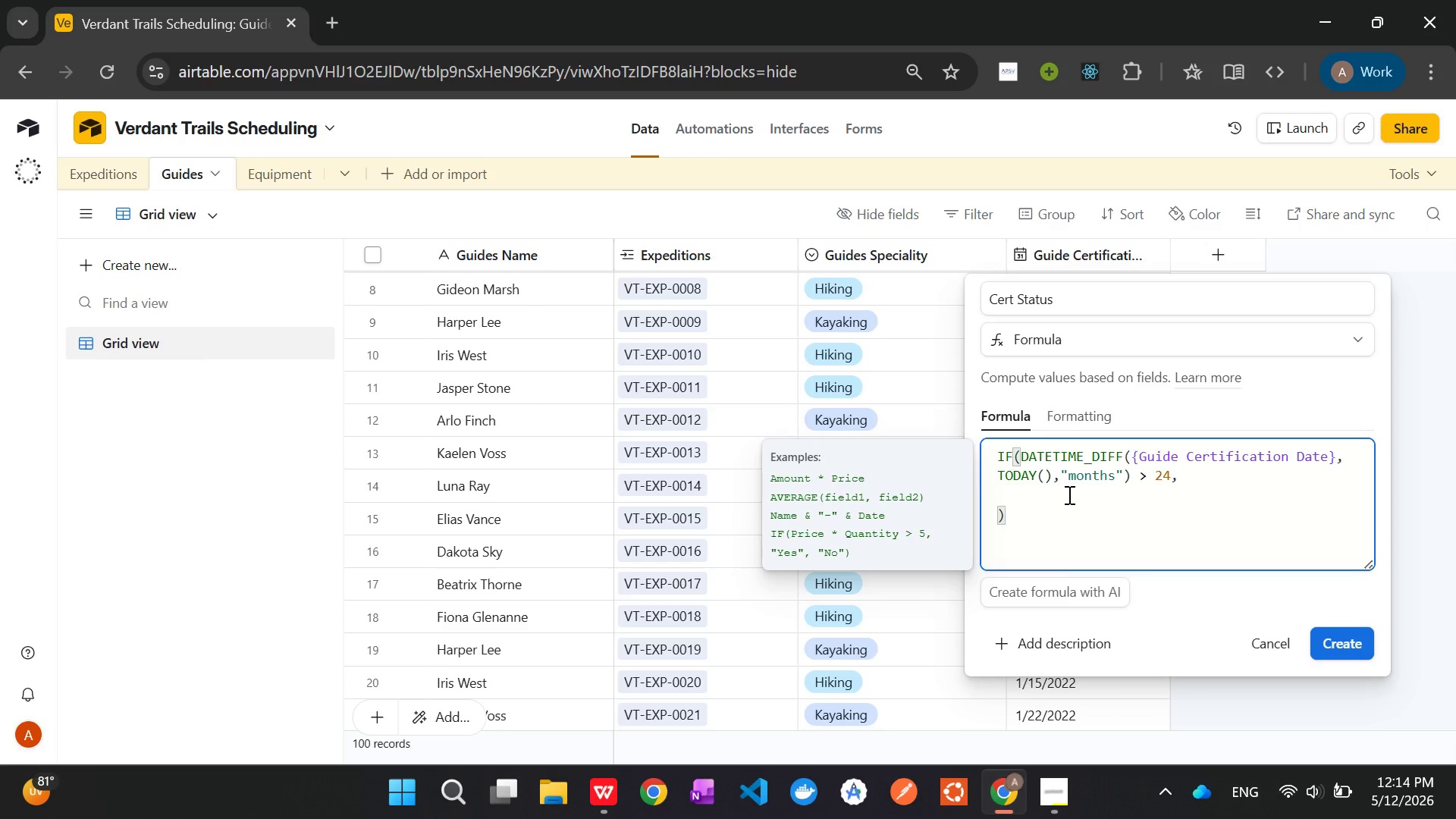 
left_click([1068, 494])
 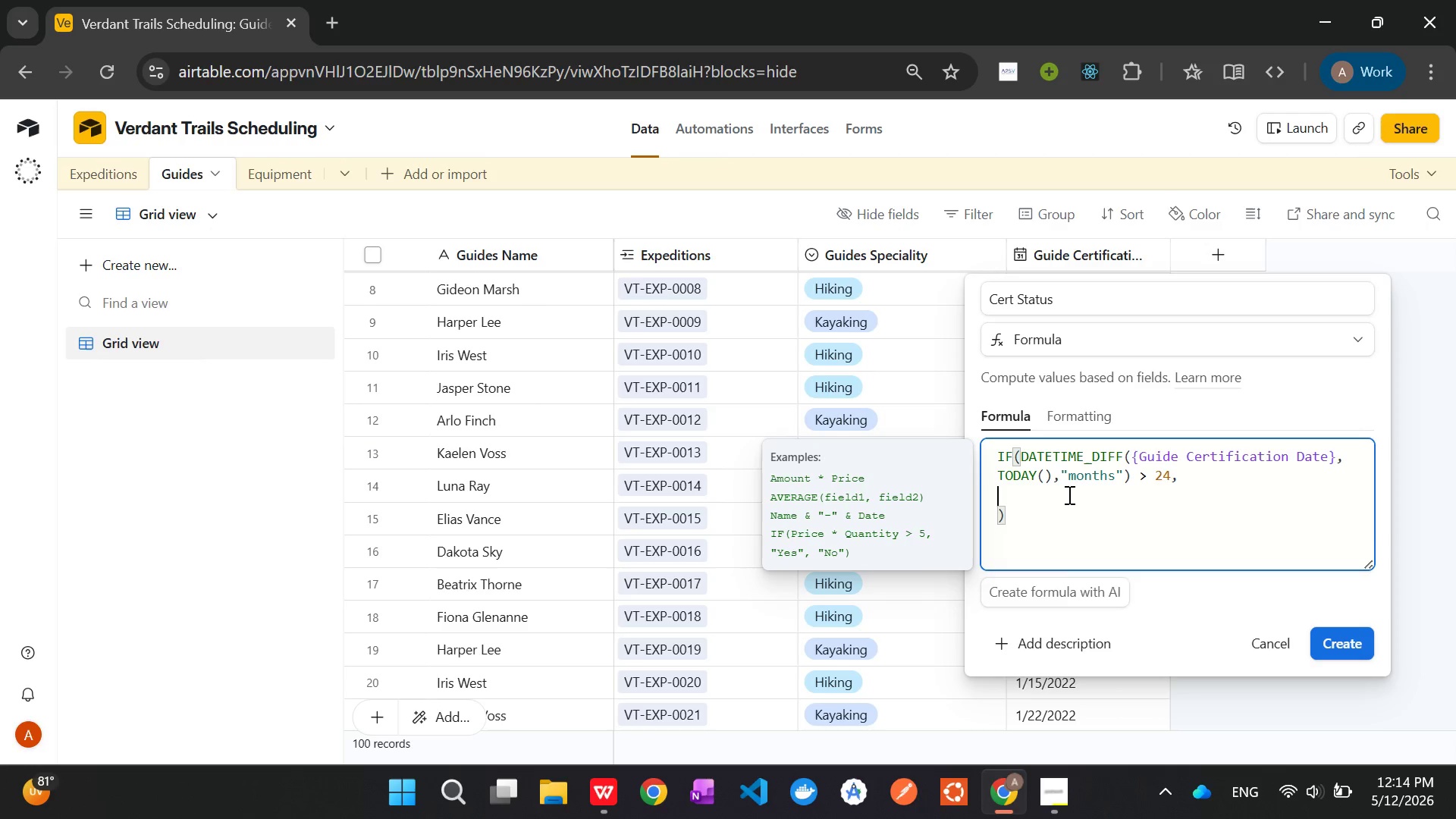 
key(Tab)
 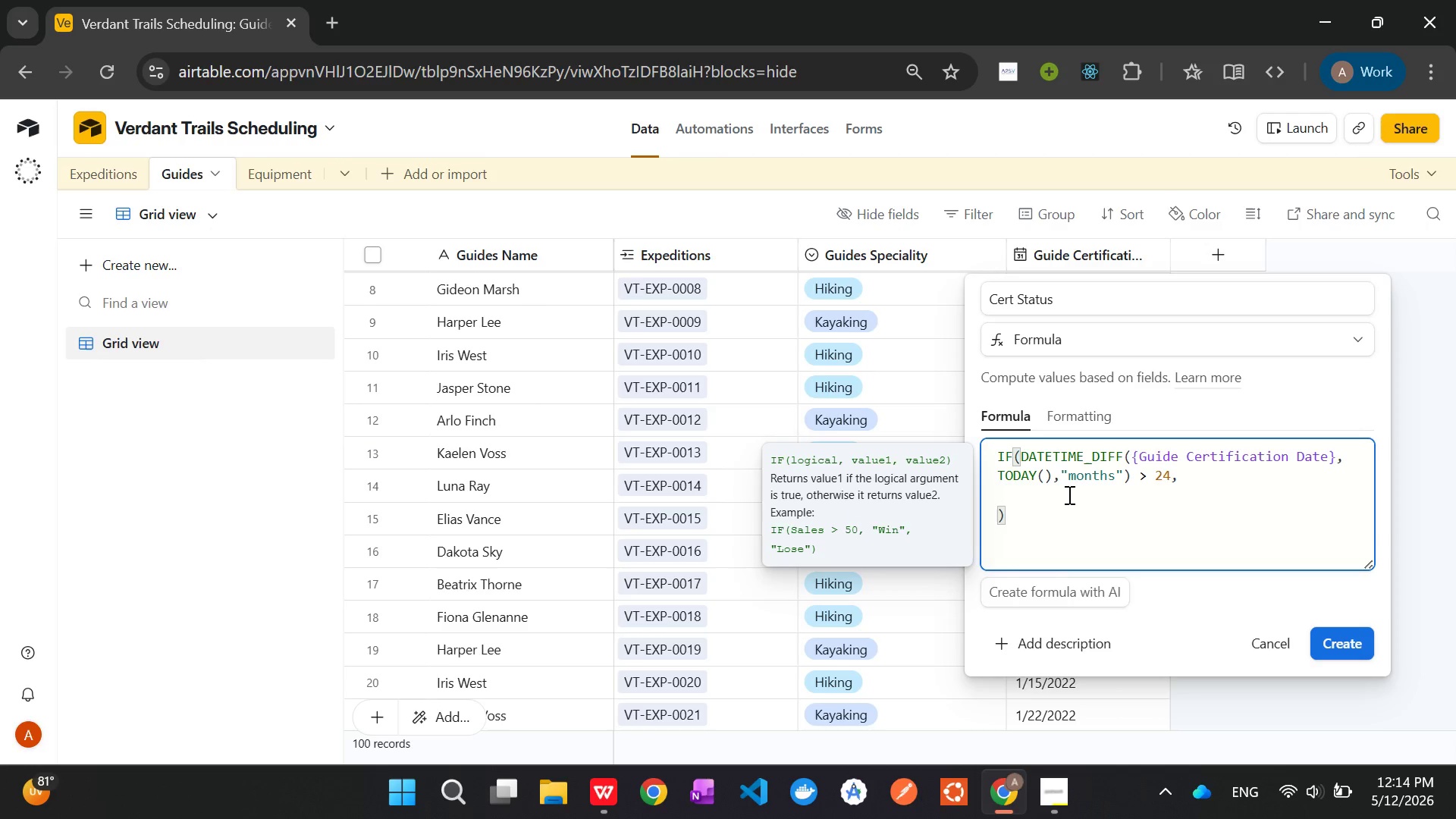 
key(Shift+Quote)
 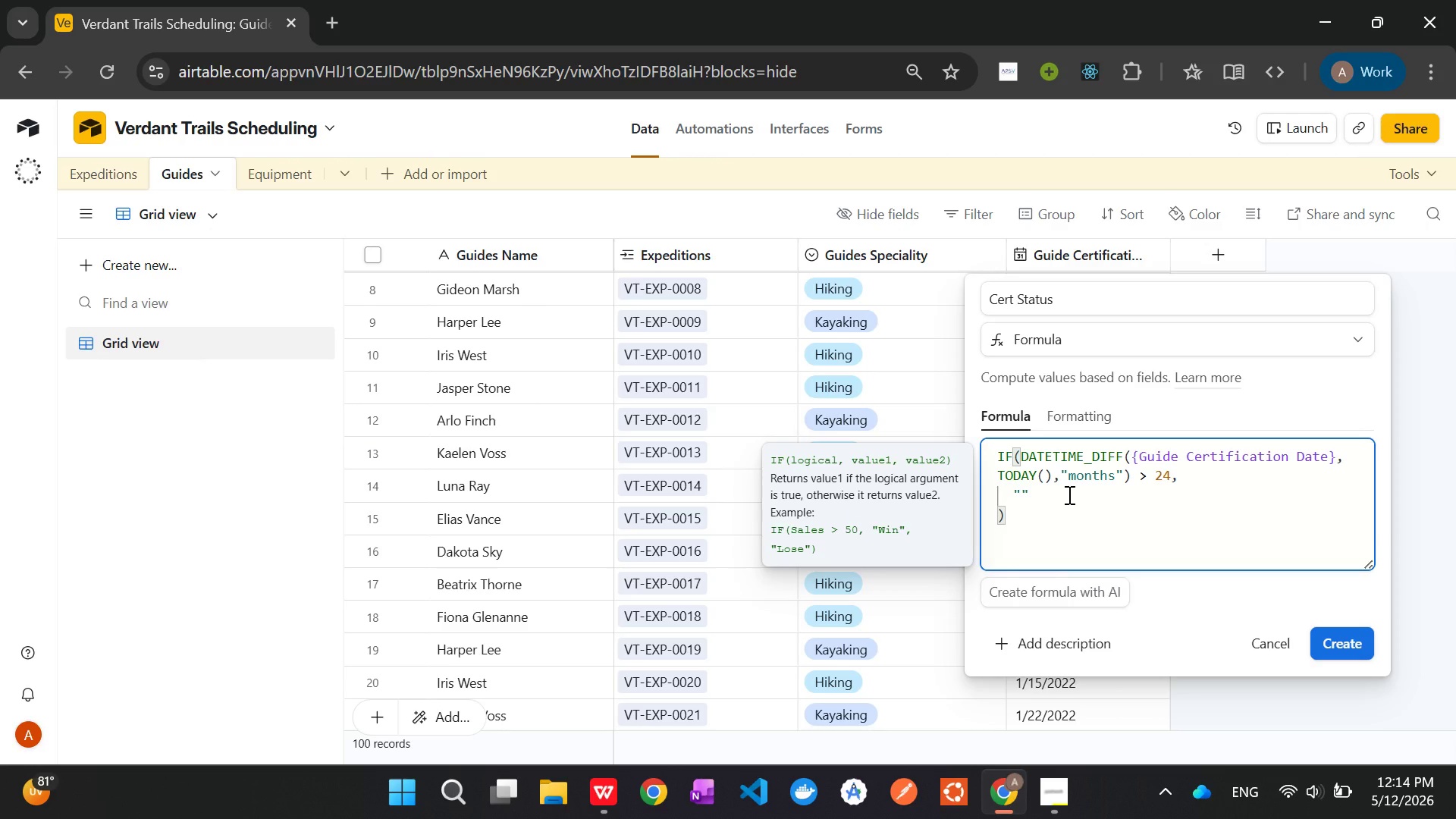 
key(Meta+V)
 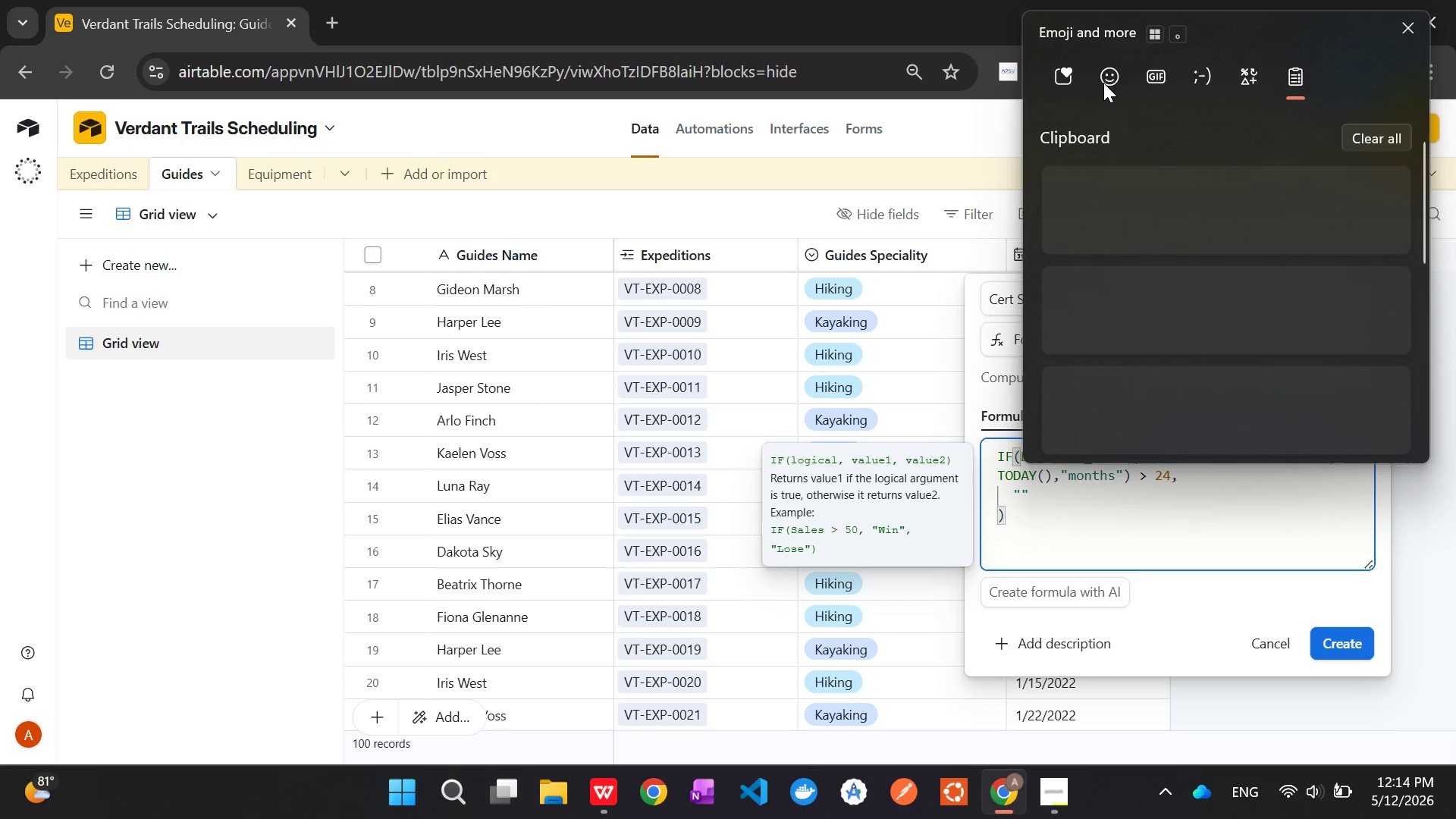 
left_click([1109, 74])
 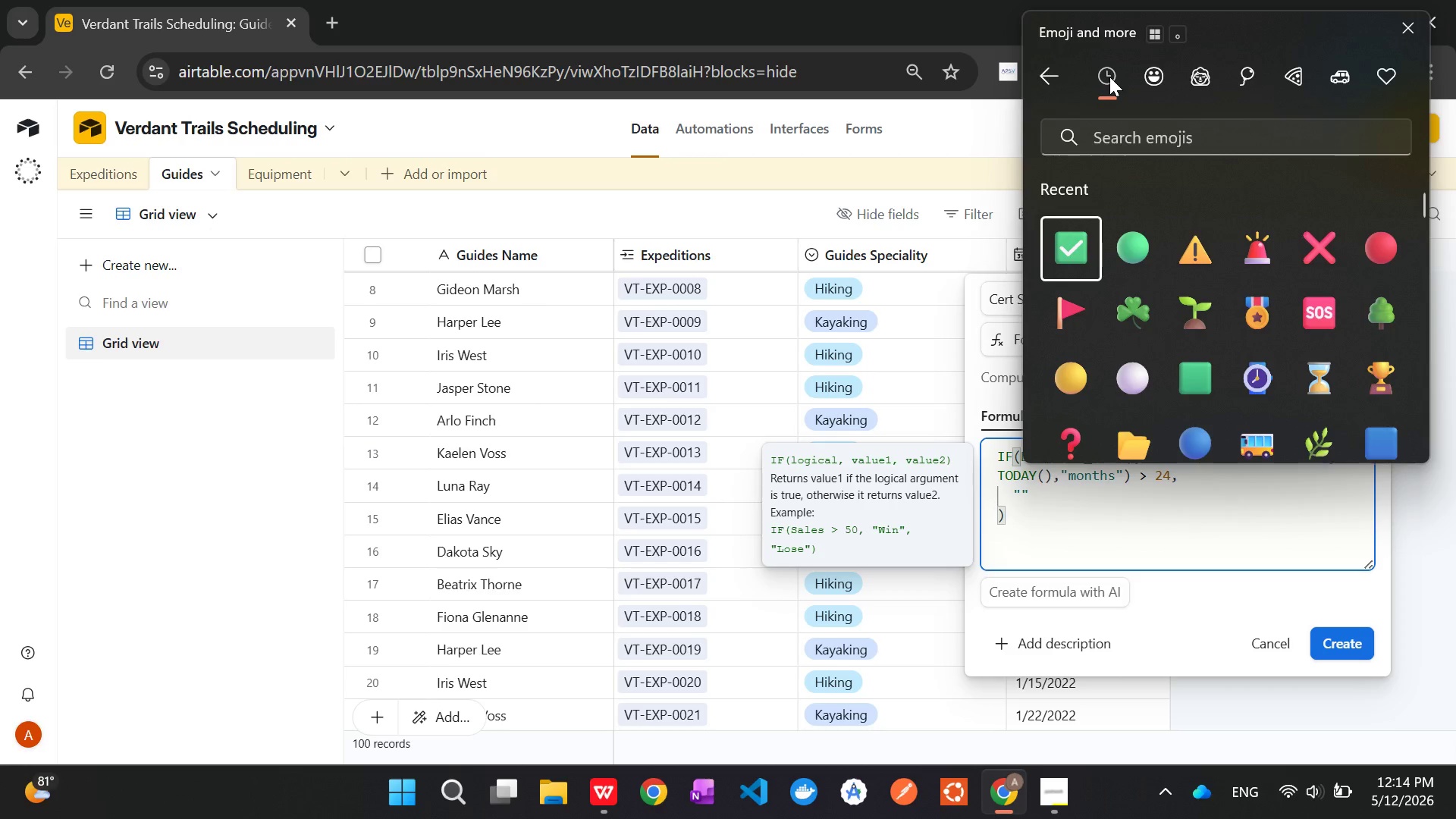 
wait(5.5)
 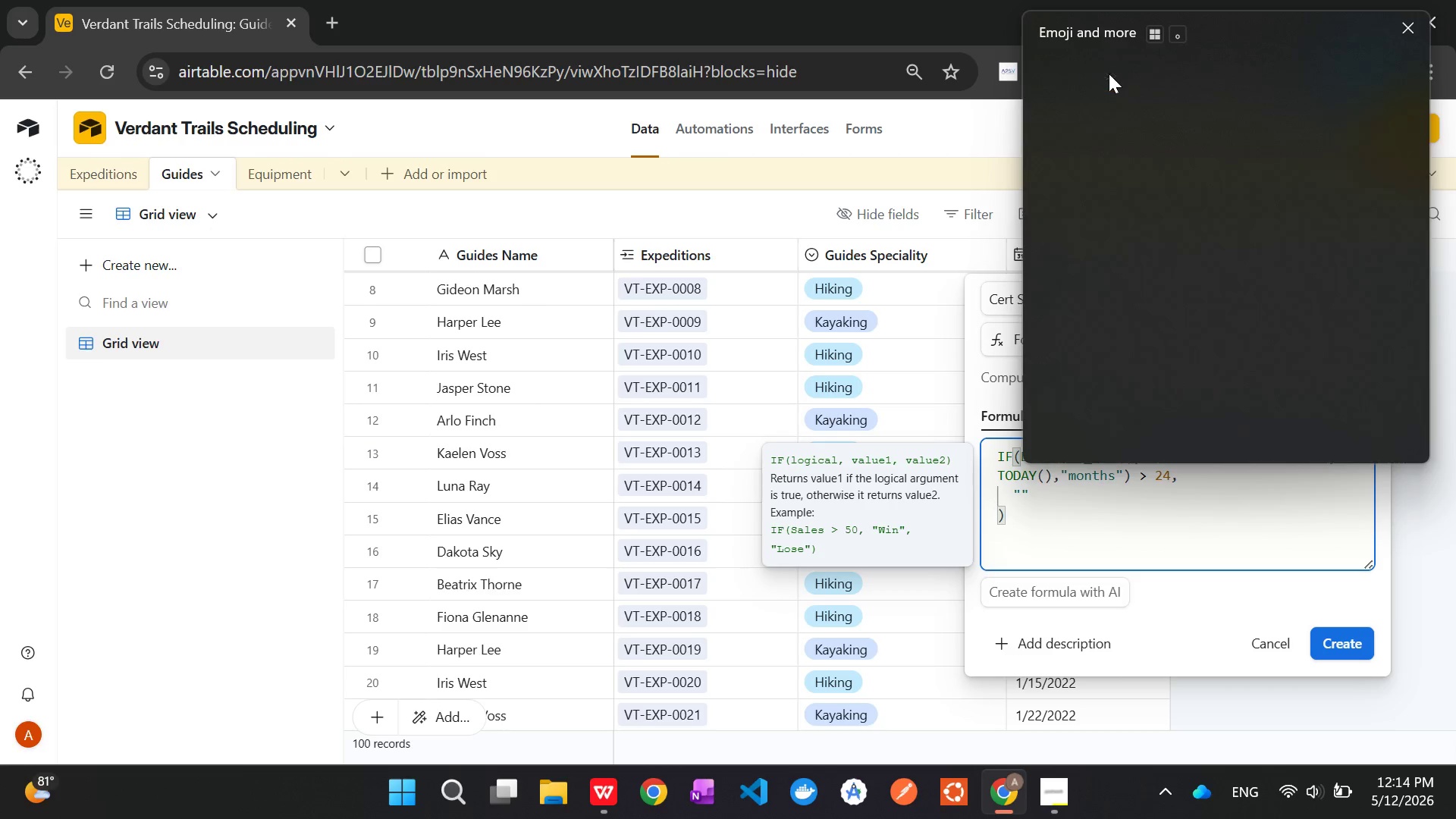 
left_click([1258, 239])
 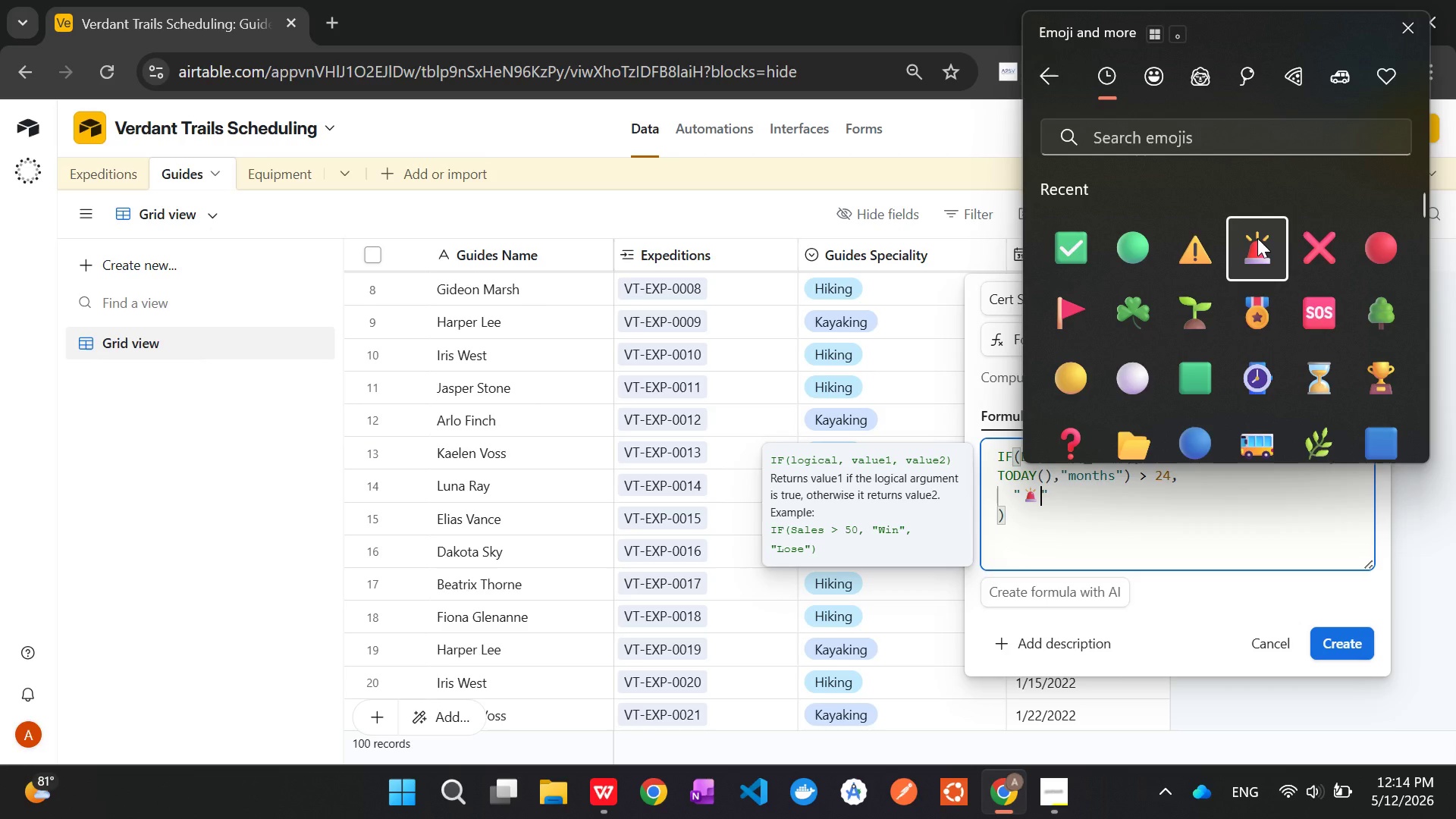 
wait(5.25)
 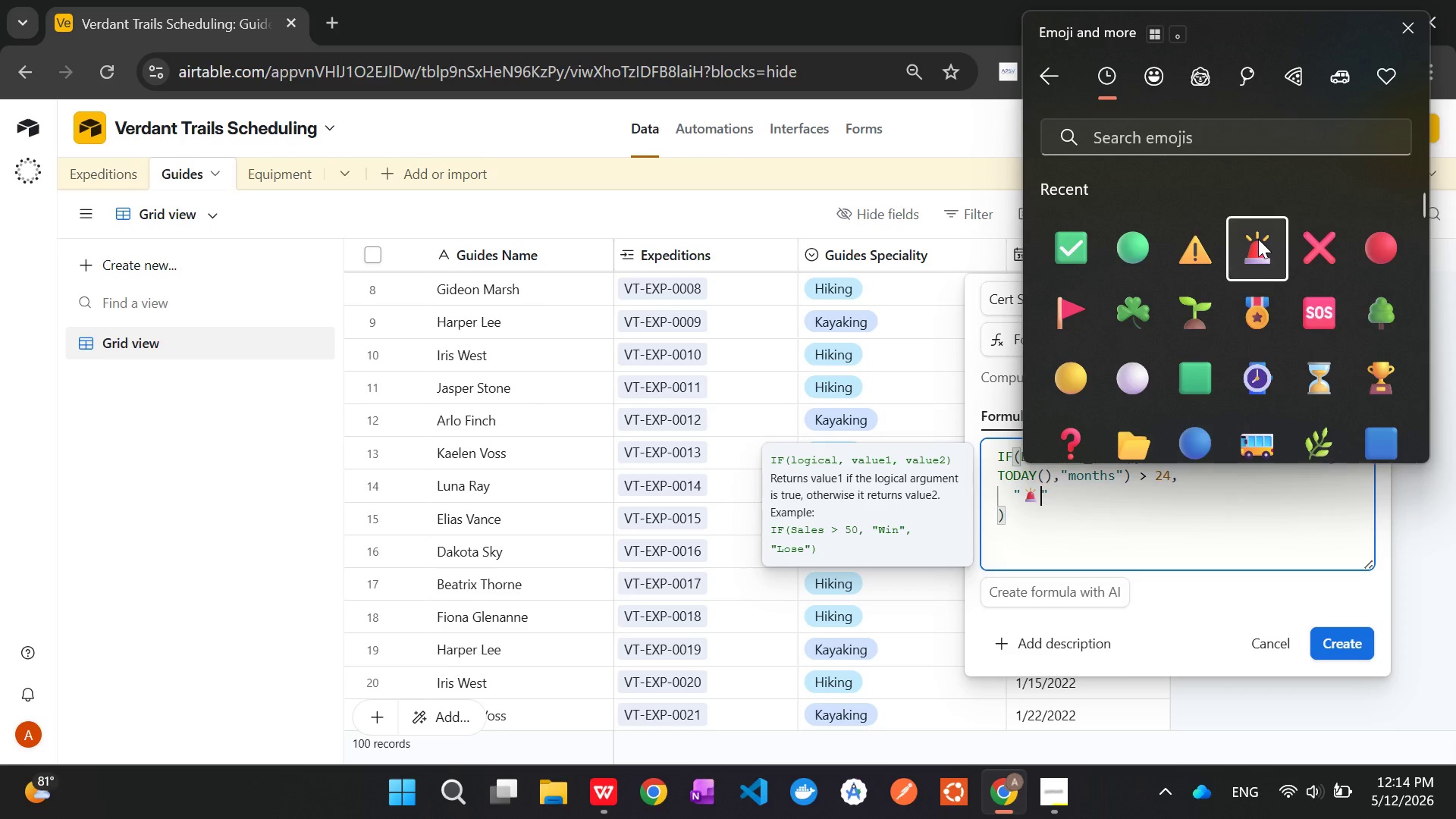 
type( EXPIRED)
 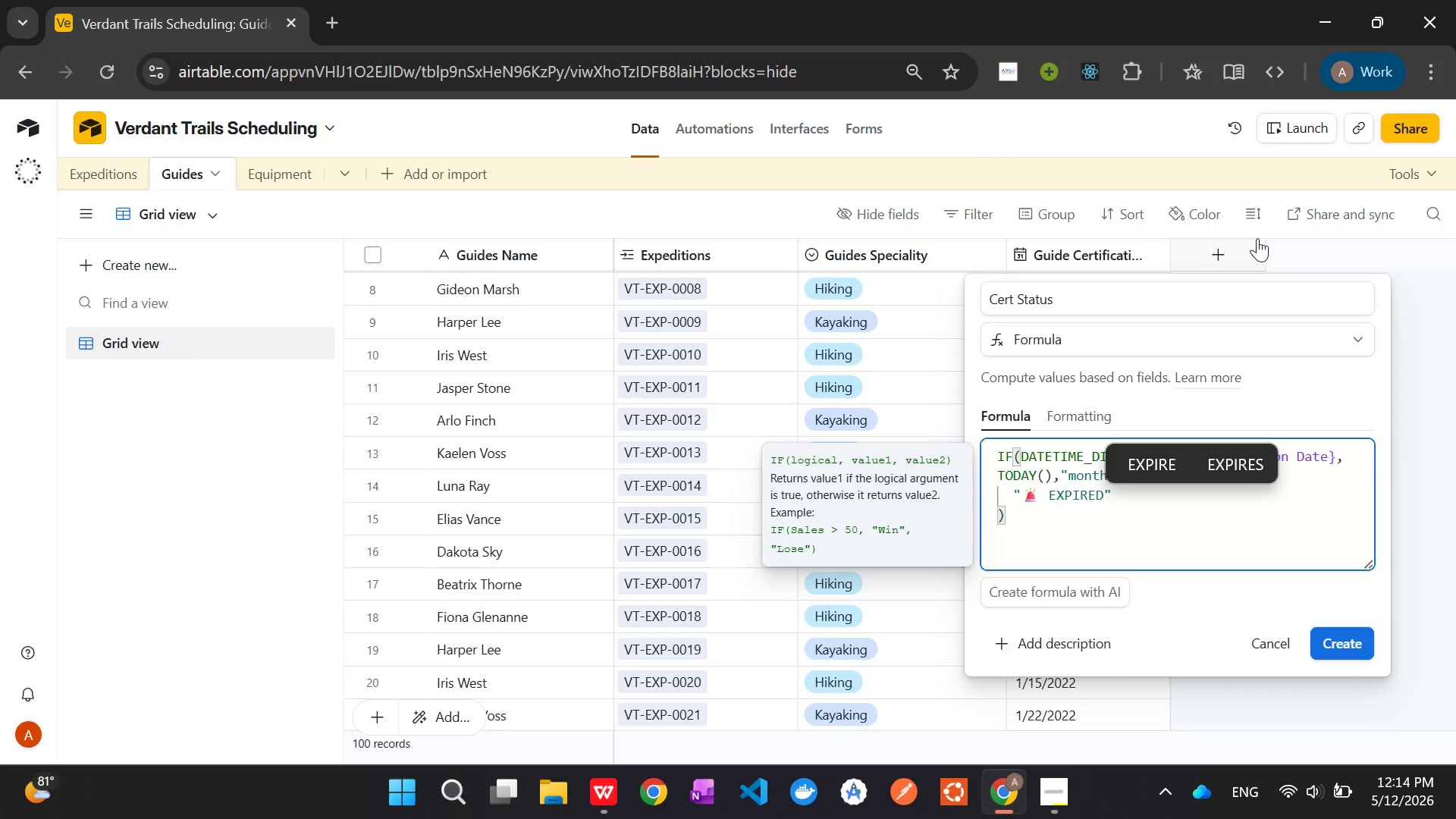 
key(ArrowRight)
 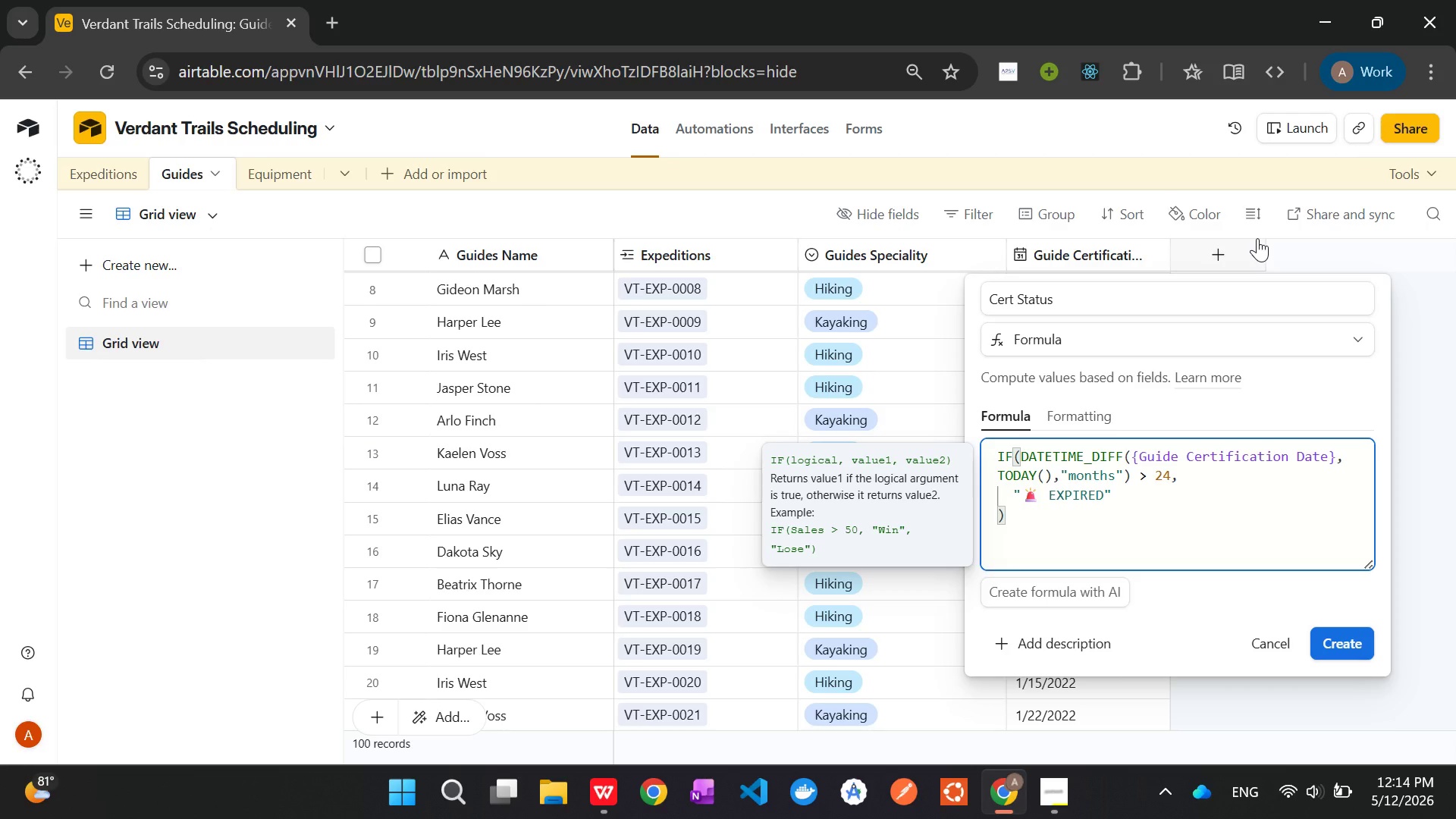 
key(Comma)
 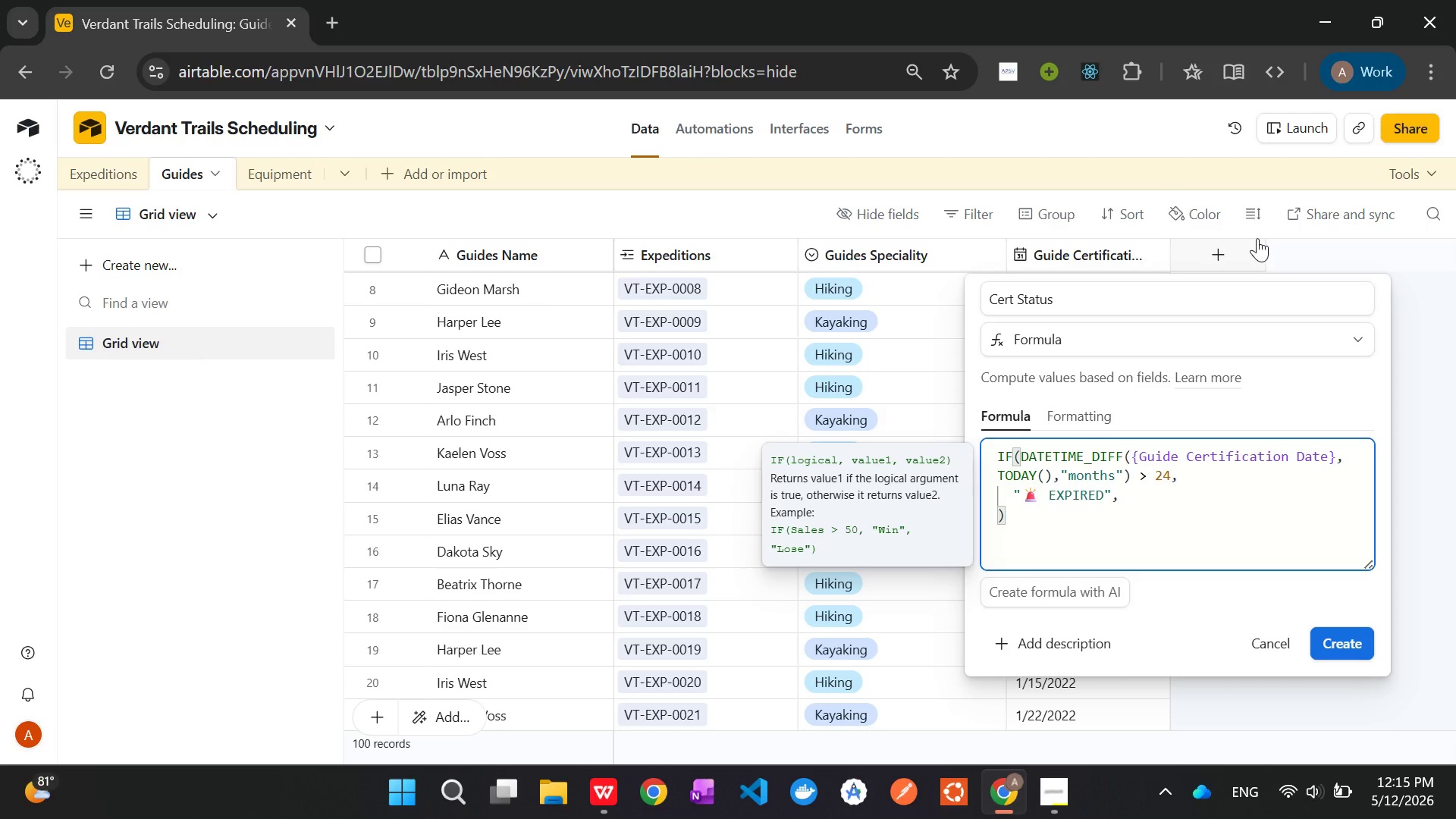 
wait(13.19)
 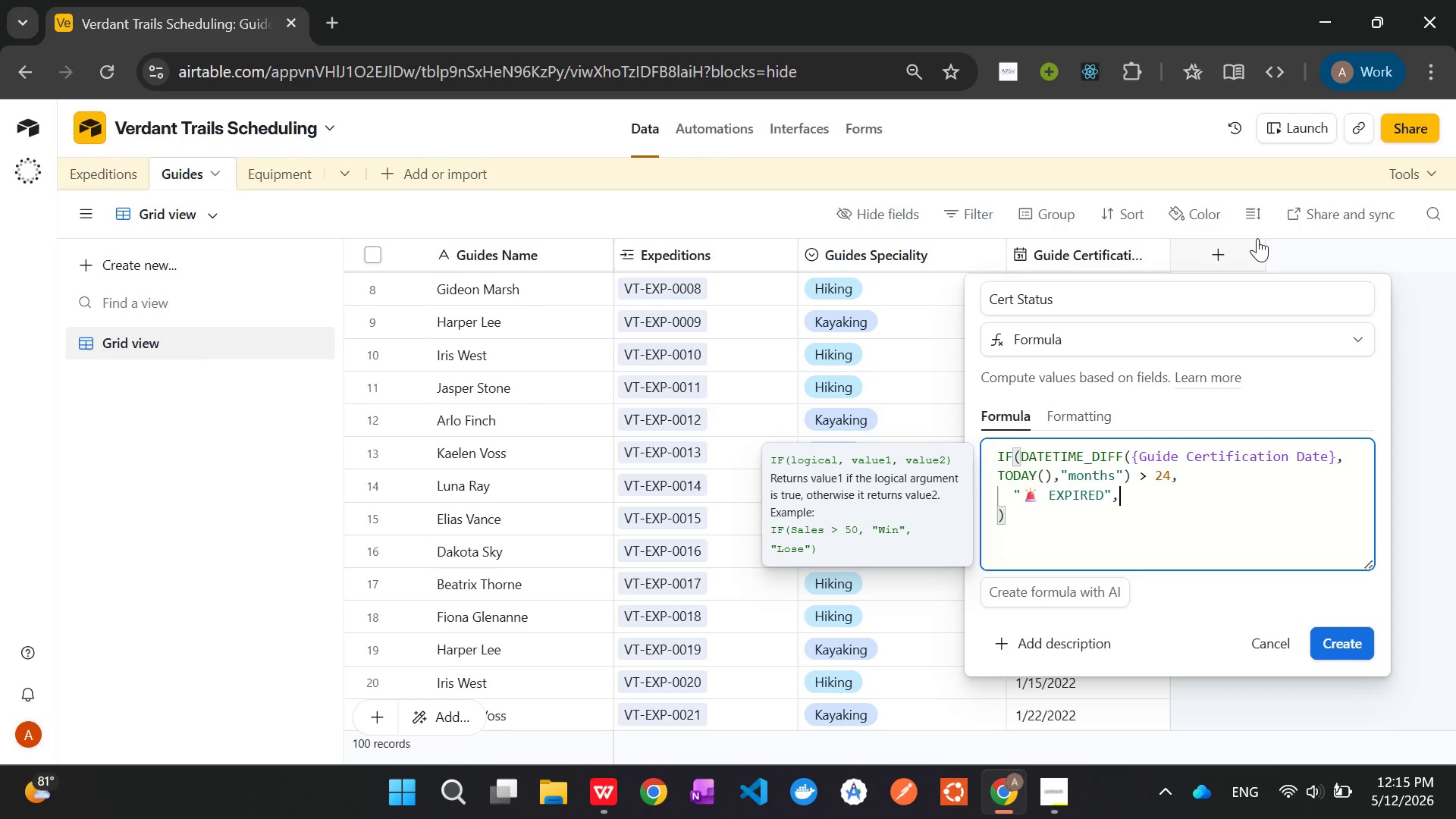 
key(Shift+Quote)
 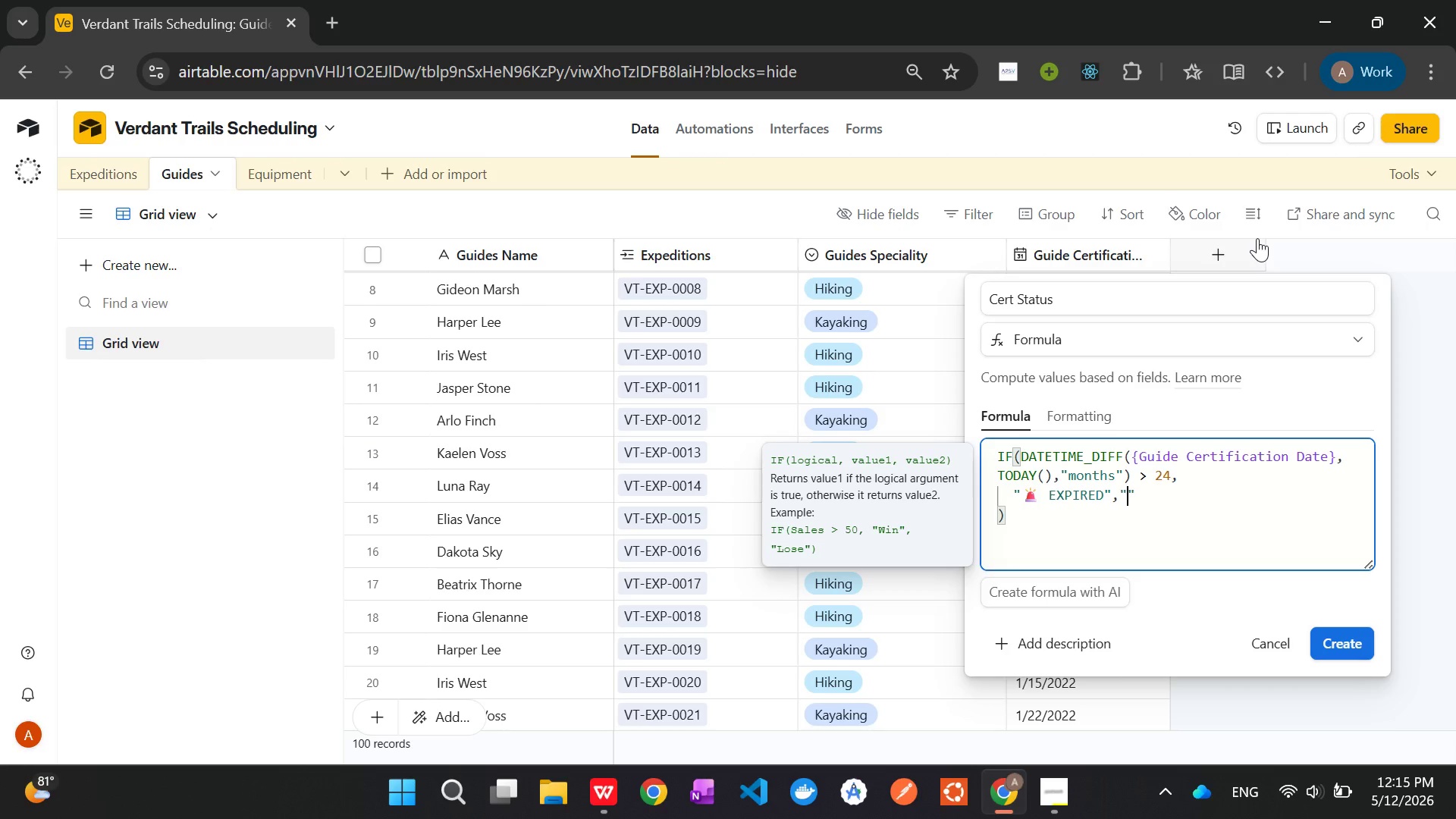 
key(Meta+V)
 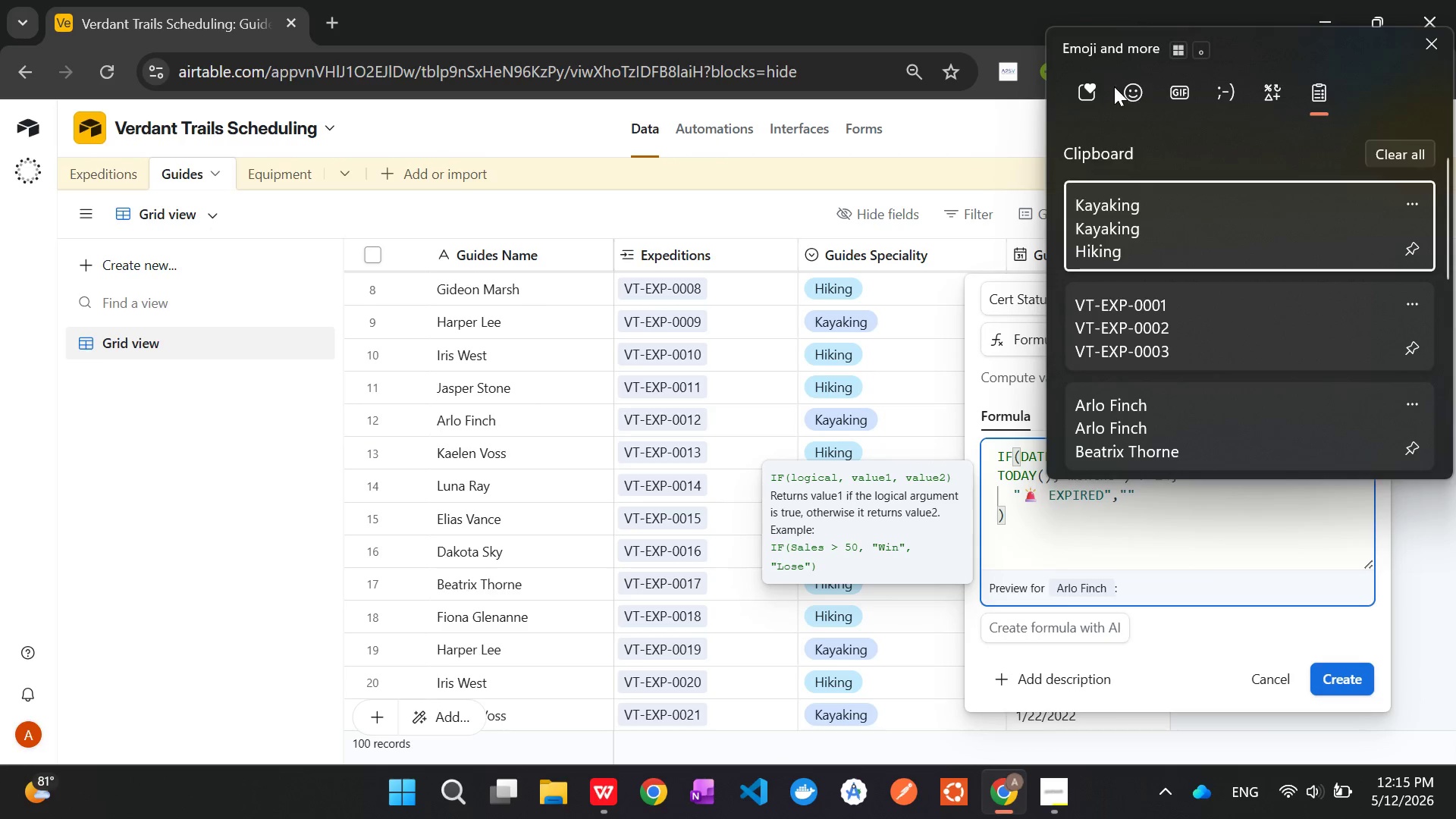 
left_click([1128, 90])
 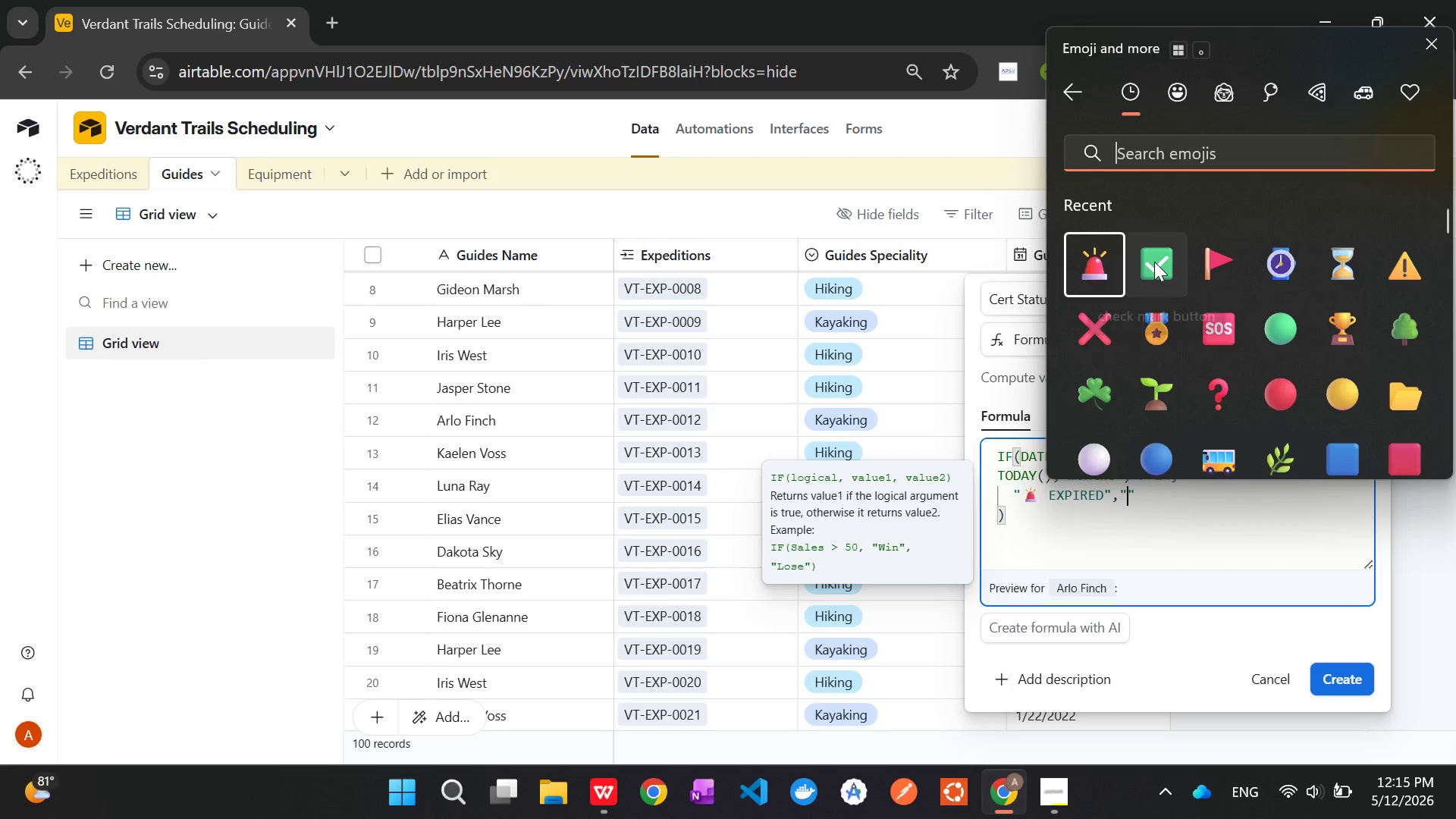 
left_click([1154, 262])
 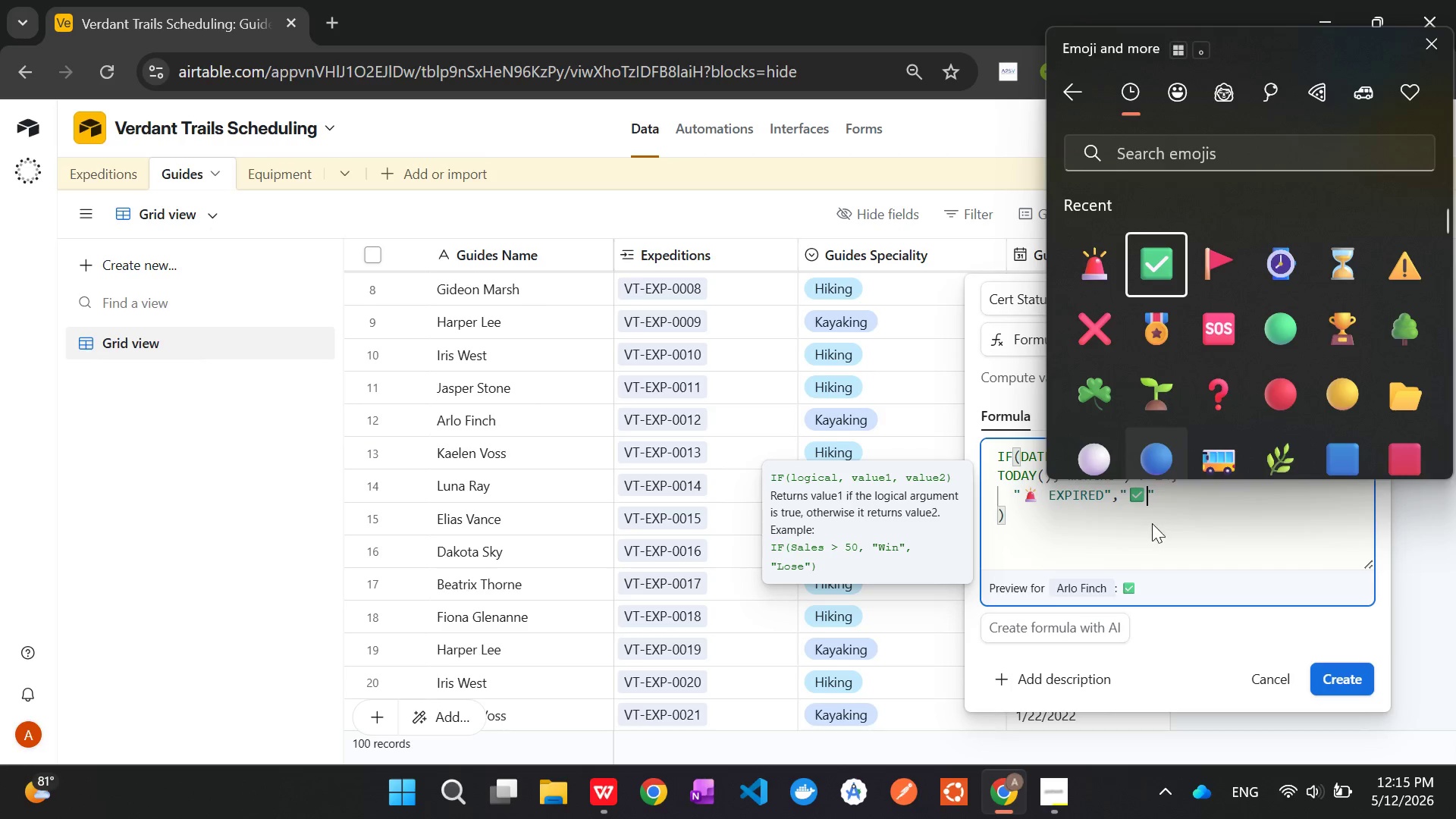 
left_click([1054, 485])
 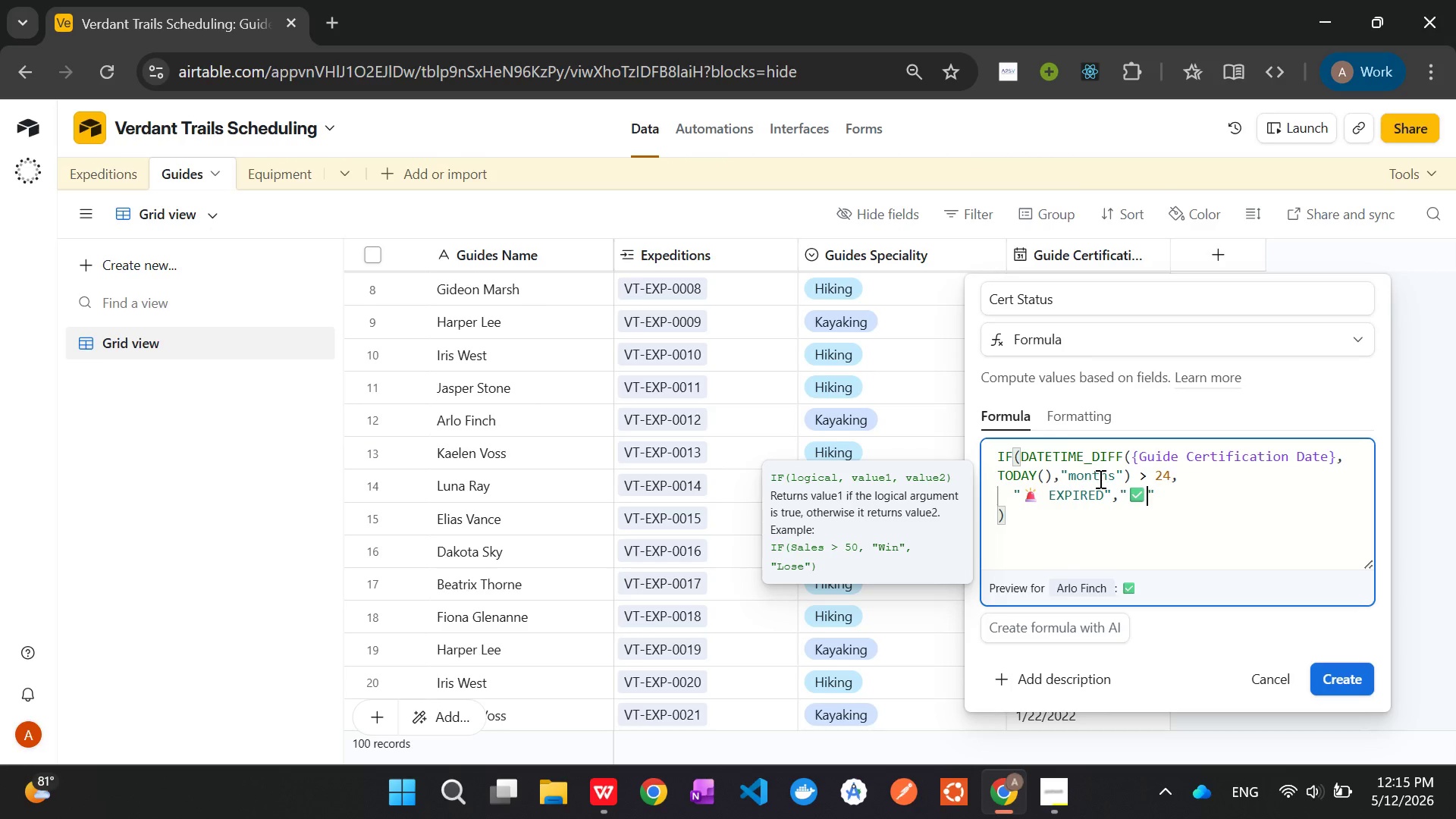 
type( Curr)
key(Backspace)
key(Backspace)
key(Backspace)
type(URRENT)
 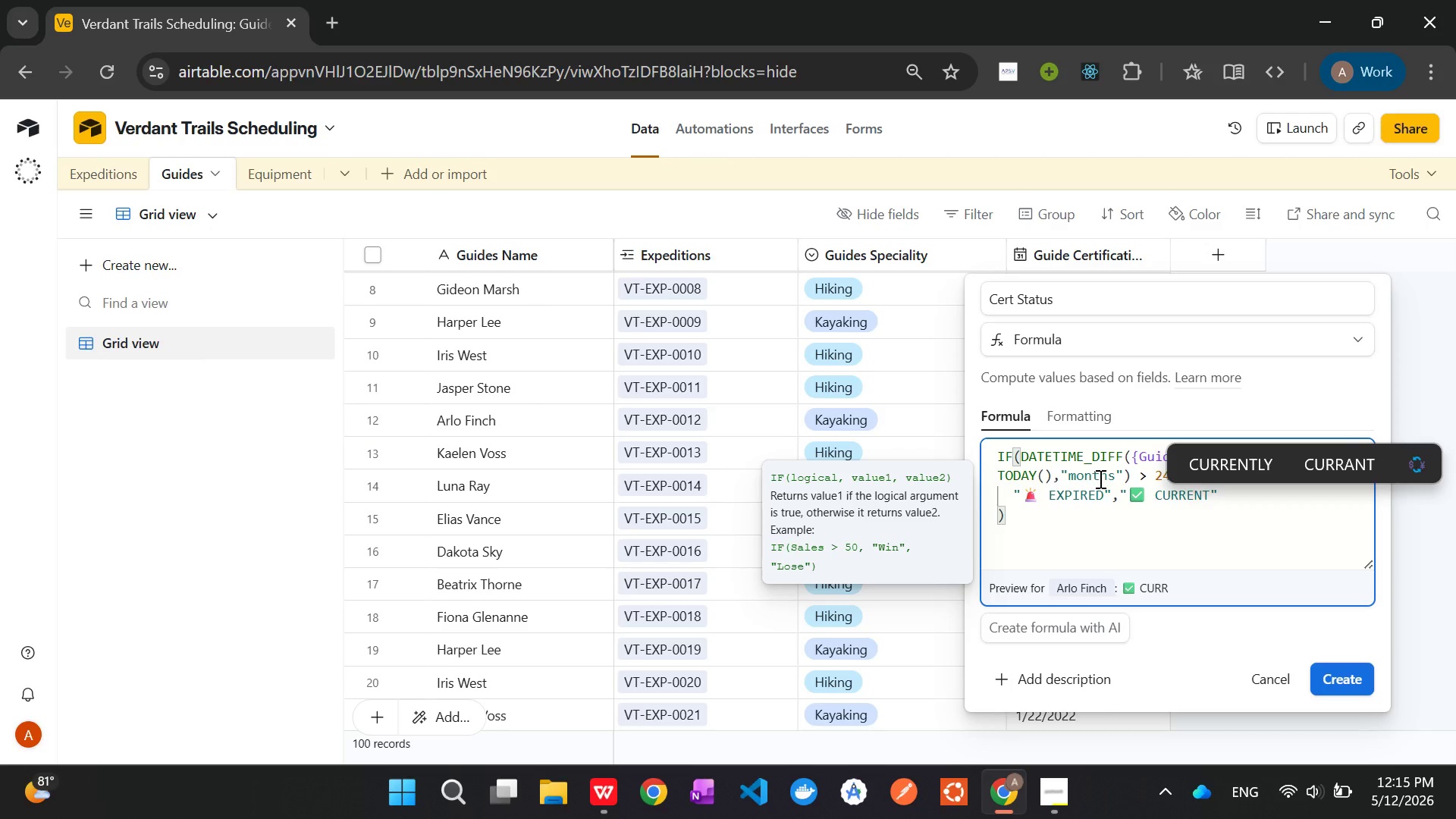 
left_click([1028, 526])
 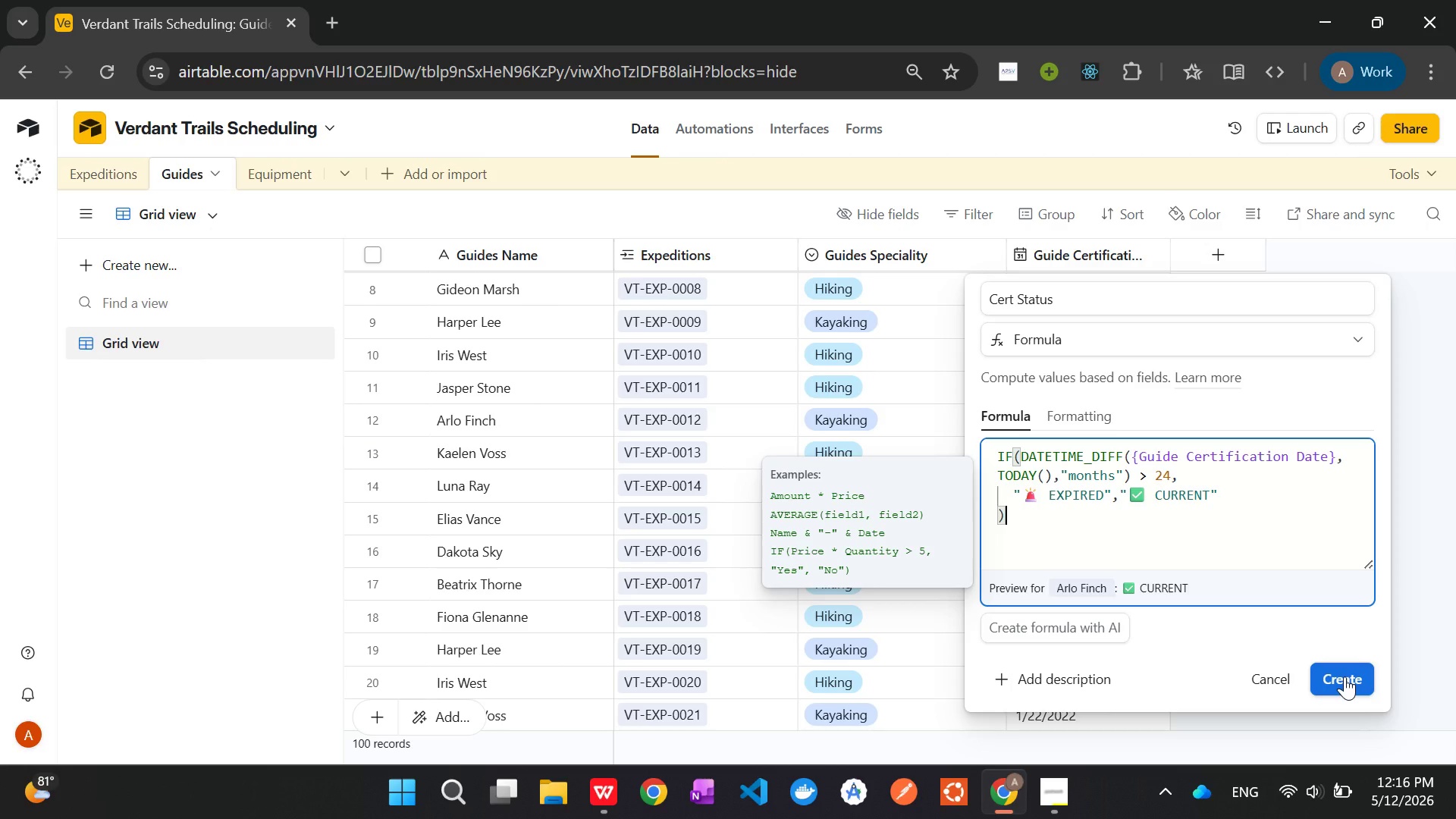 
wait(32.22)
 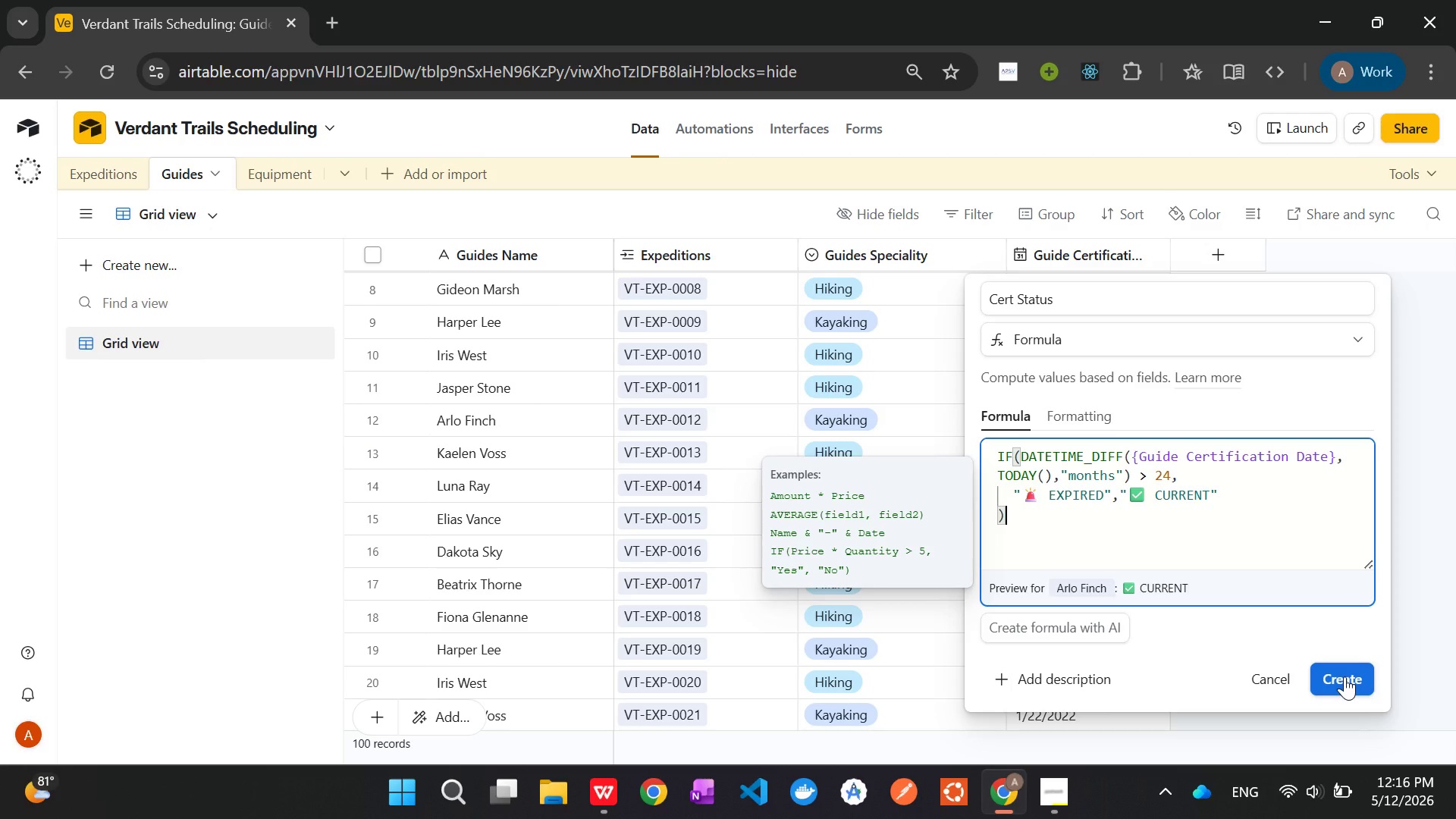 
left_click([1345, 676])
 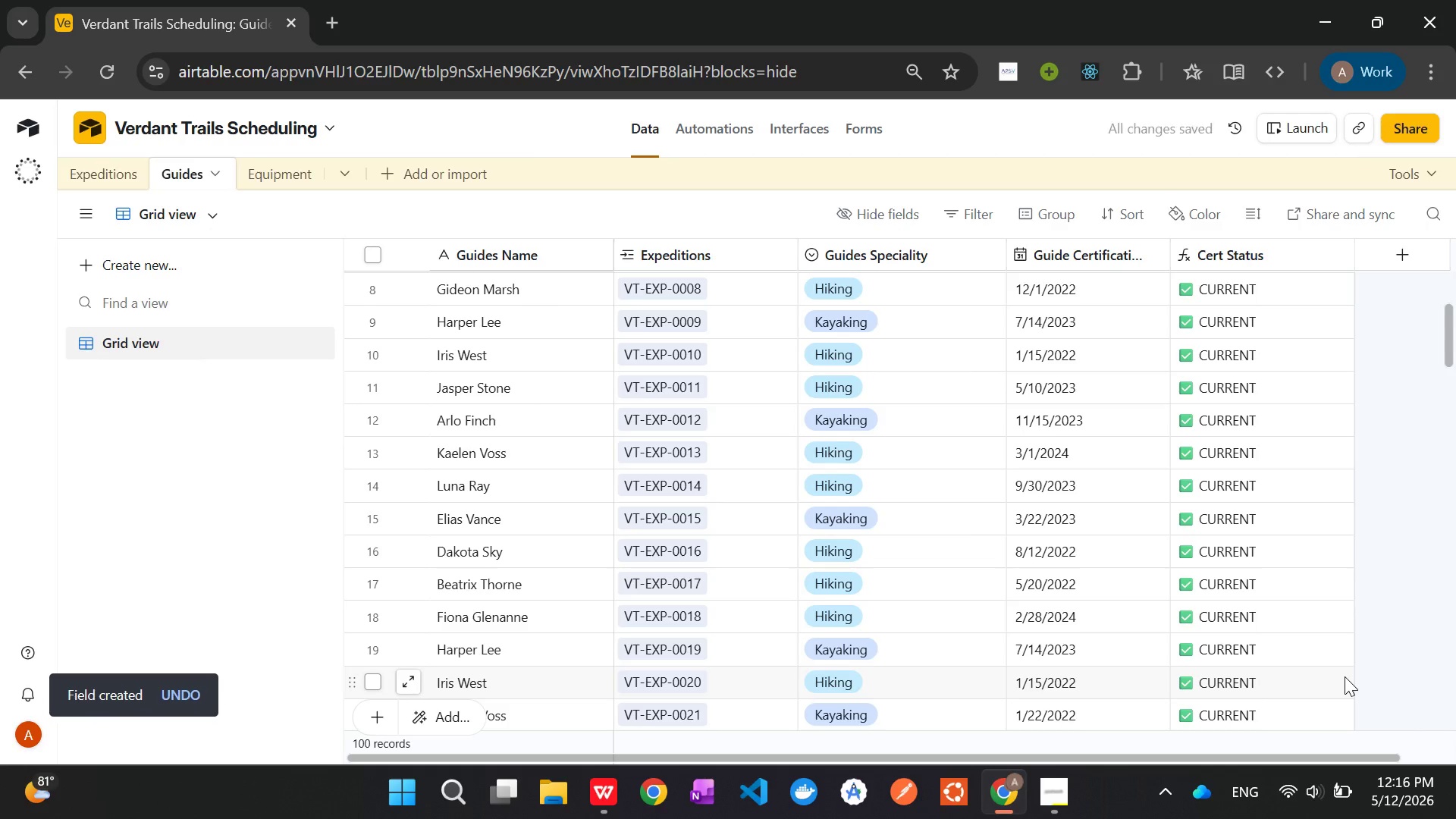 
scroll: coordinate [1256, 553], scroll_direction: down, amount: 30.0
 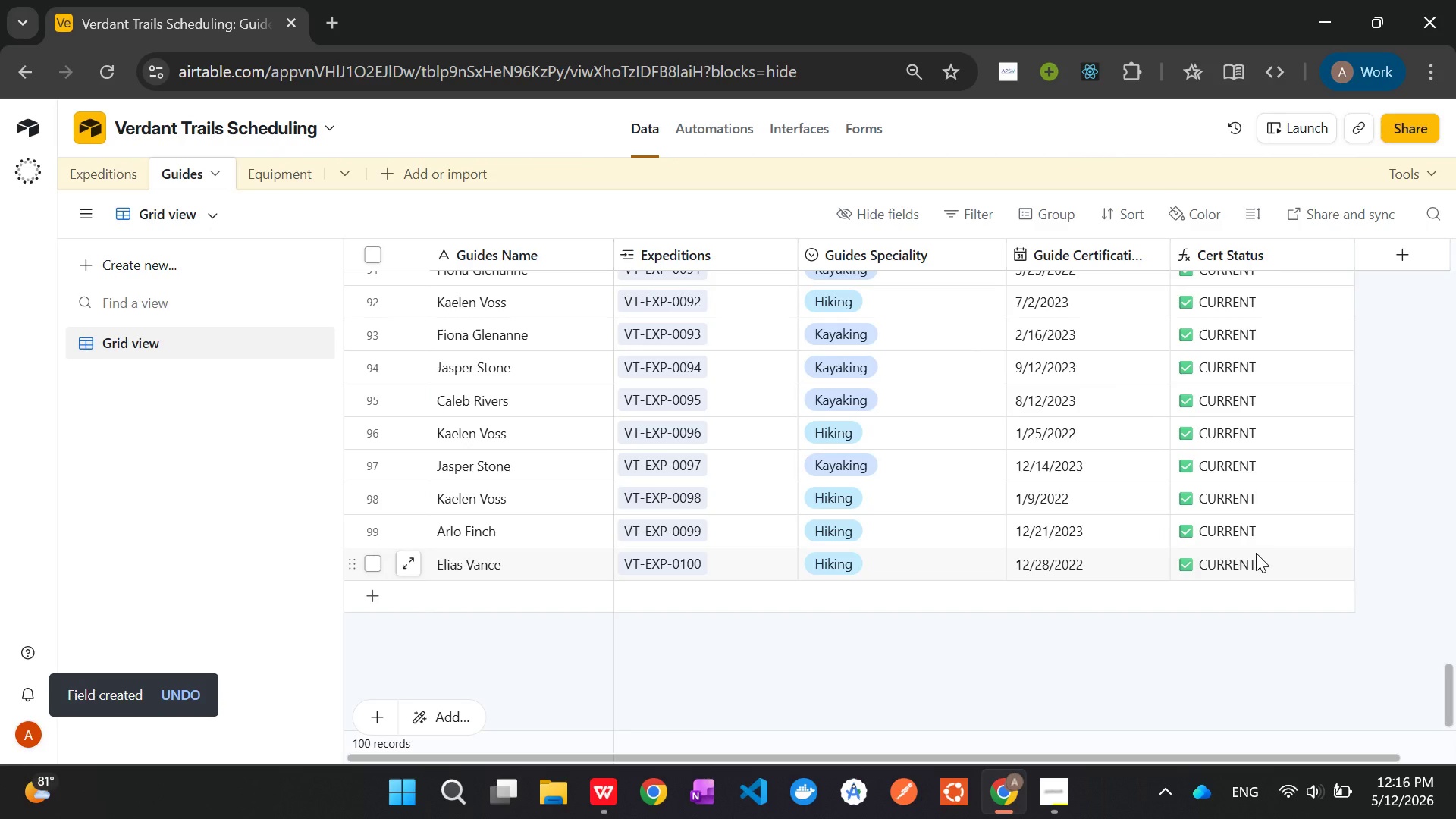 
scroll: coordinate [1256, 553], scroll_direction: up, amount: 18.0
 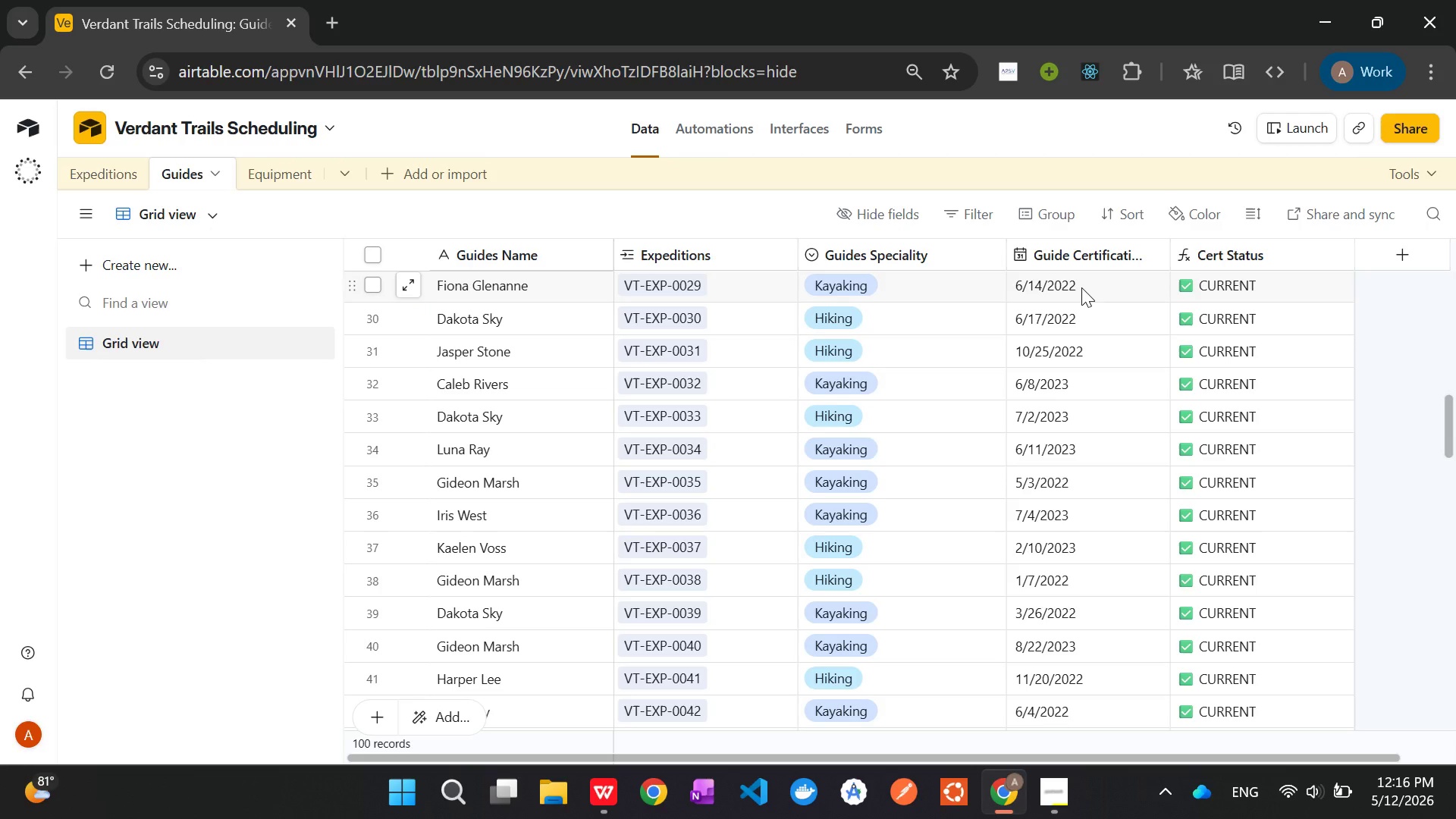 
double_click([1081, 287])
 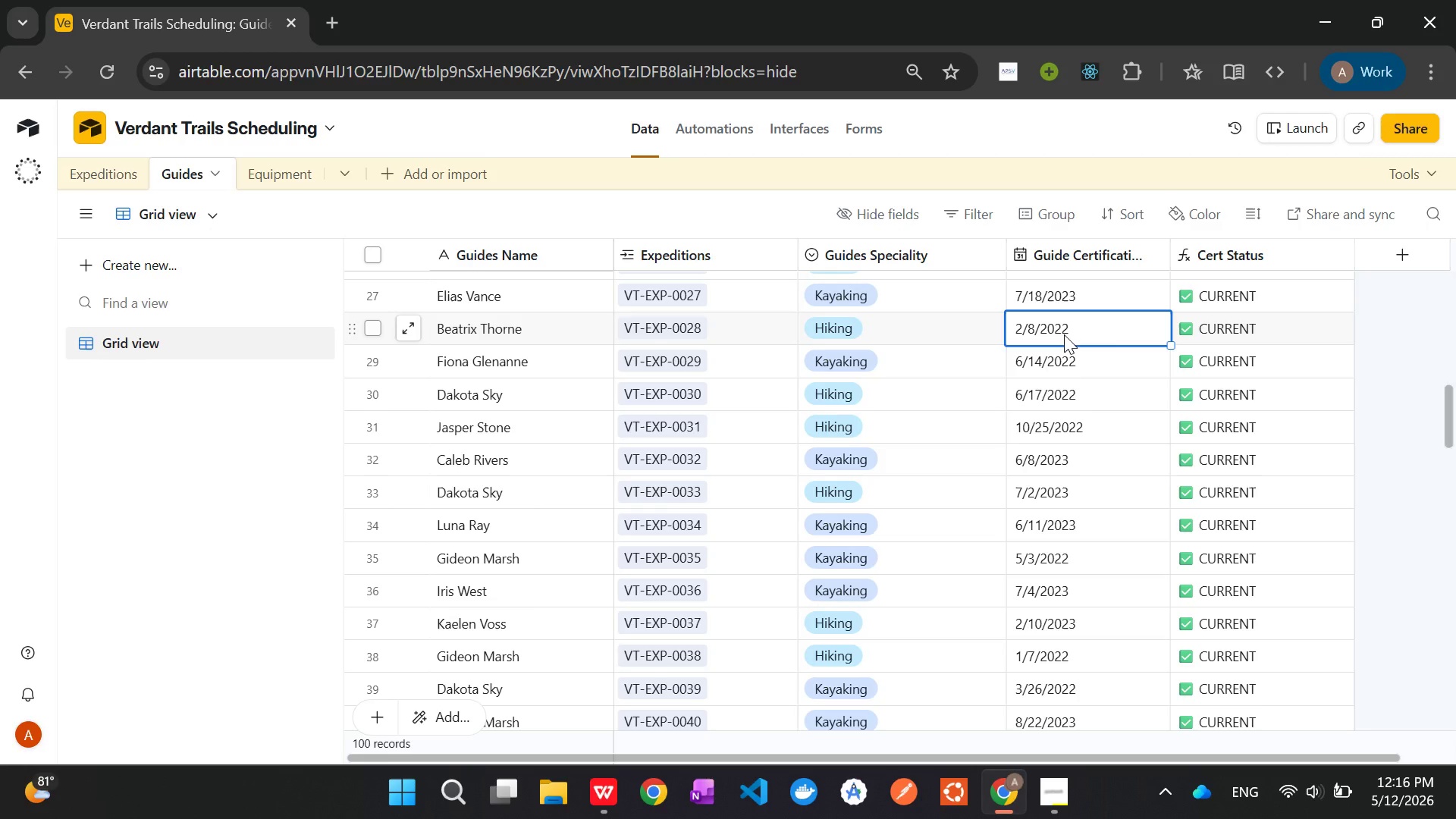 
wait(17.14)
 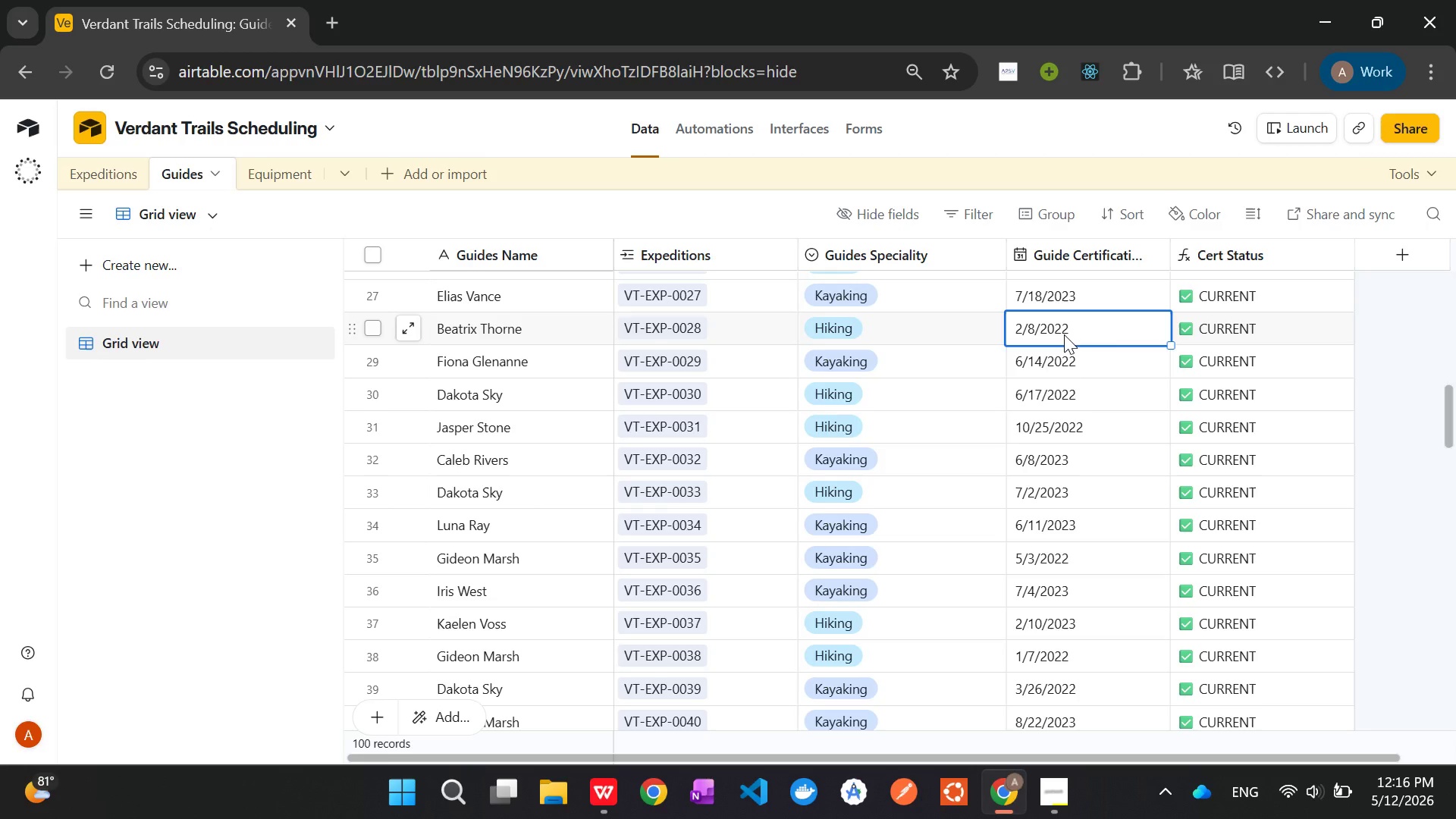 
right_click([1219, 256])
 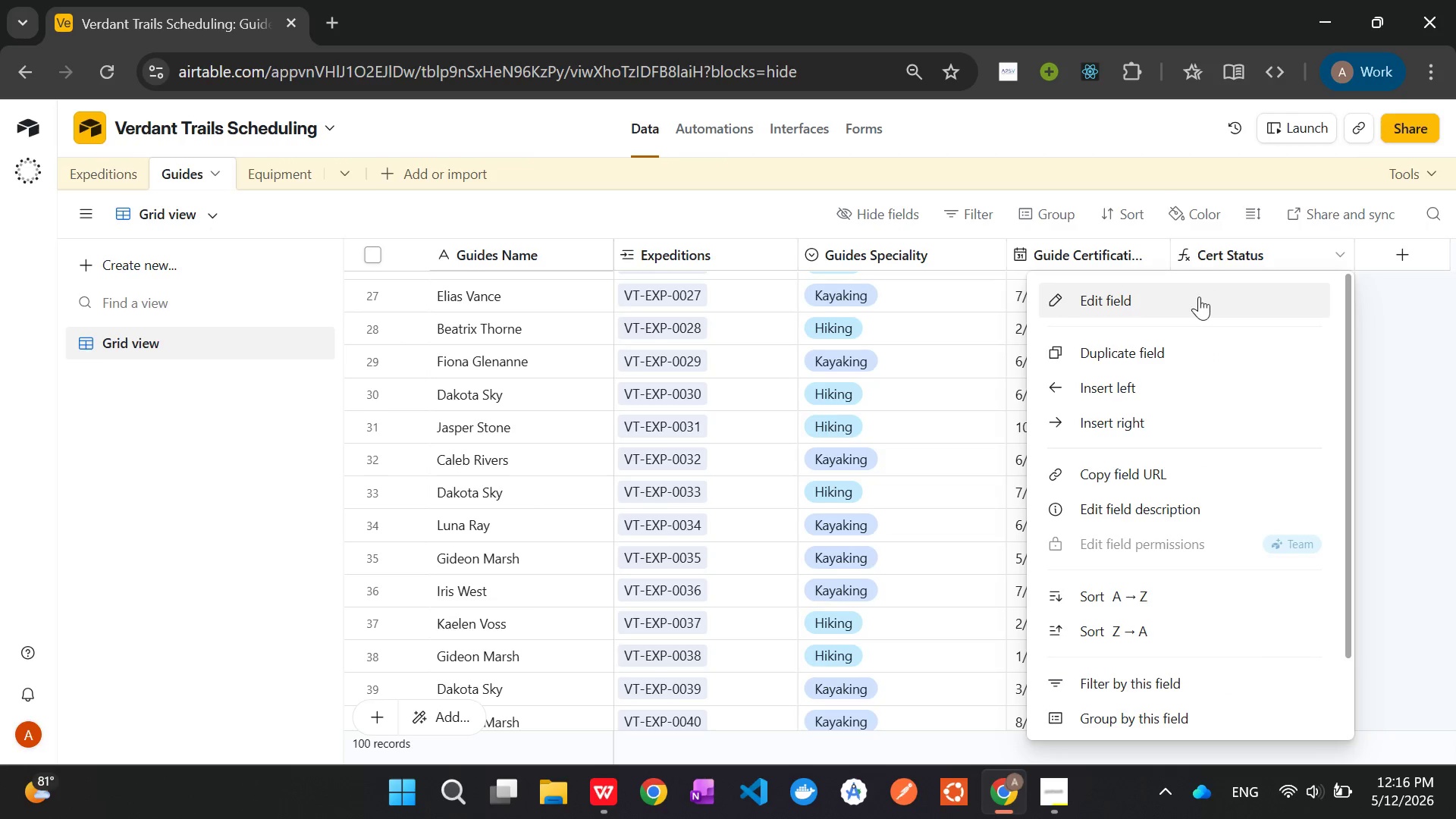 
left_click([1195, 300])
 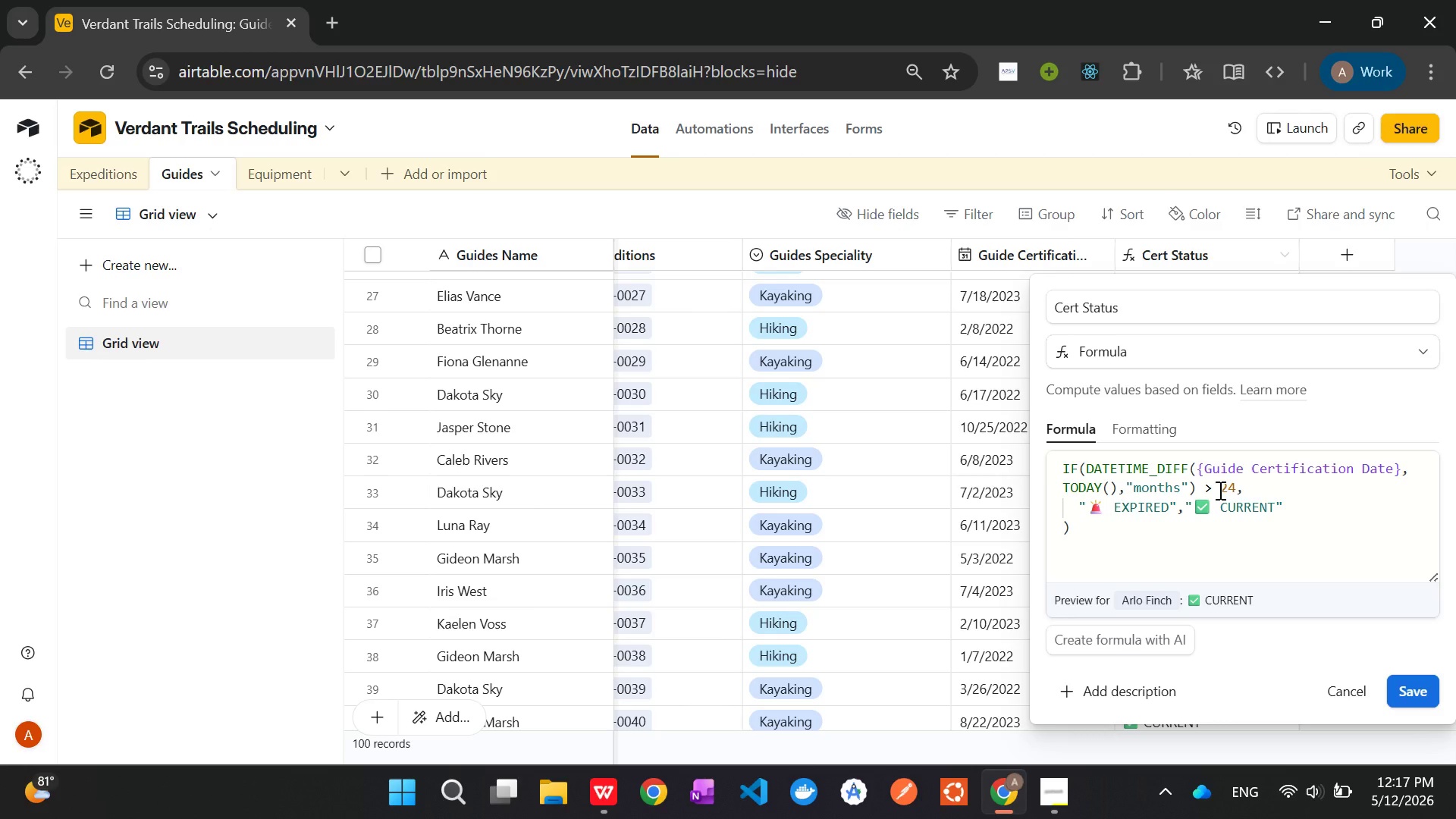 
wait(24.25)
 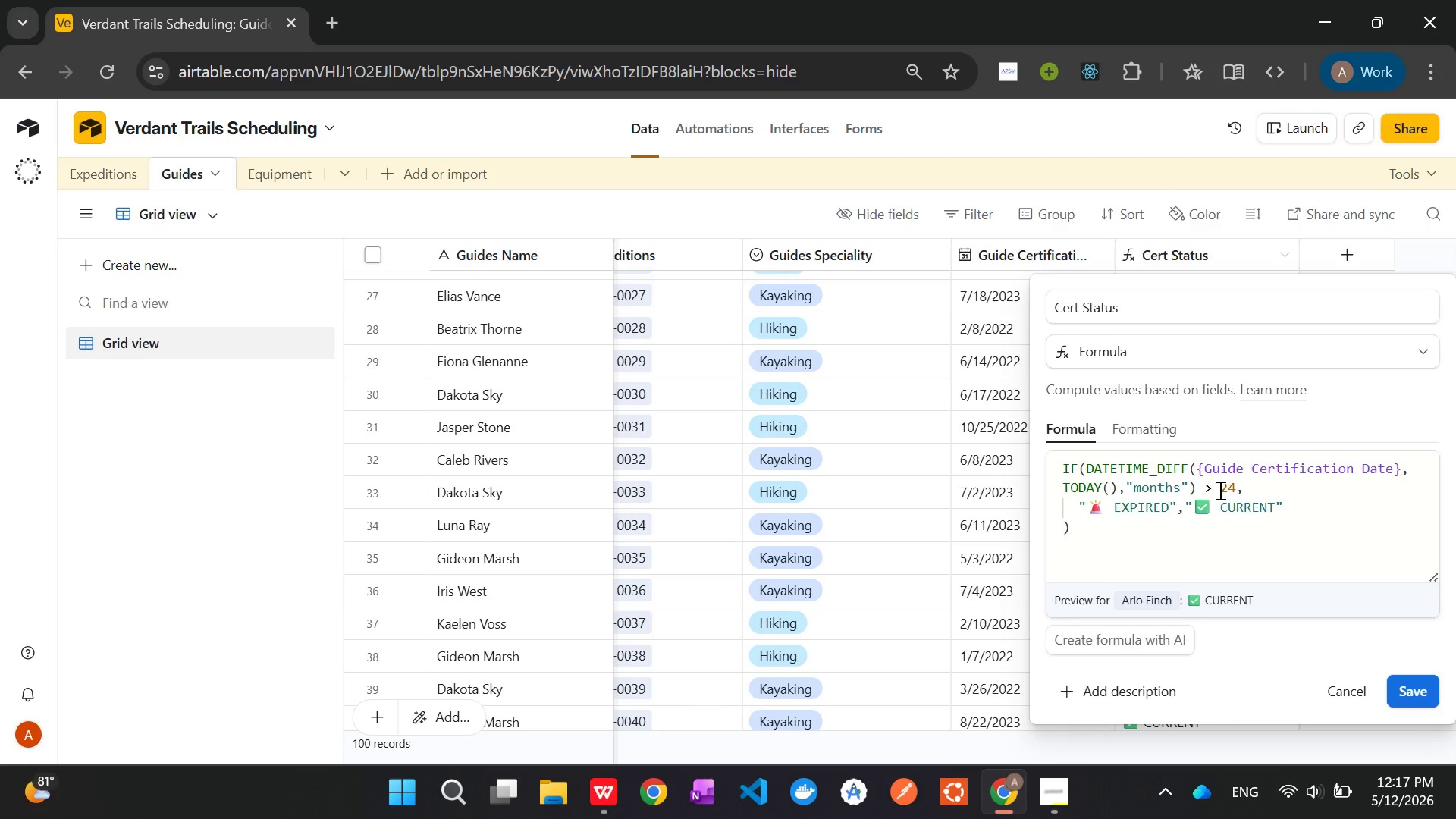 
left_click([1247, 487])
 